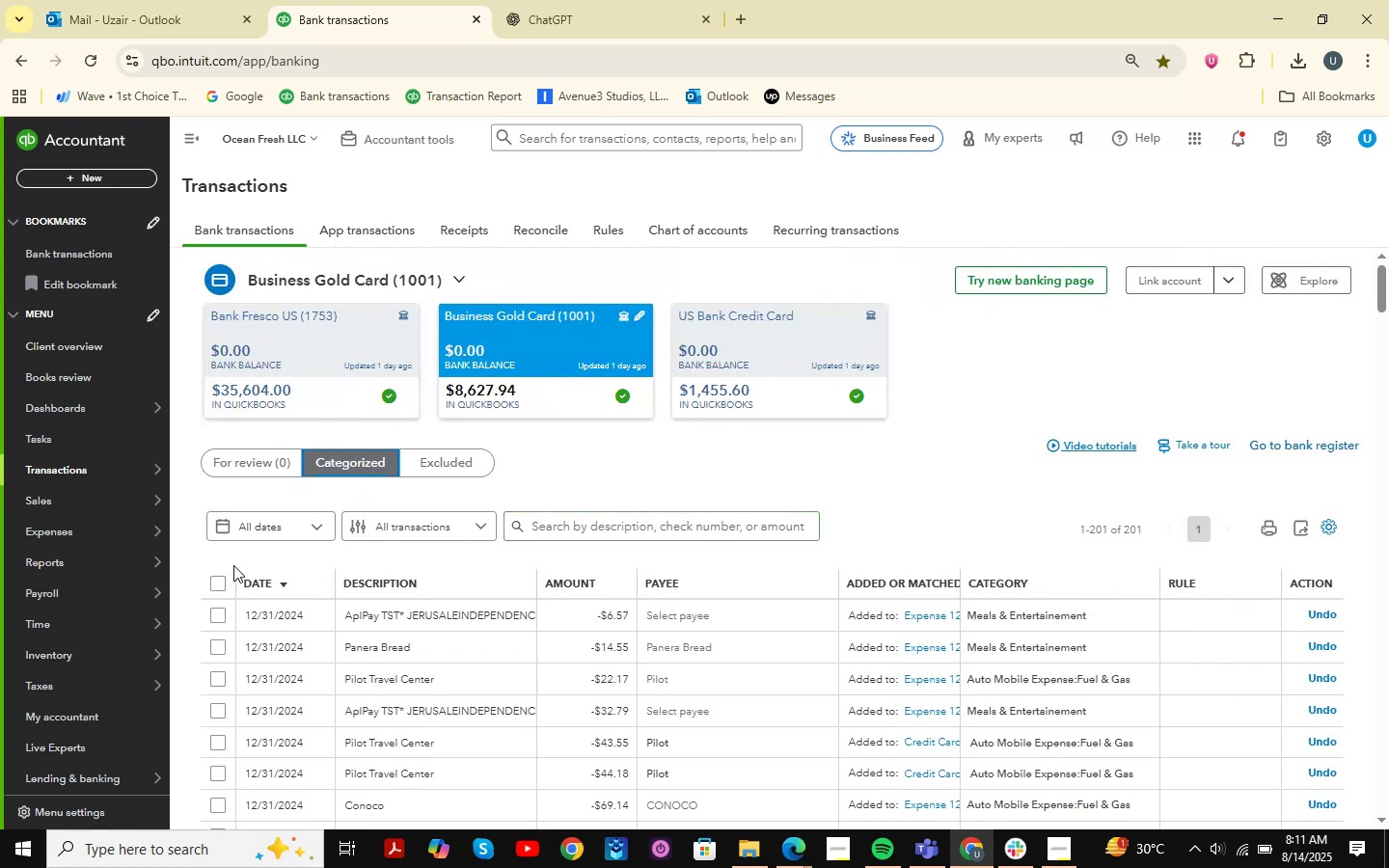 
left_click([215, 582])
 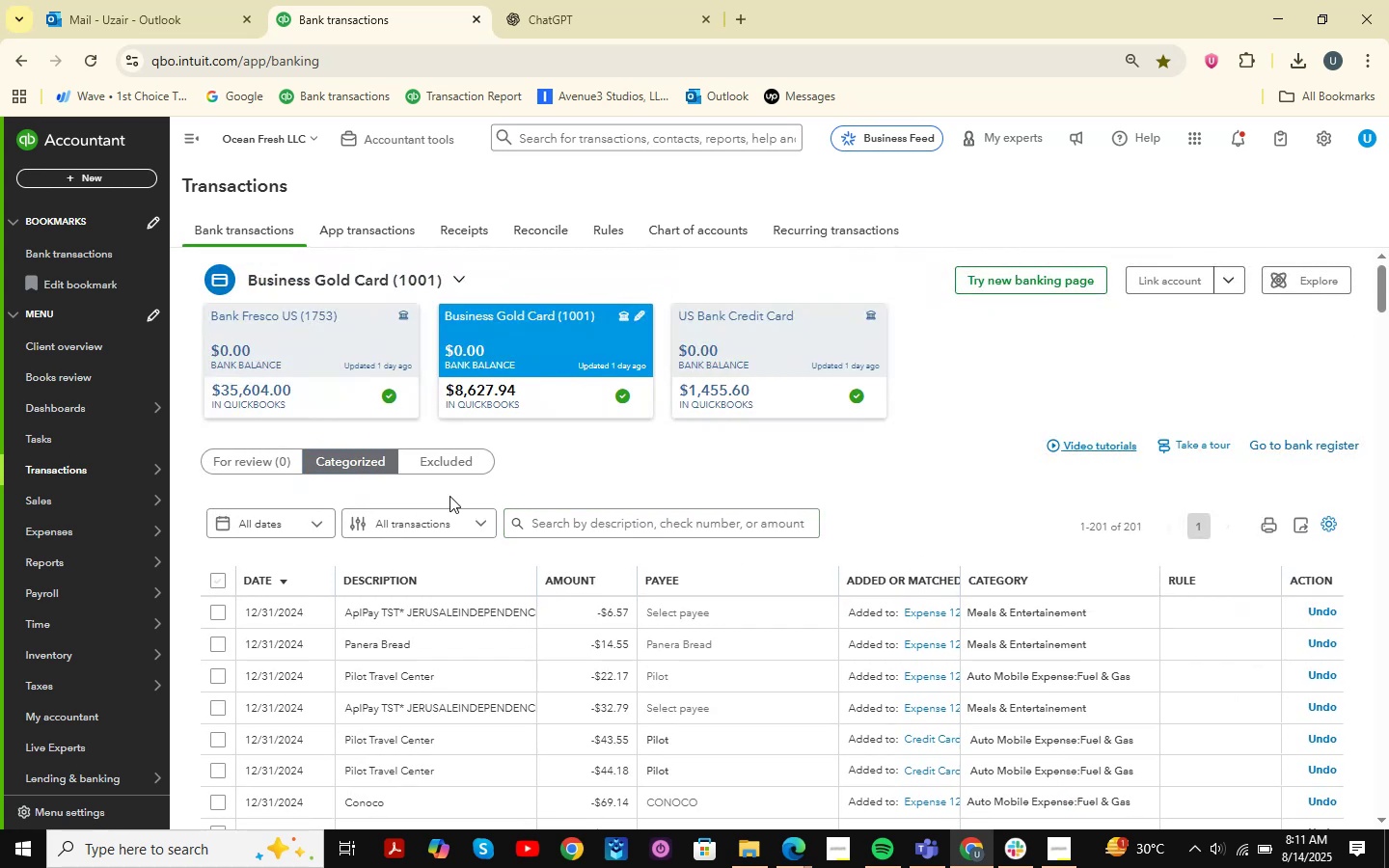 
mouse_move([492, 502])
 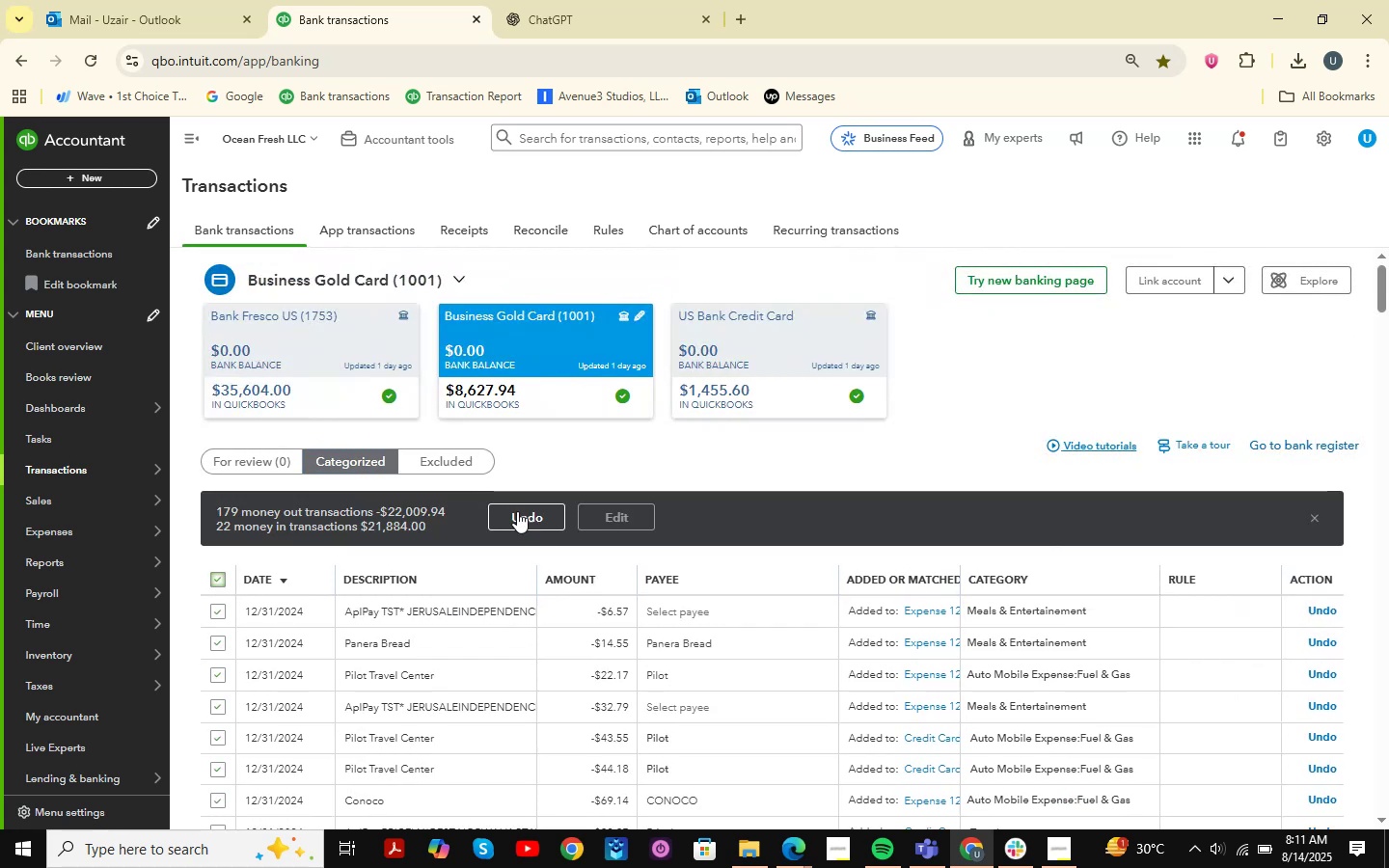 
left_click([512, 516])
 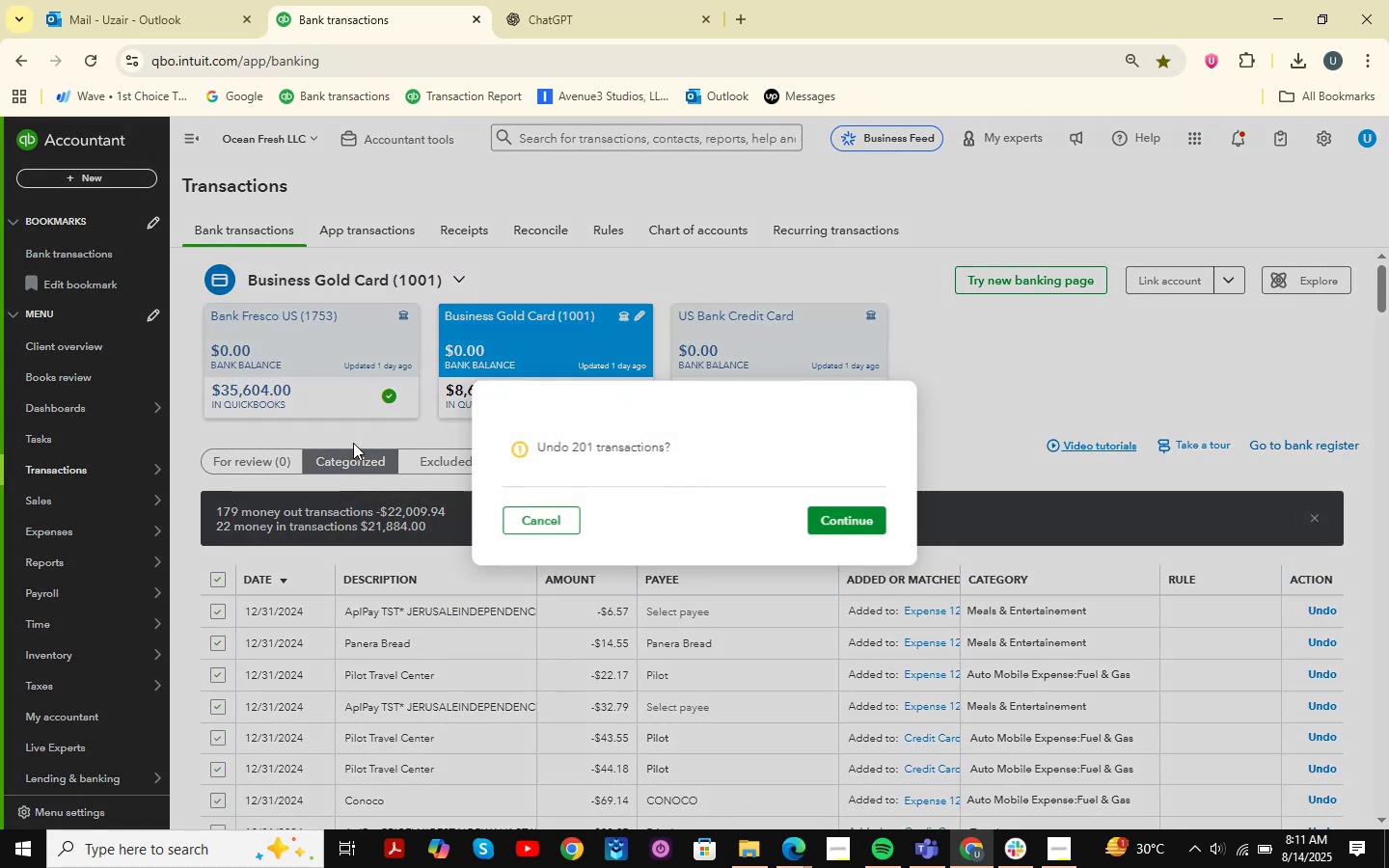 
left_click([822, 520])
 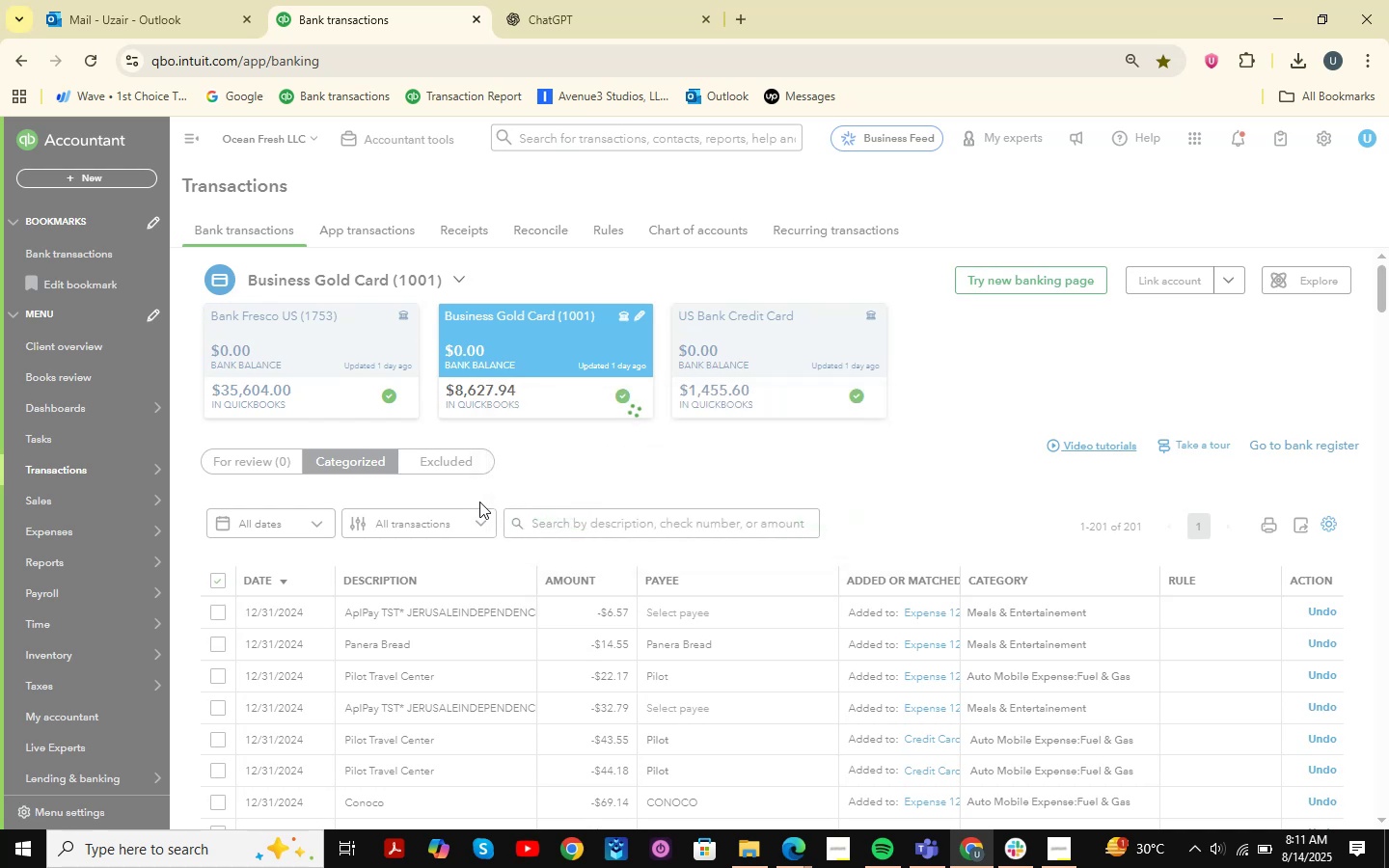 
wait(13.99)
 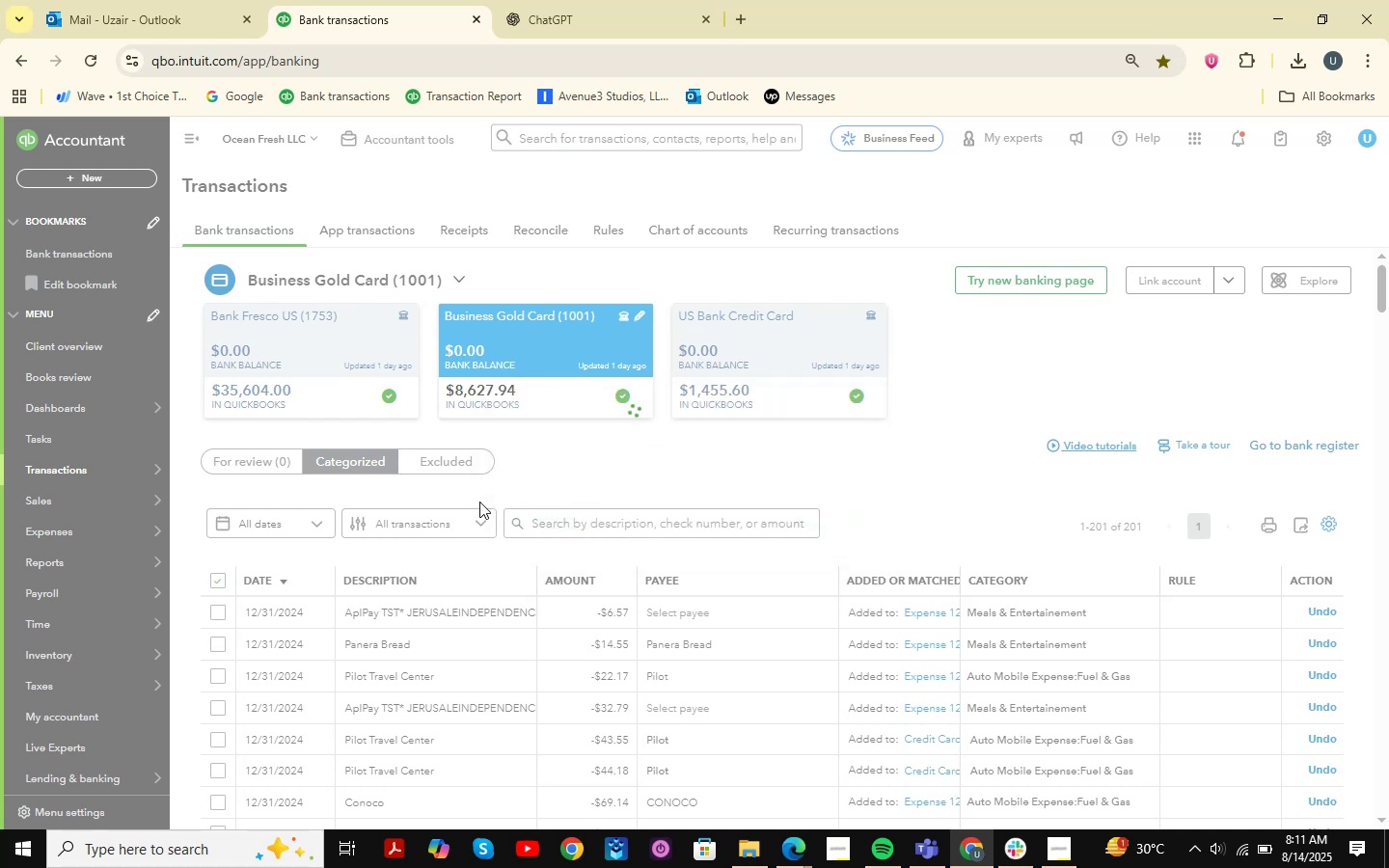 
left_click([921, 851])
 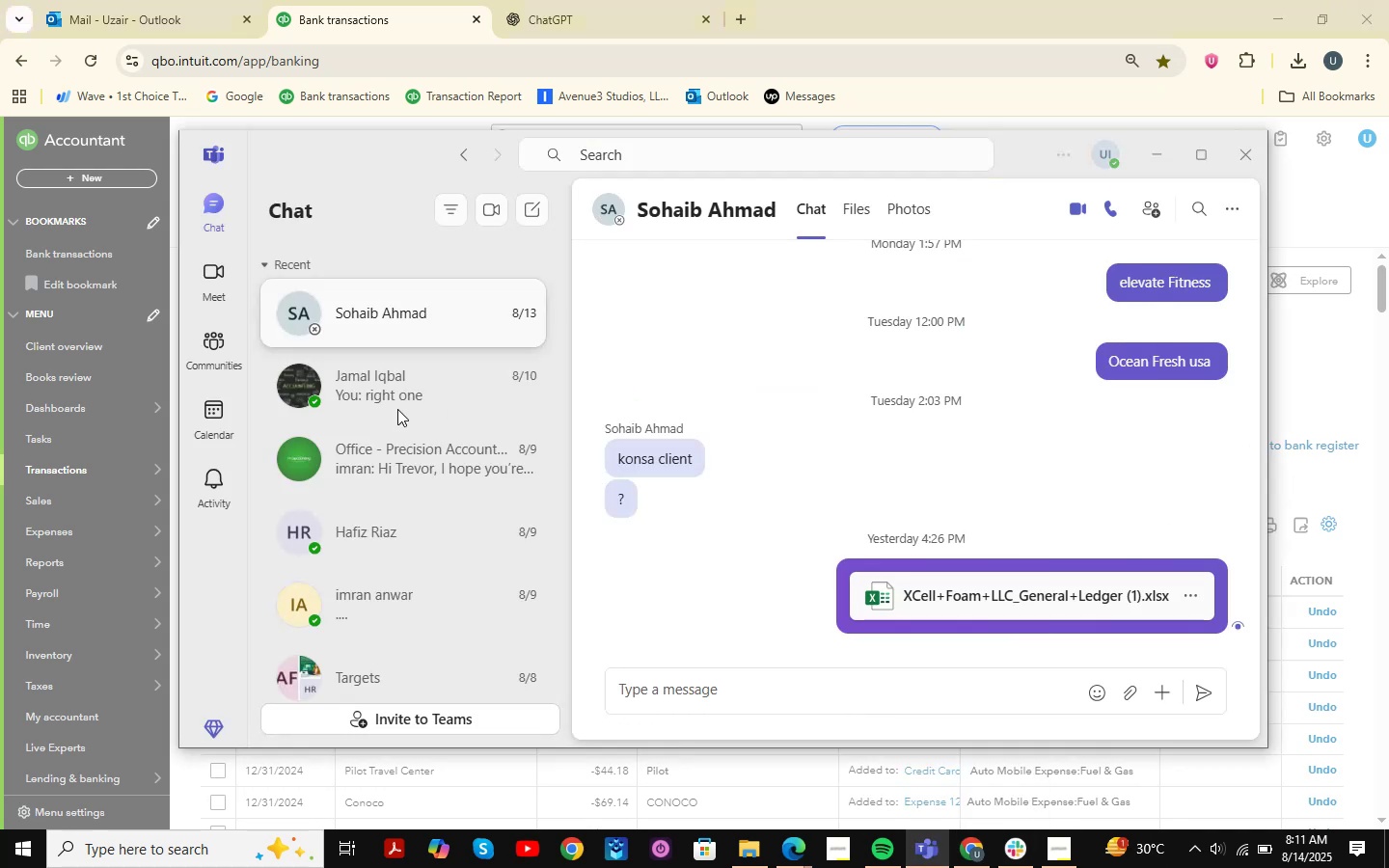 
scroll: coordinate [397, 448], scroll_direction: down, amount: 2.0
 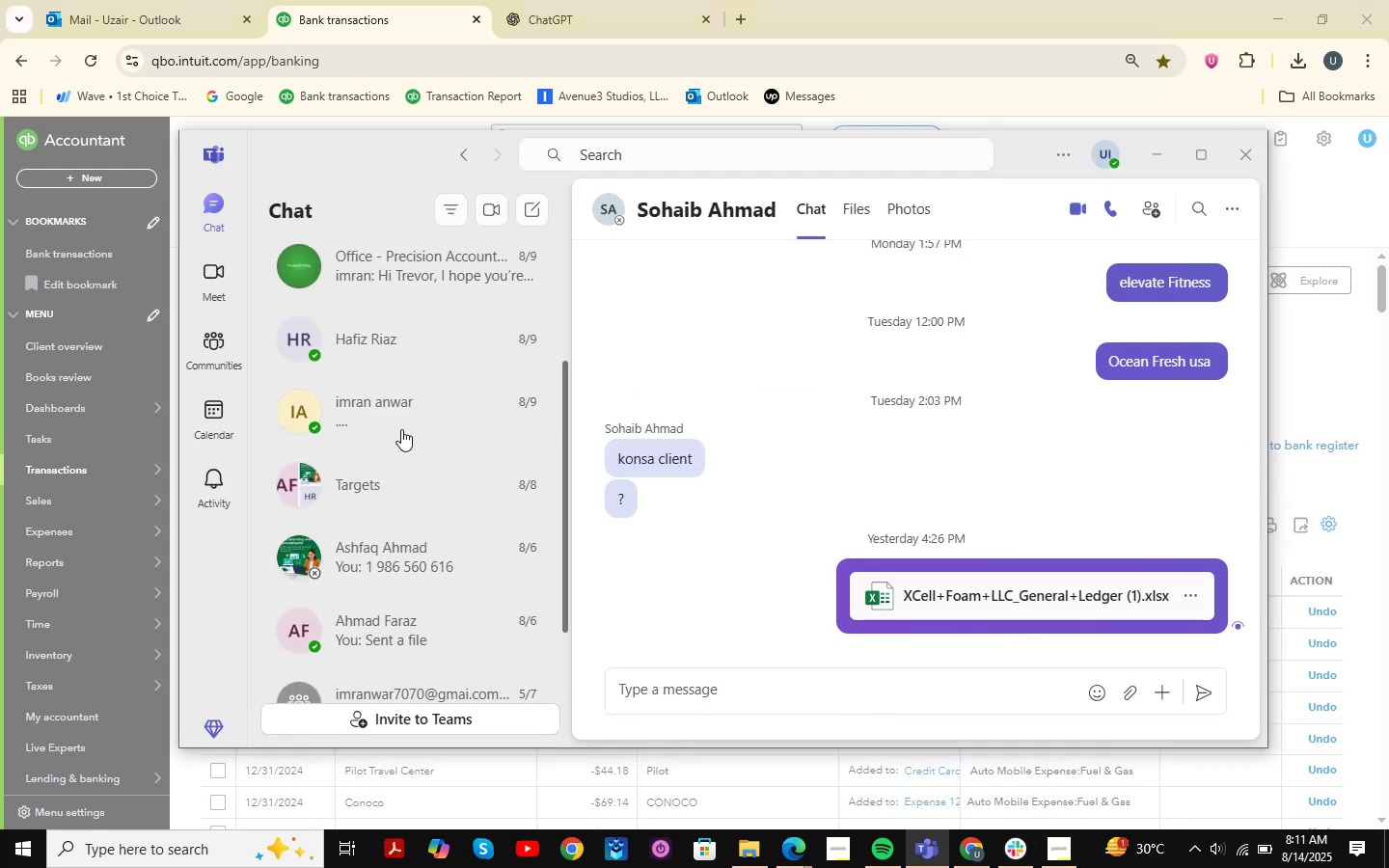 
scroll: coordinate [393, 430], scroll_direction: up, amount: 1.0
 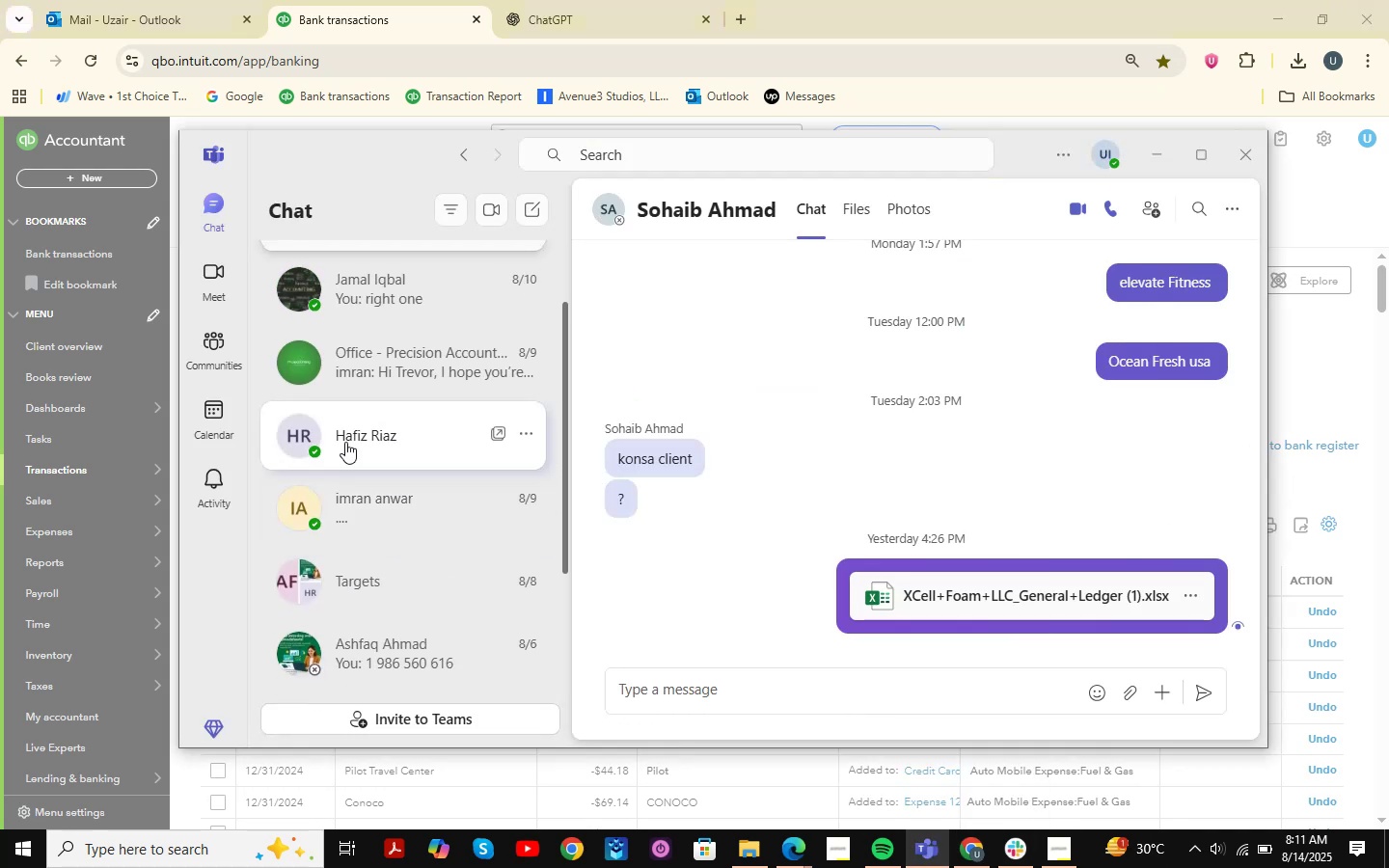 
left_click([342, 441])
 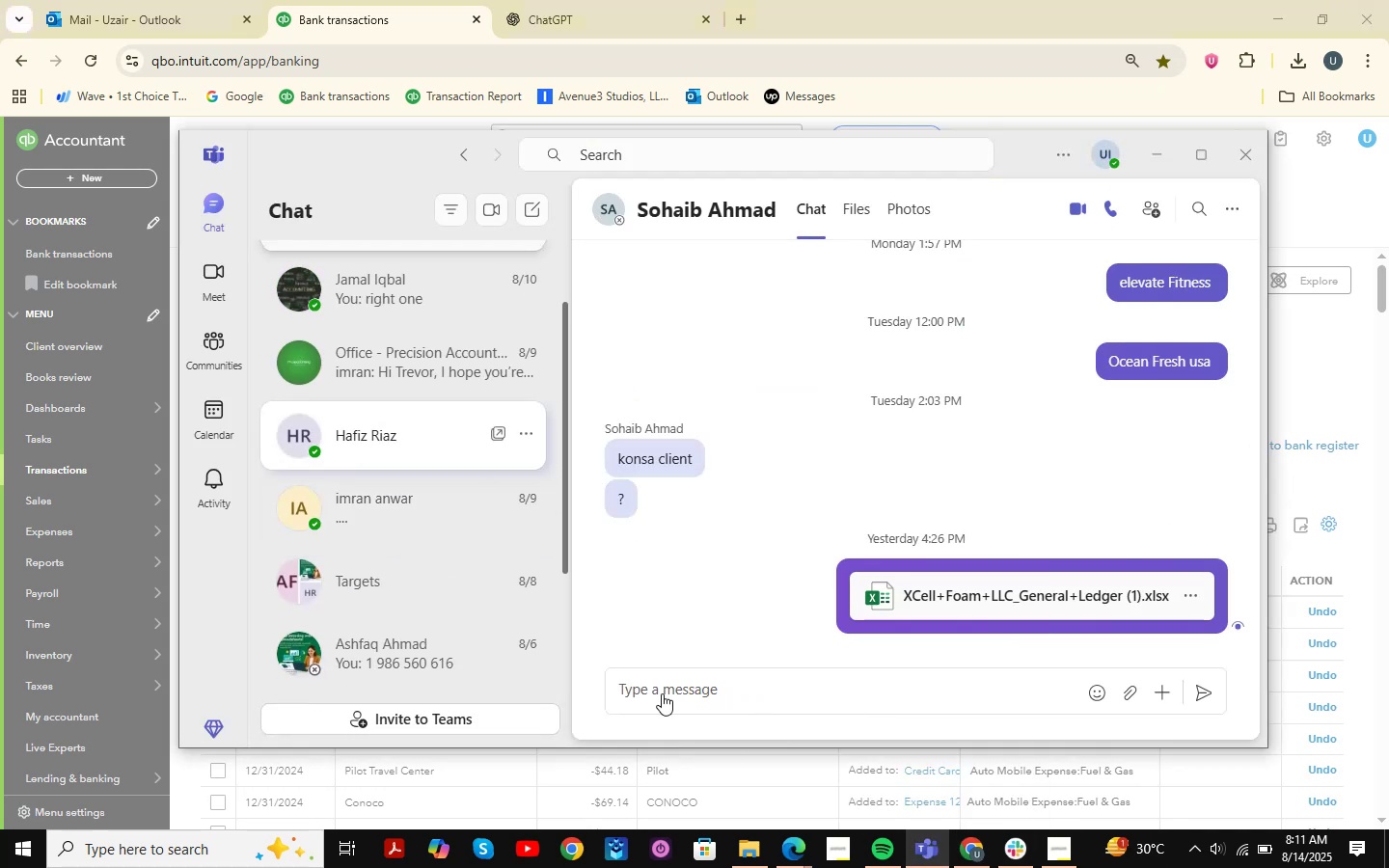 
left_click([697, 687])
 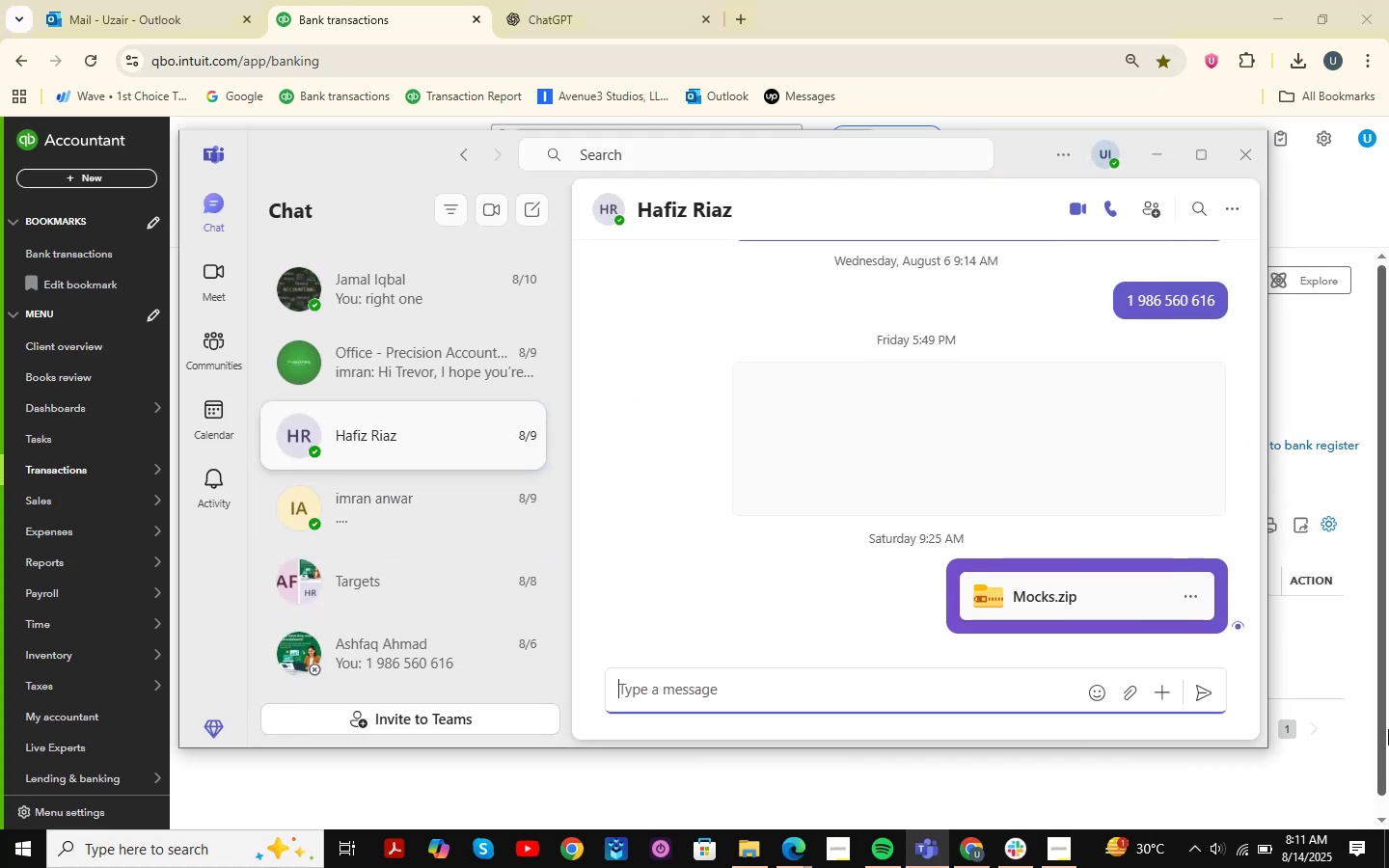 
type(ocean fresh previous name : ocean frea)
key(Backspace)
type(sh )
 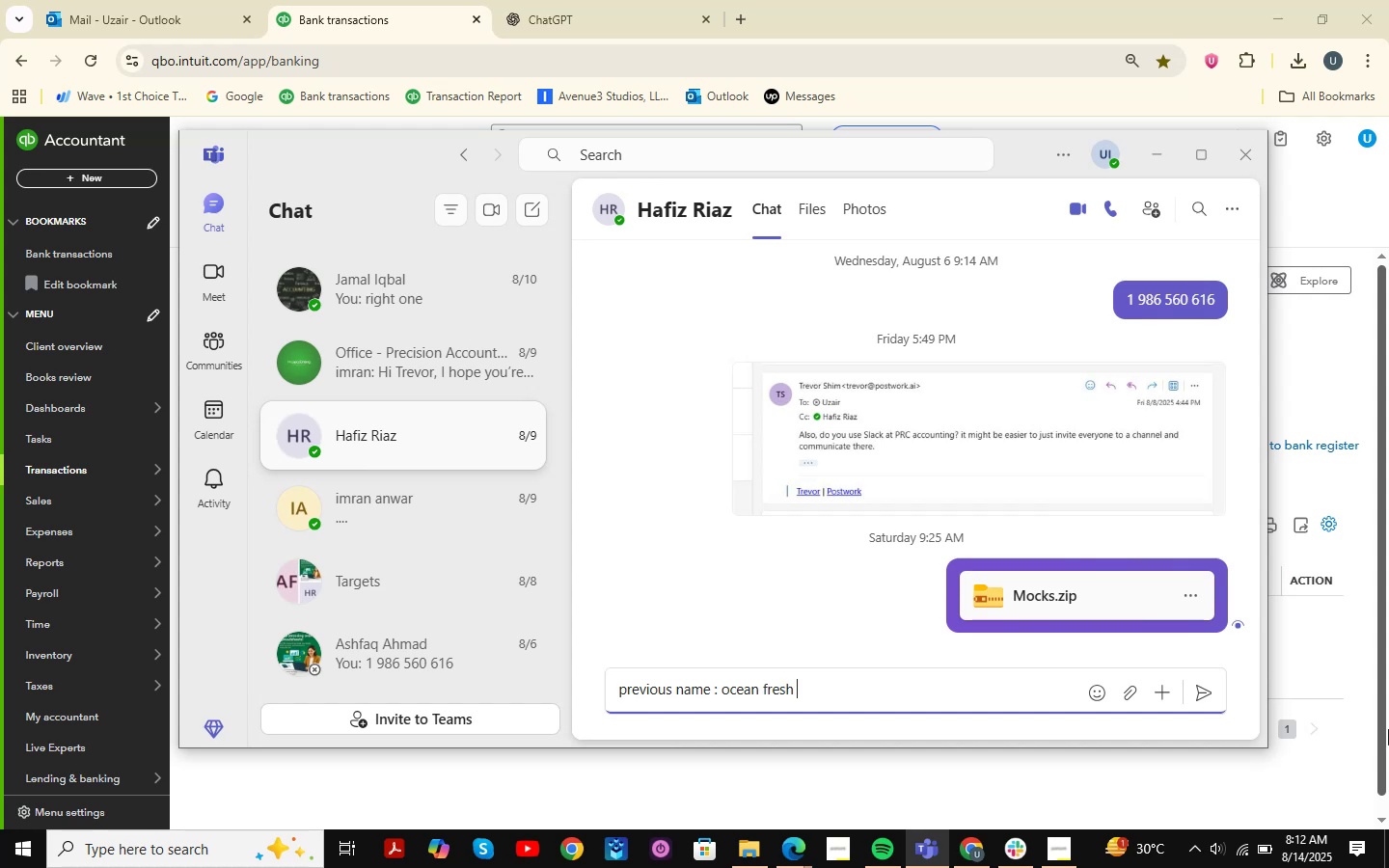 
key(Enter)
 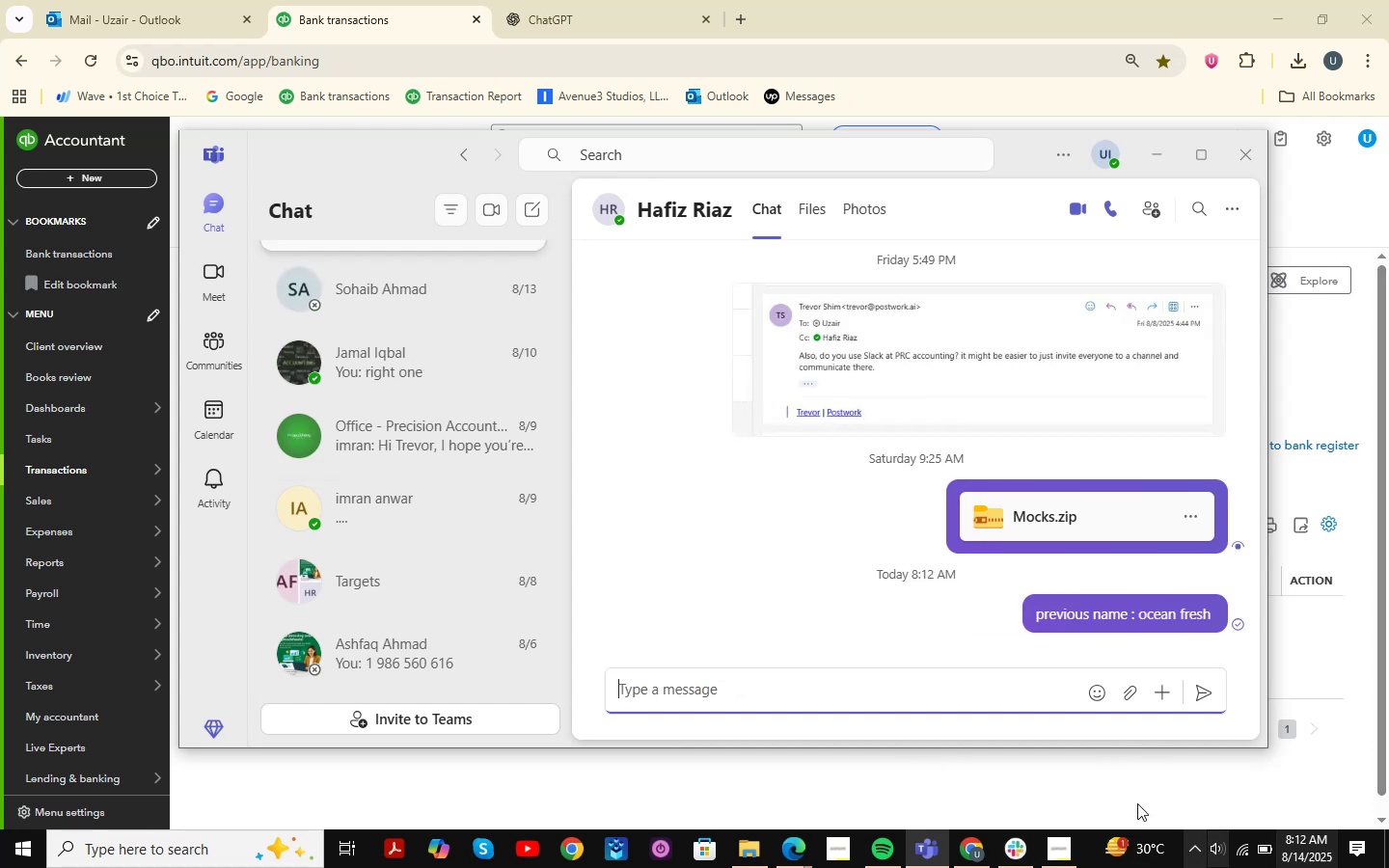 
left_click([907, 688])
 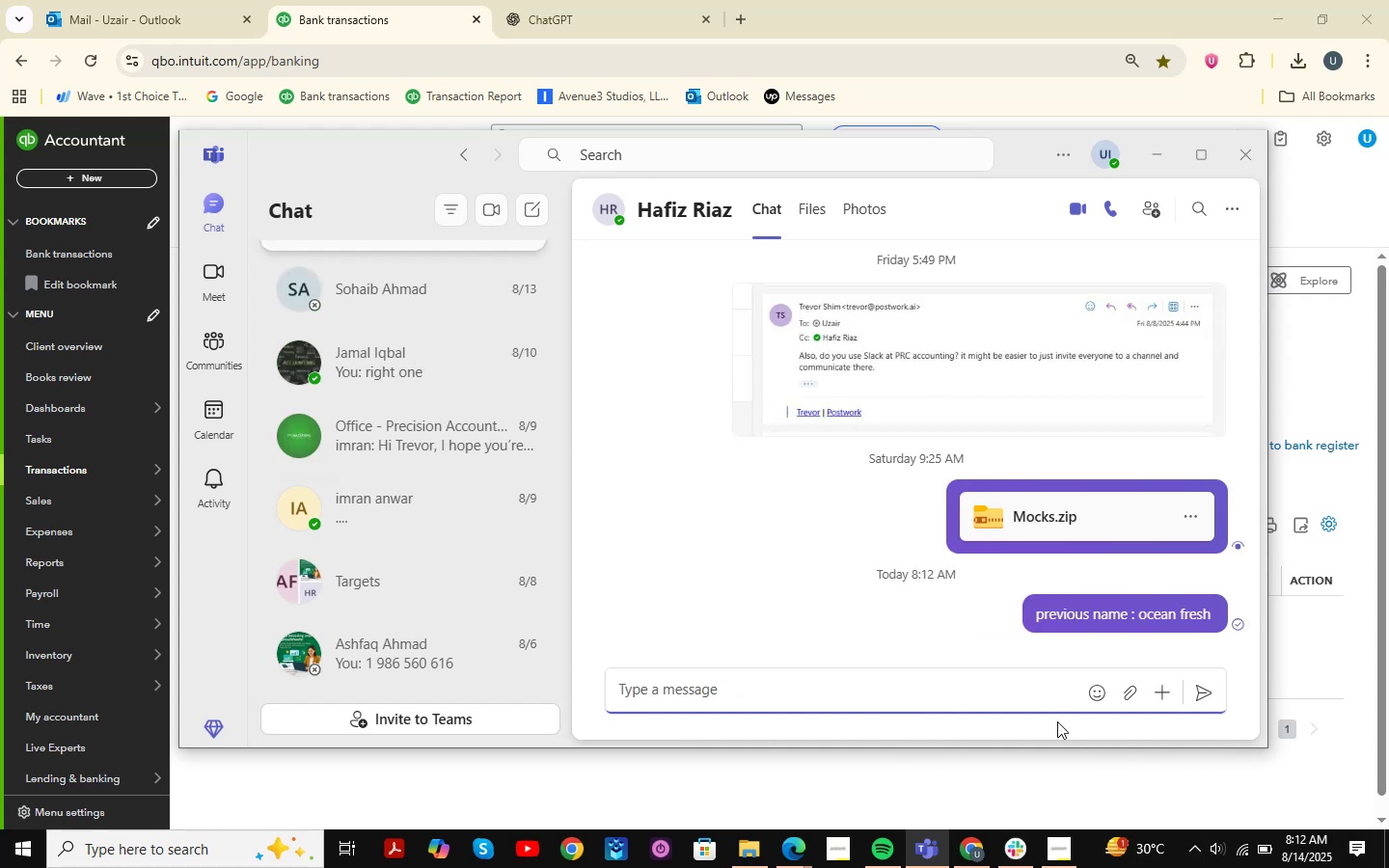 
type(new )
key(Backspace)
type( name )
key(Backspace)
type(: La)
key(Backspace)
key(Backspace)
key(Backspace)
type( a)
key(Backspace)
type(Atlas Law )
 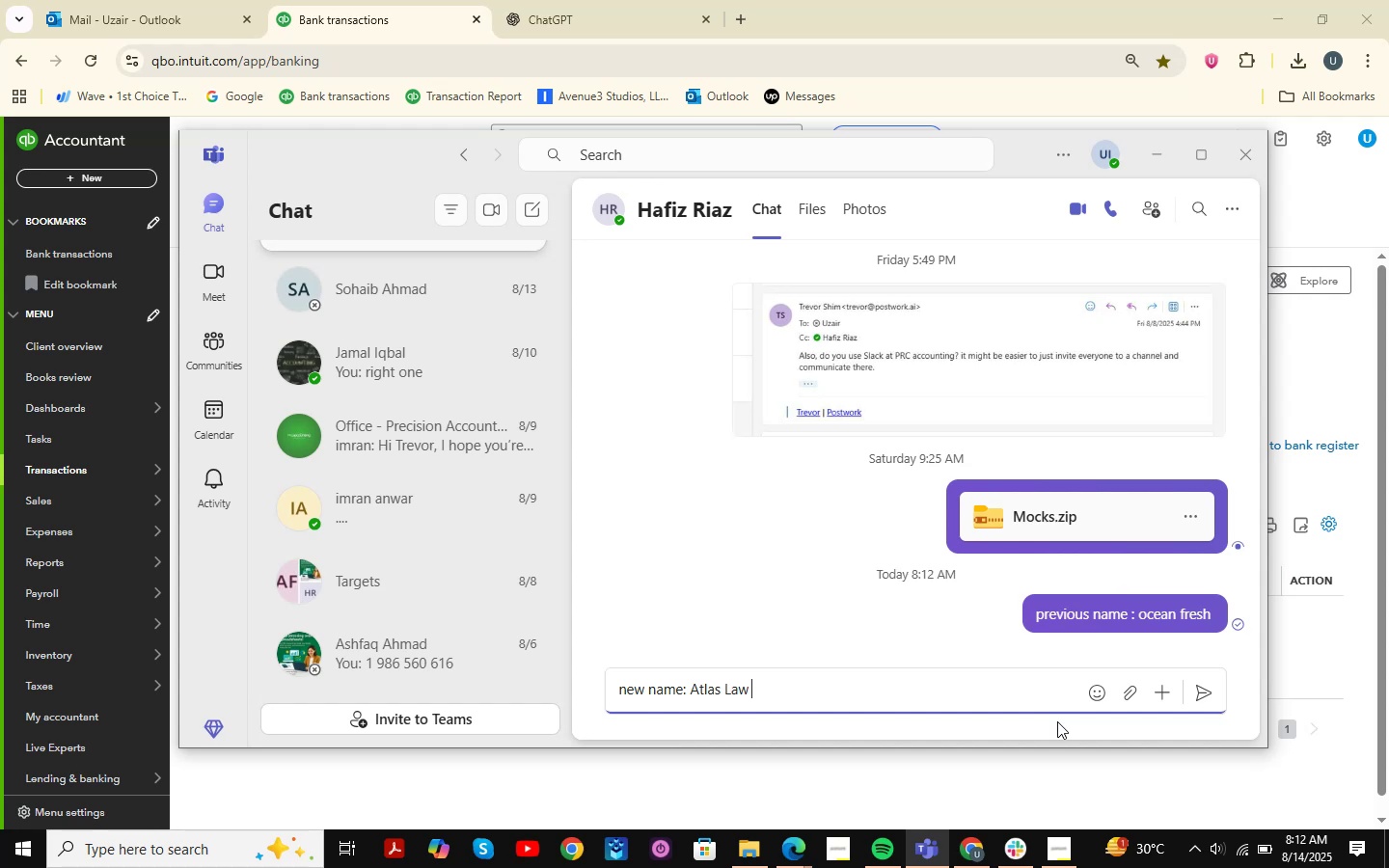 
key(Enter)
 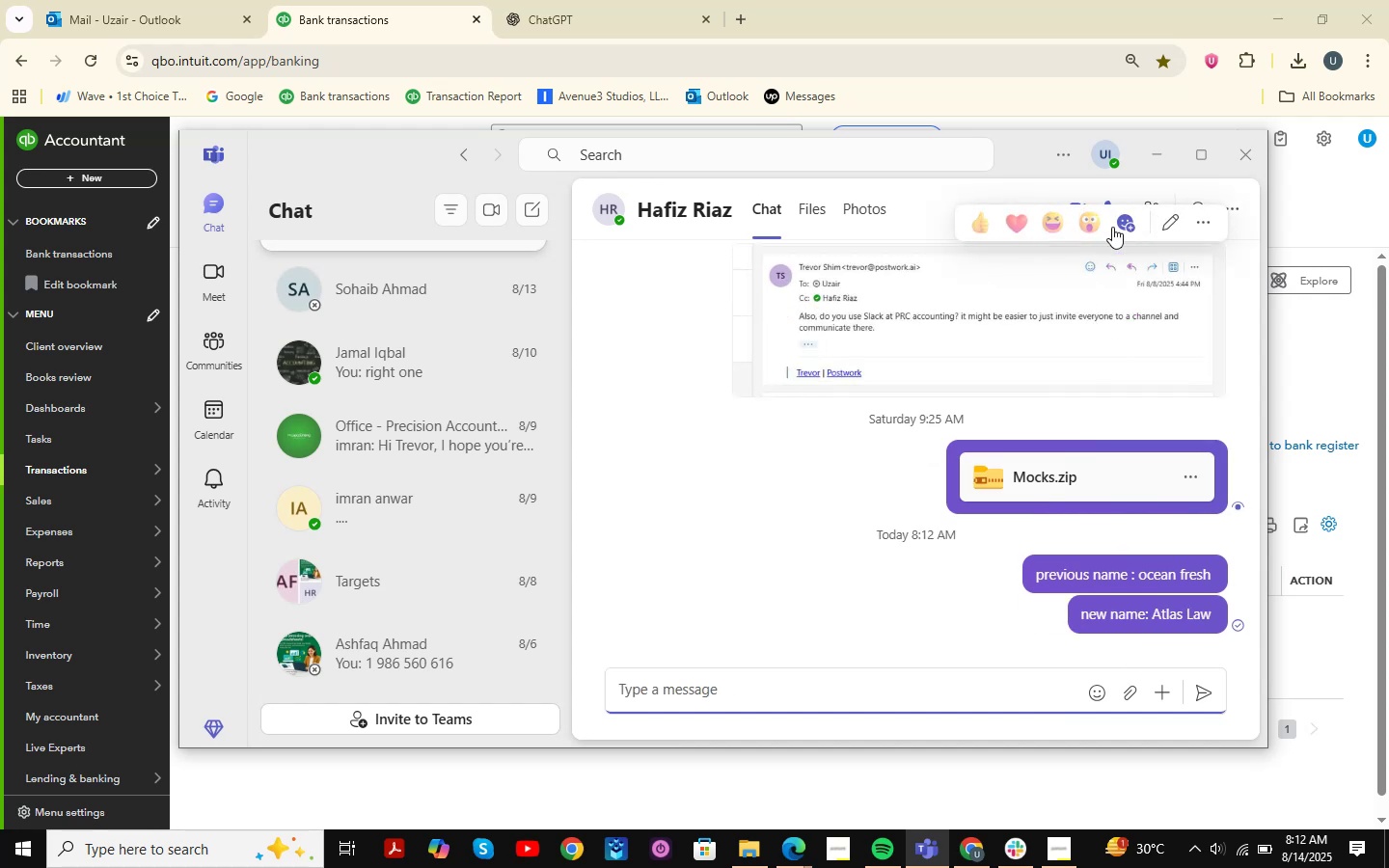 
left_click([1168, 163])
 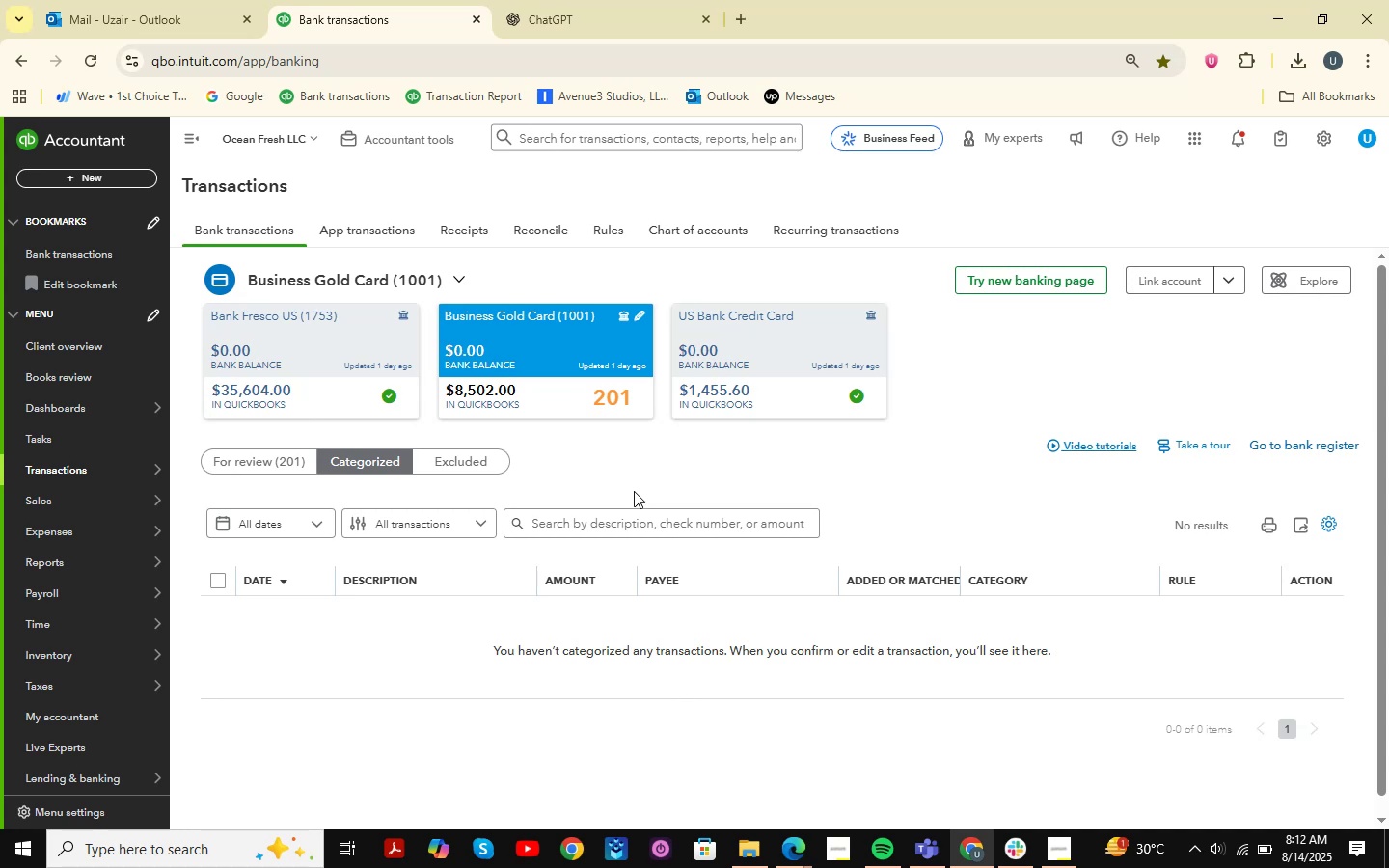 
wait(11.83)
 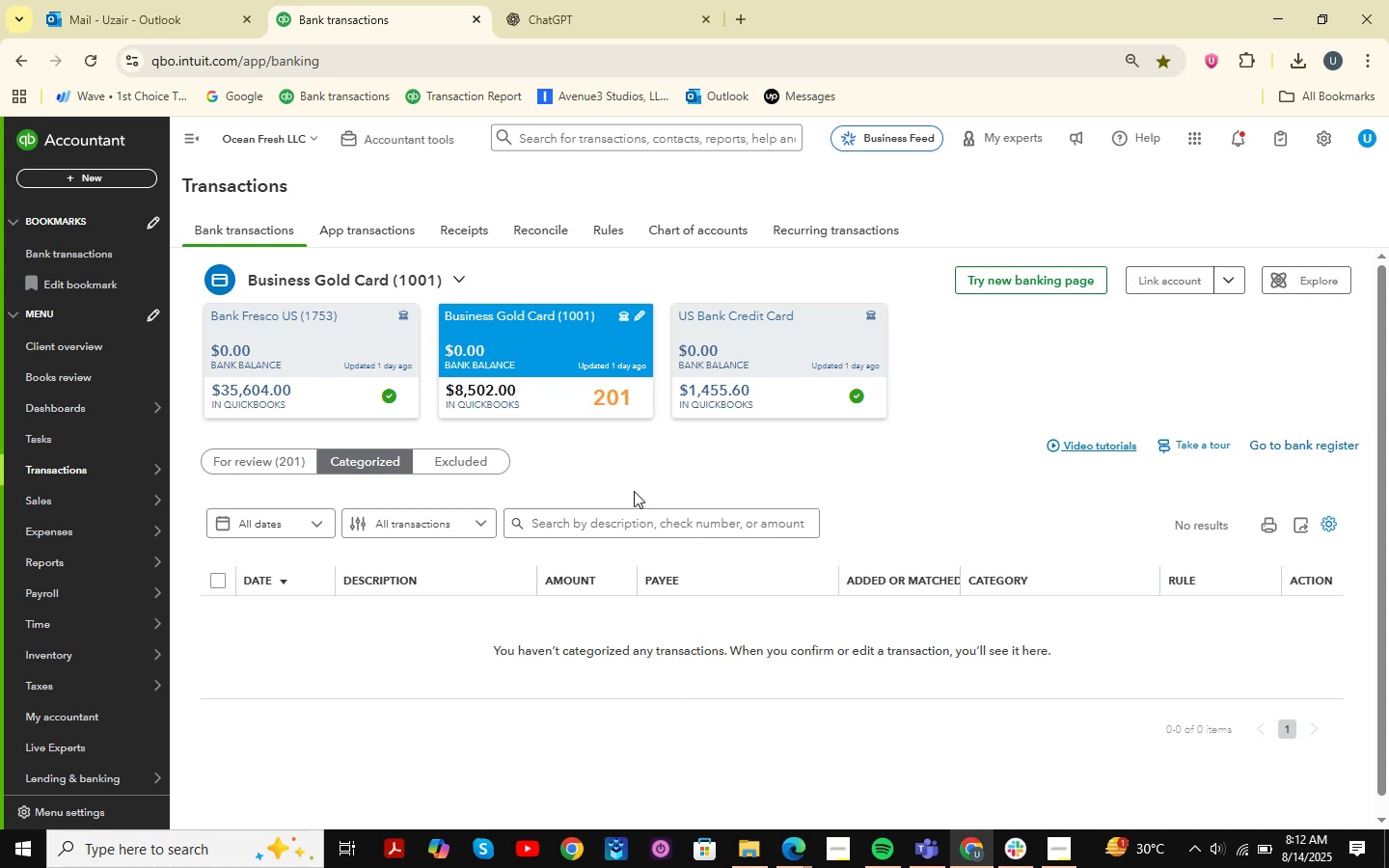 
left_click([214, 587])
 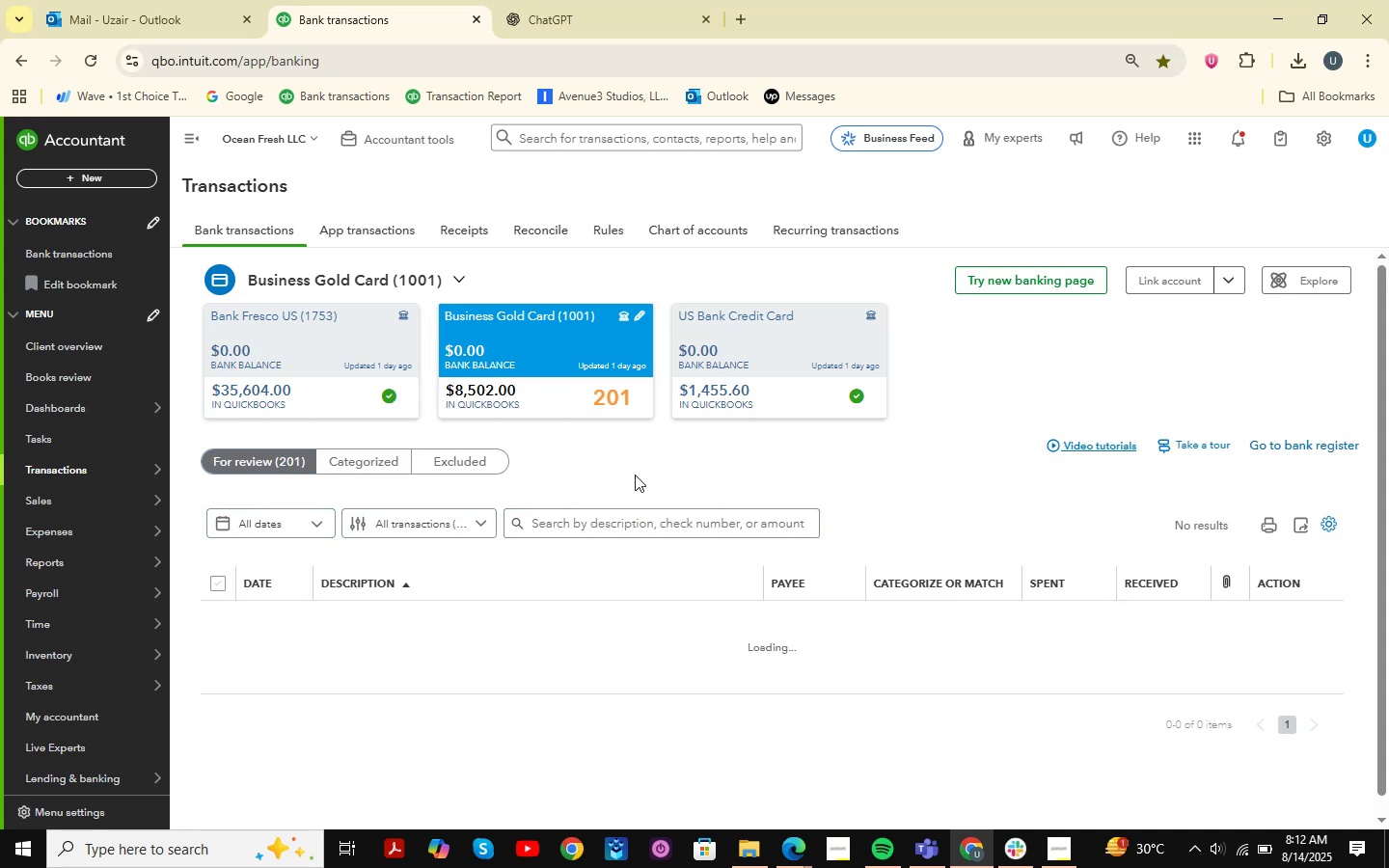 
mouse_move([708, 468])
 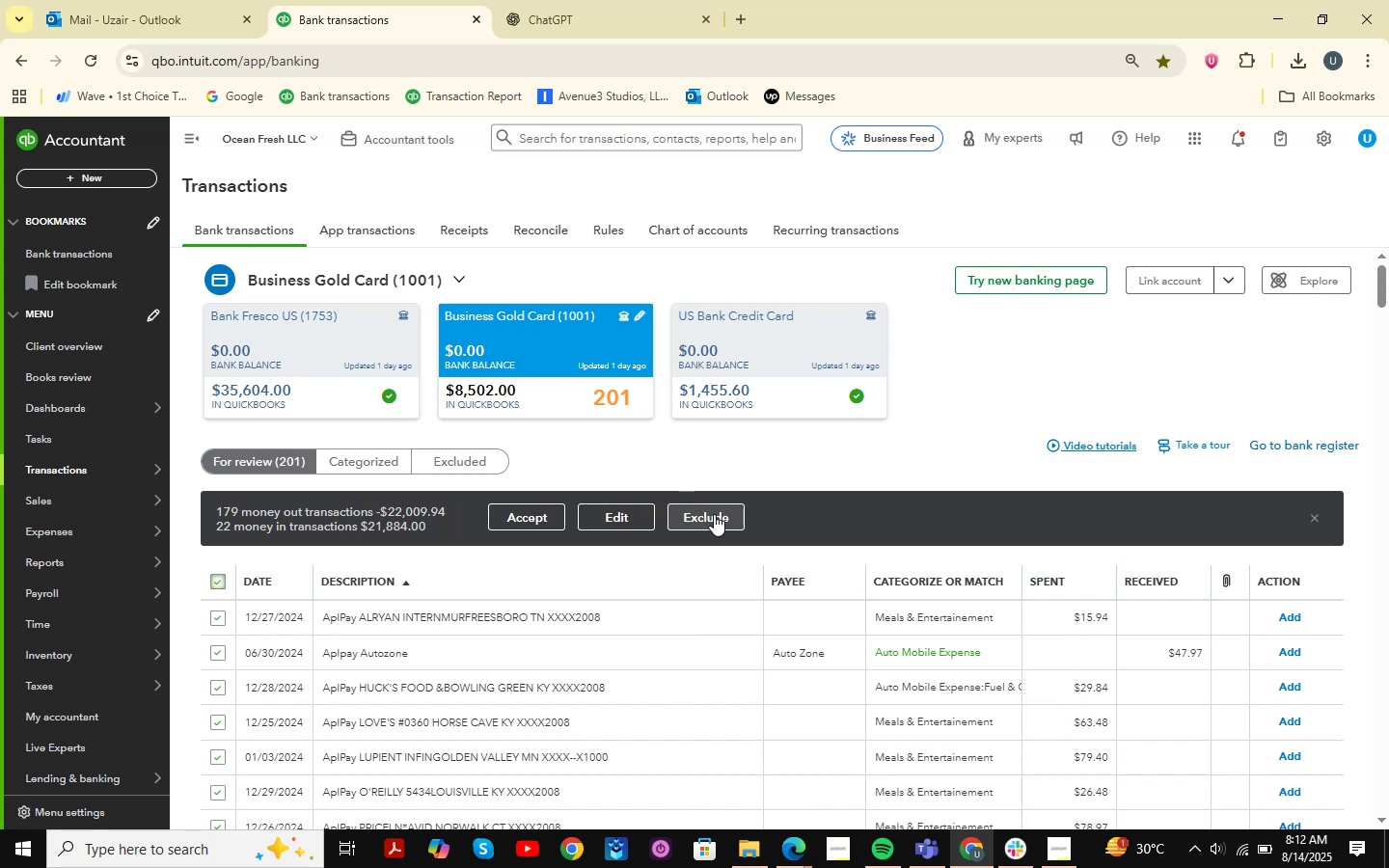 
left_click([714, 514])
 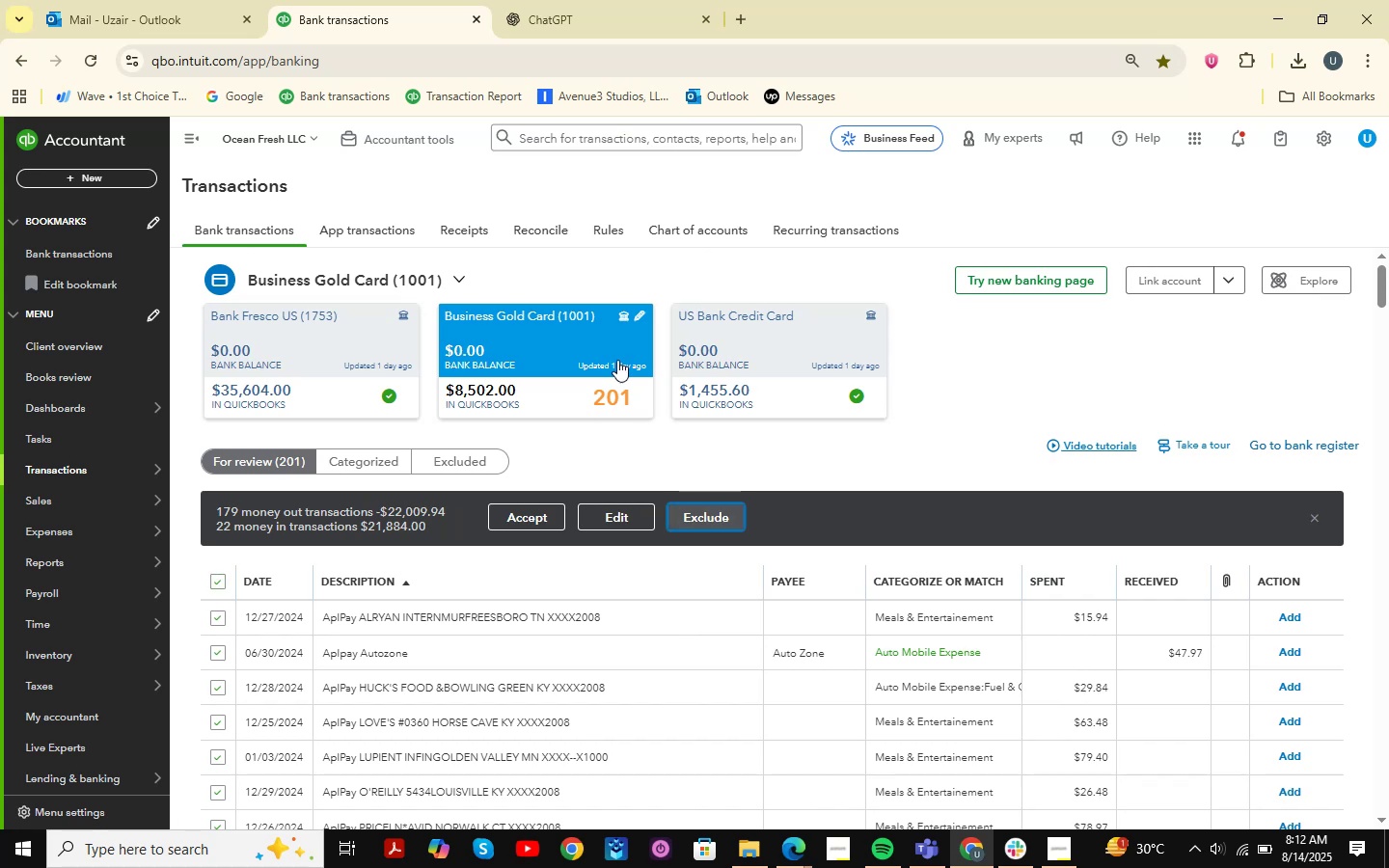 
mouse_move([579, 312])
 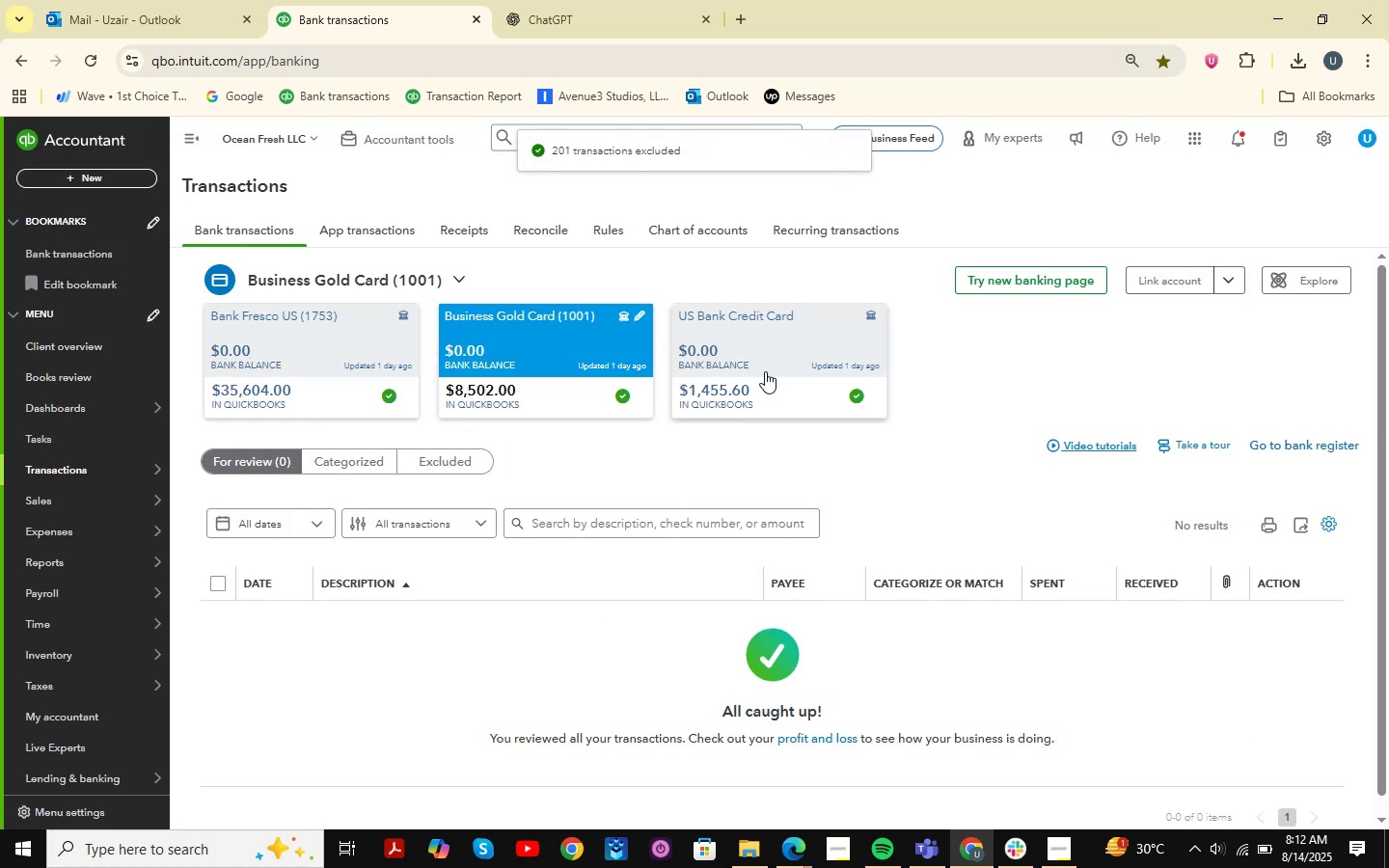 
left_click([768, 364])
 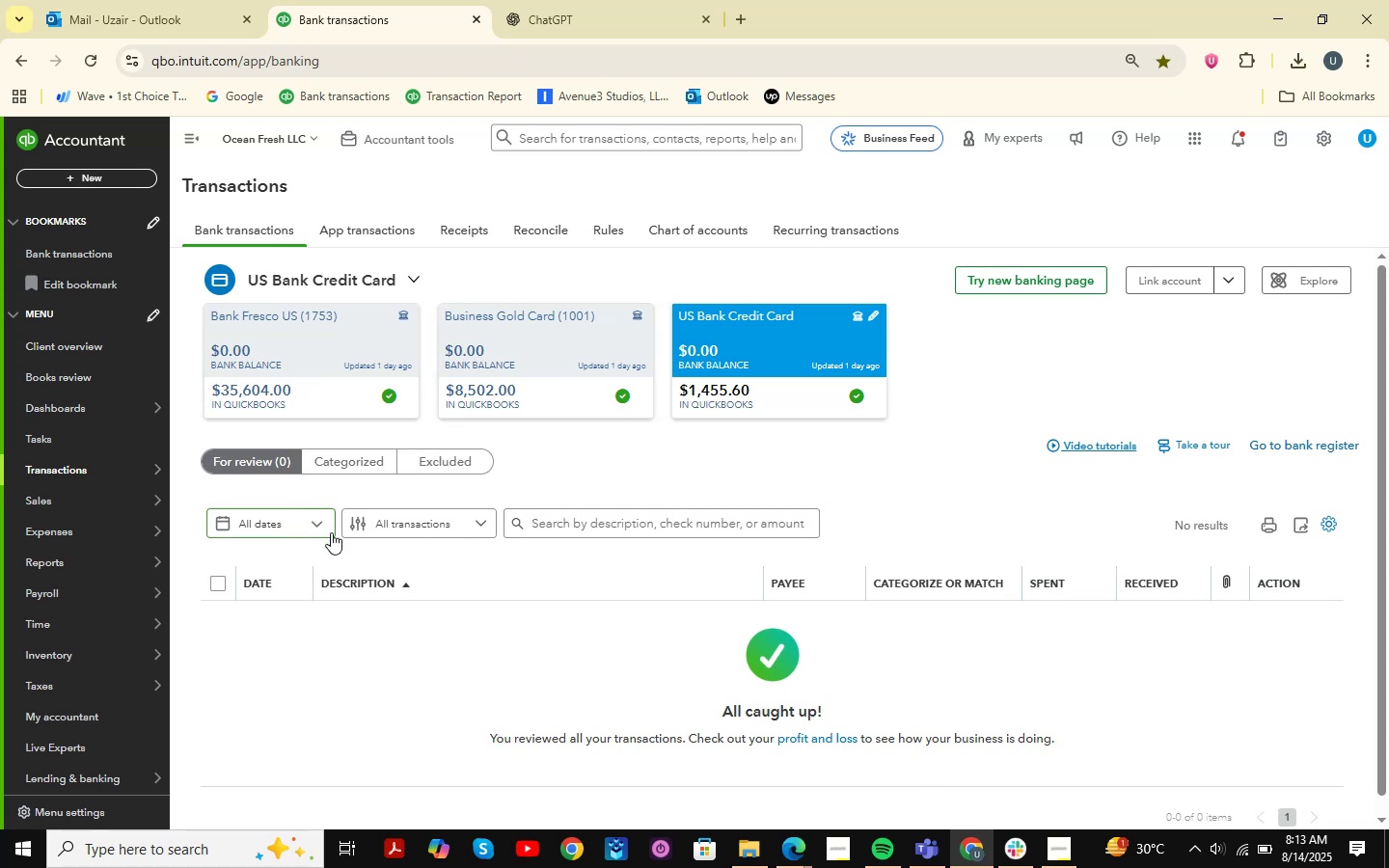 
left_click([345, 465])
 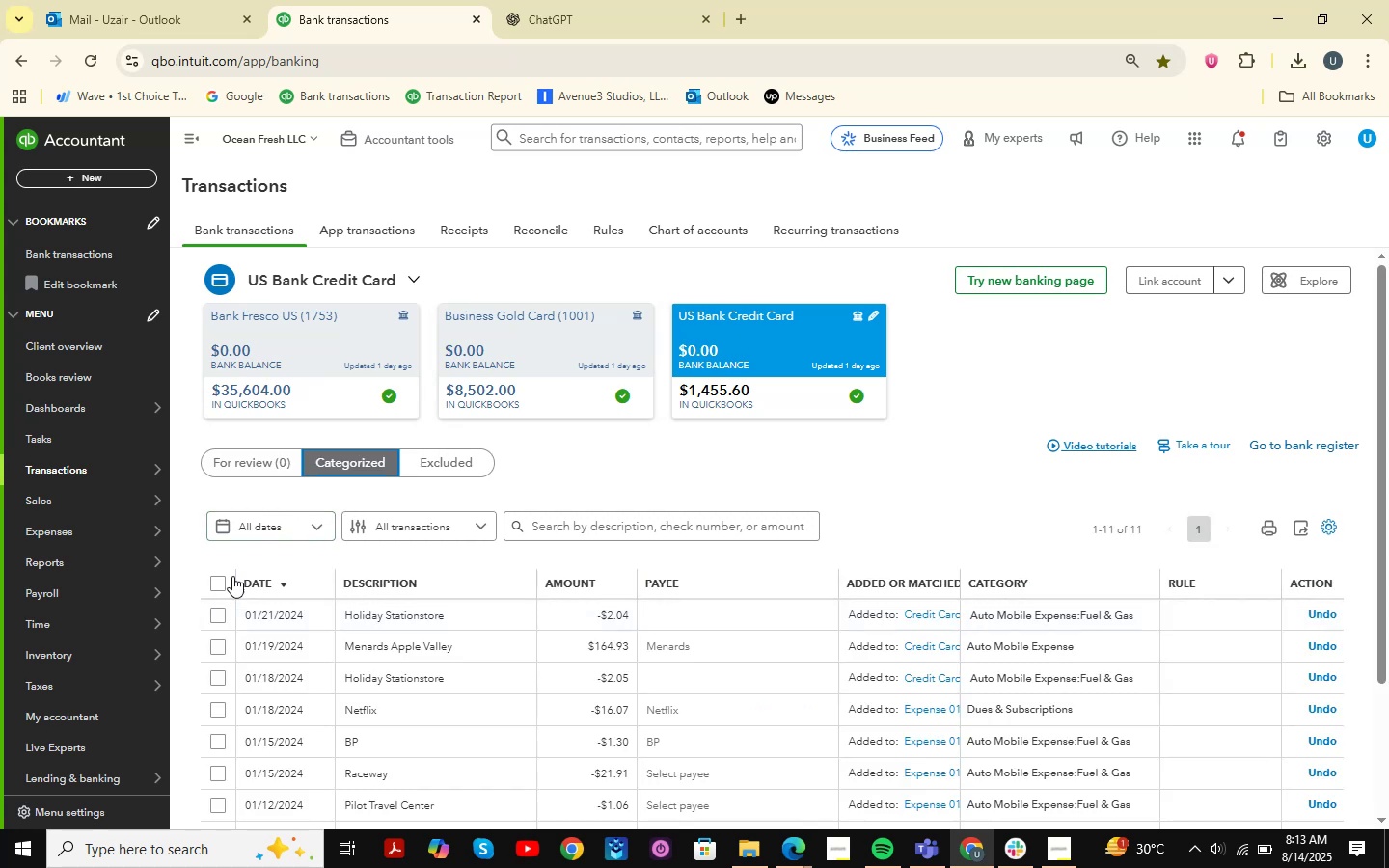 
left_click([216, 579])
 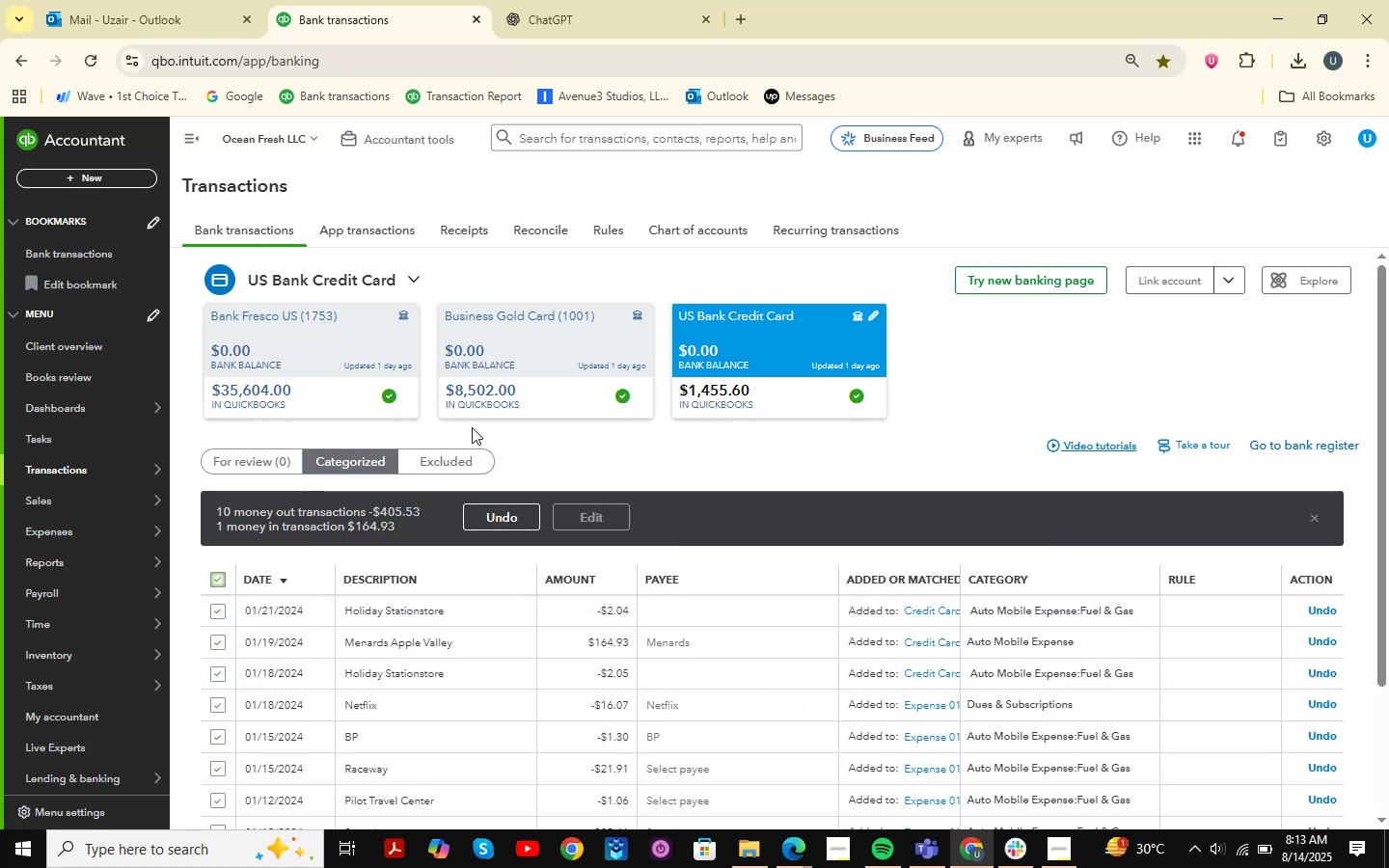 
scroll: coordinate [460, 503], scroll_direction: down, amount: 8.0
 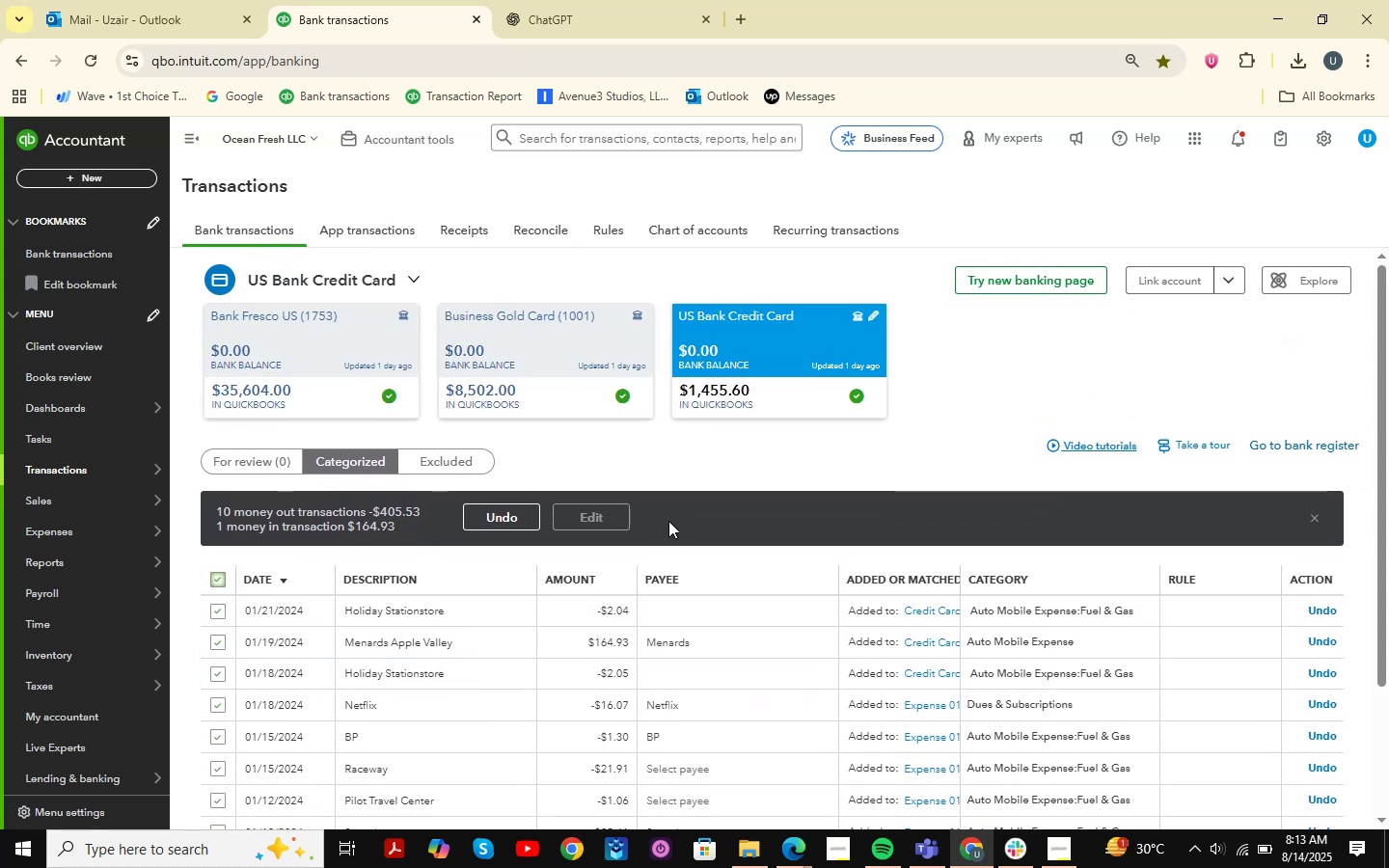 
left_click([503, 521])
 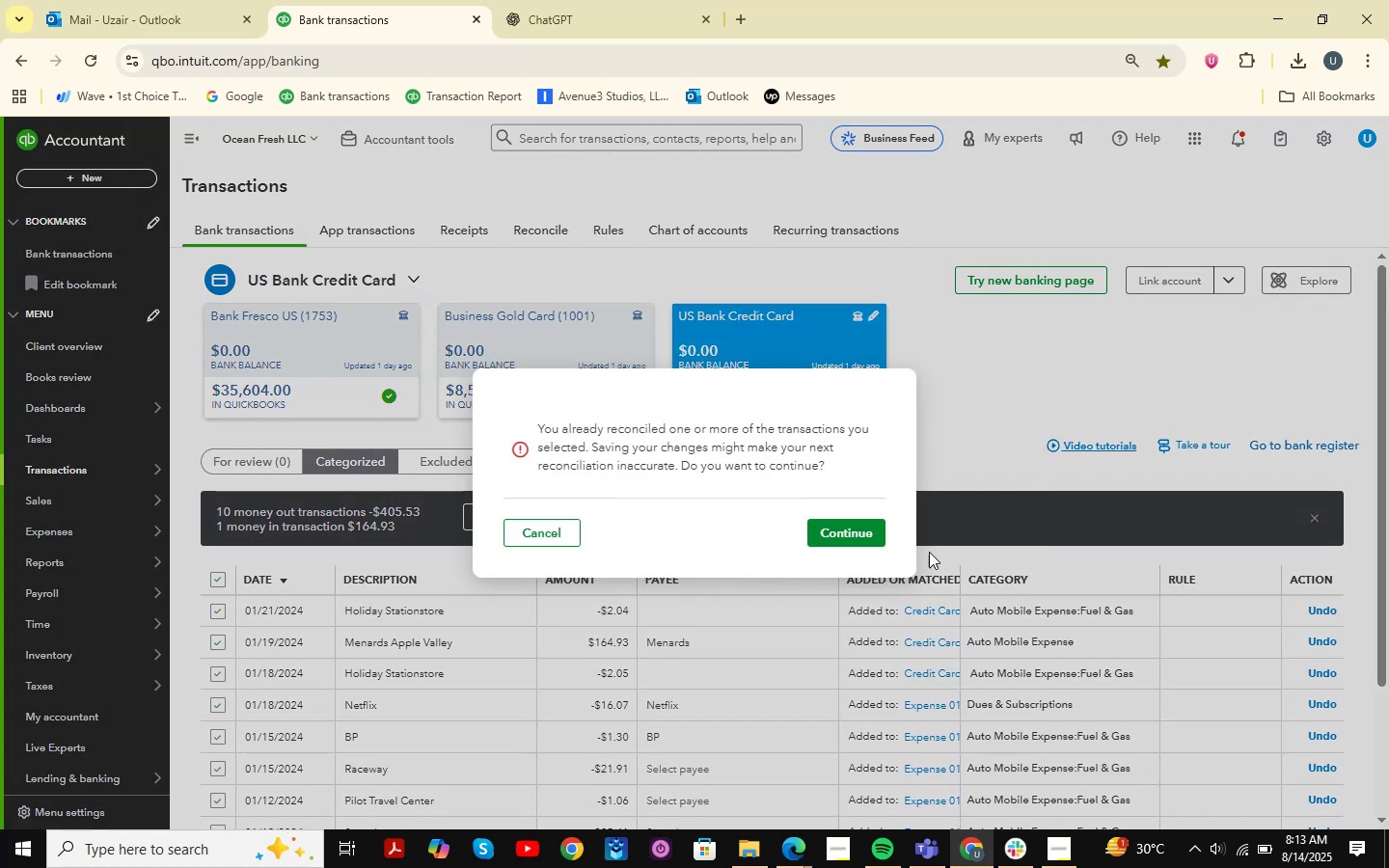 
left_click([852, 536])
 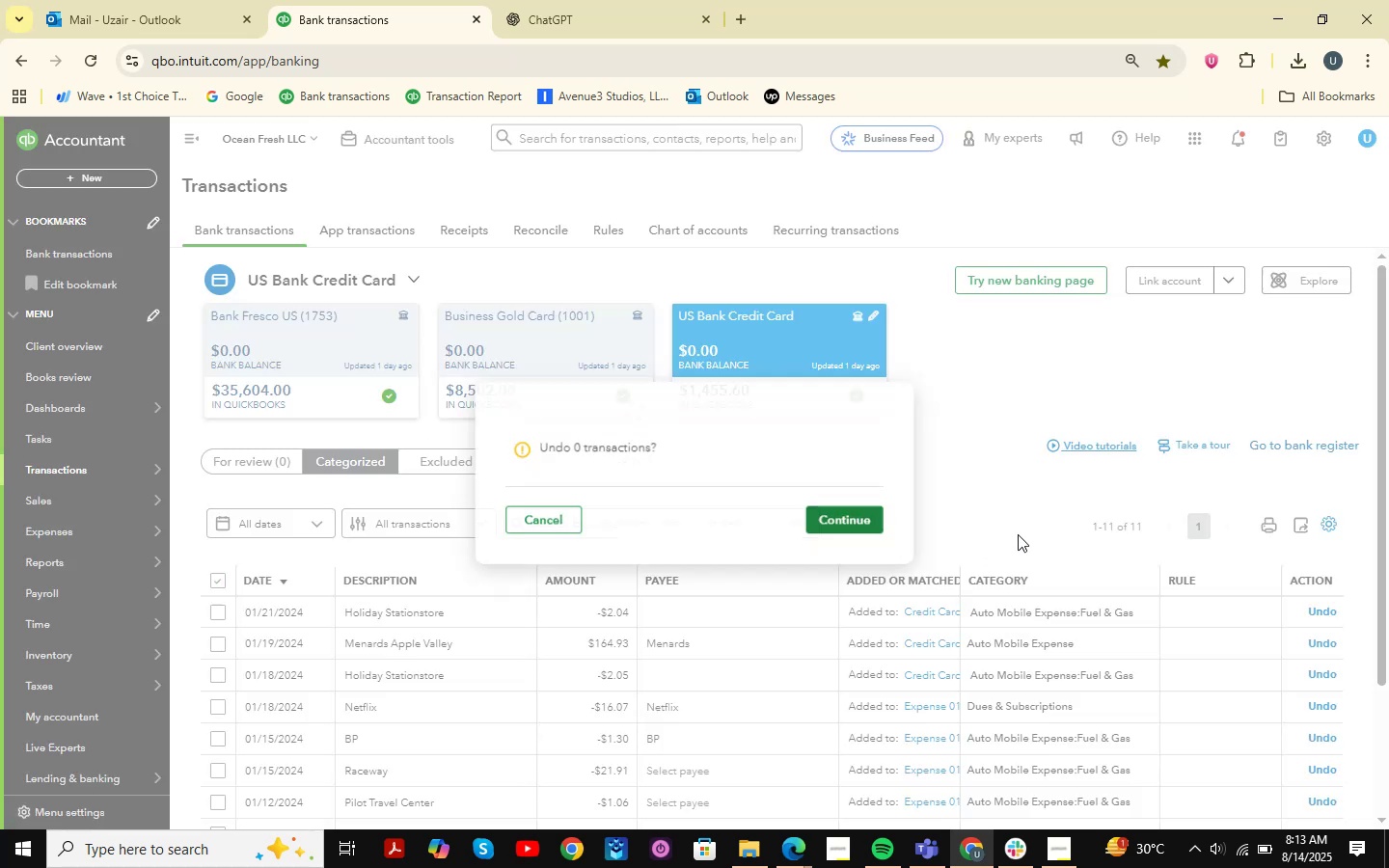 
mouse_move([825, 473])
 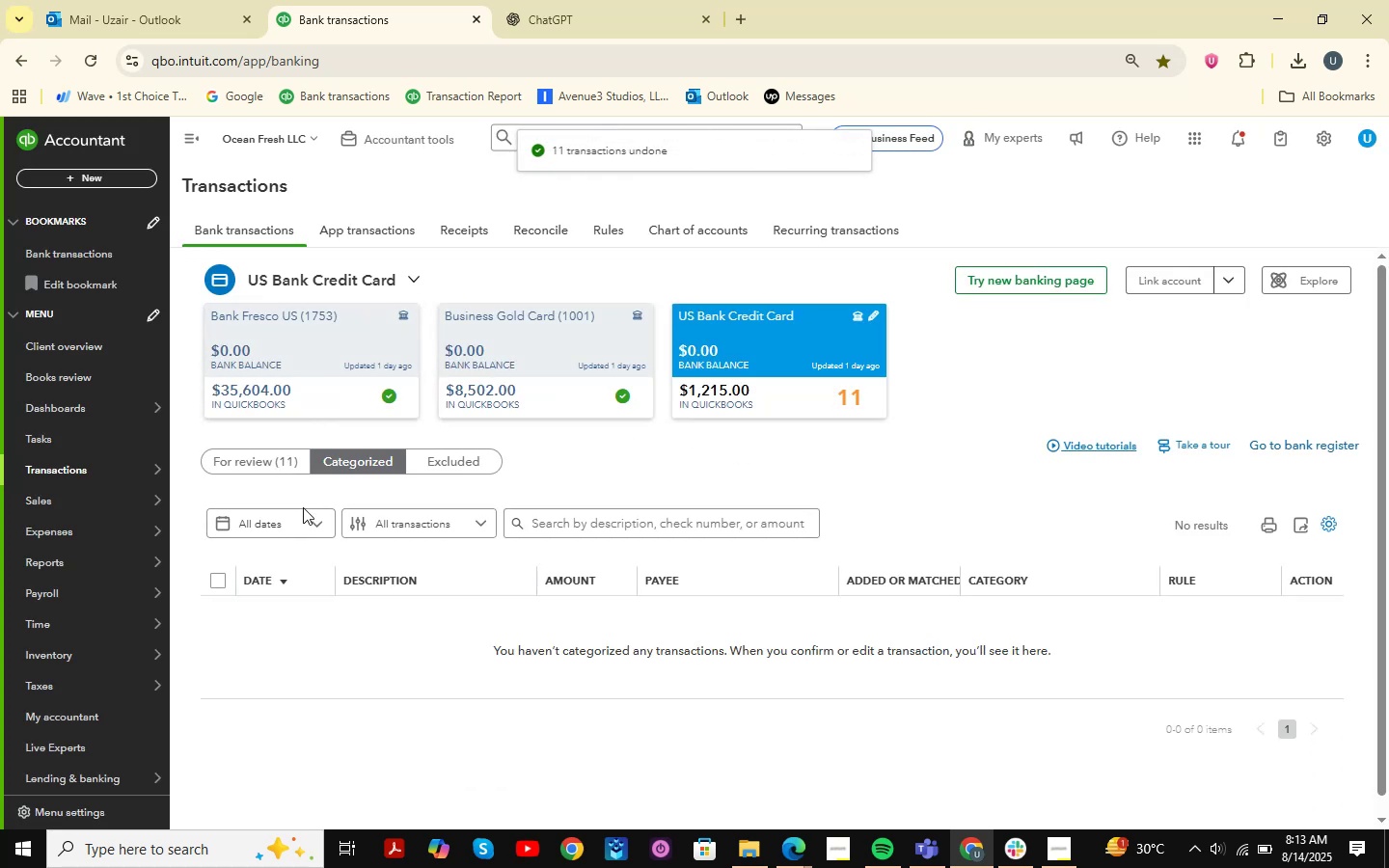 
left_click([269, 456])
 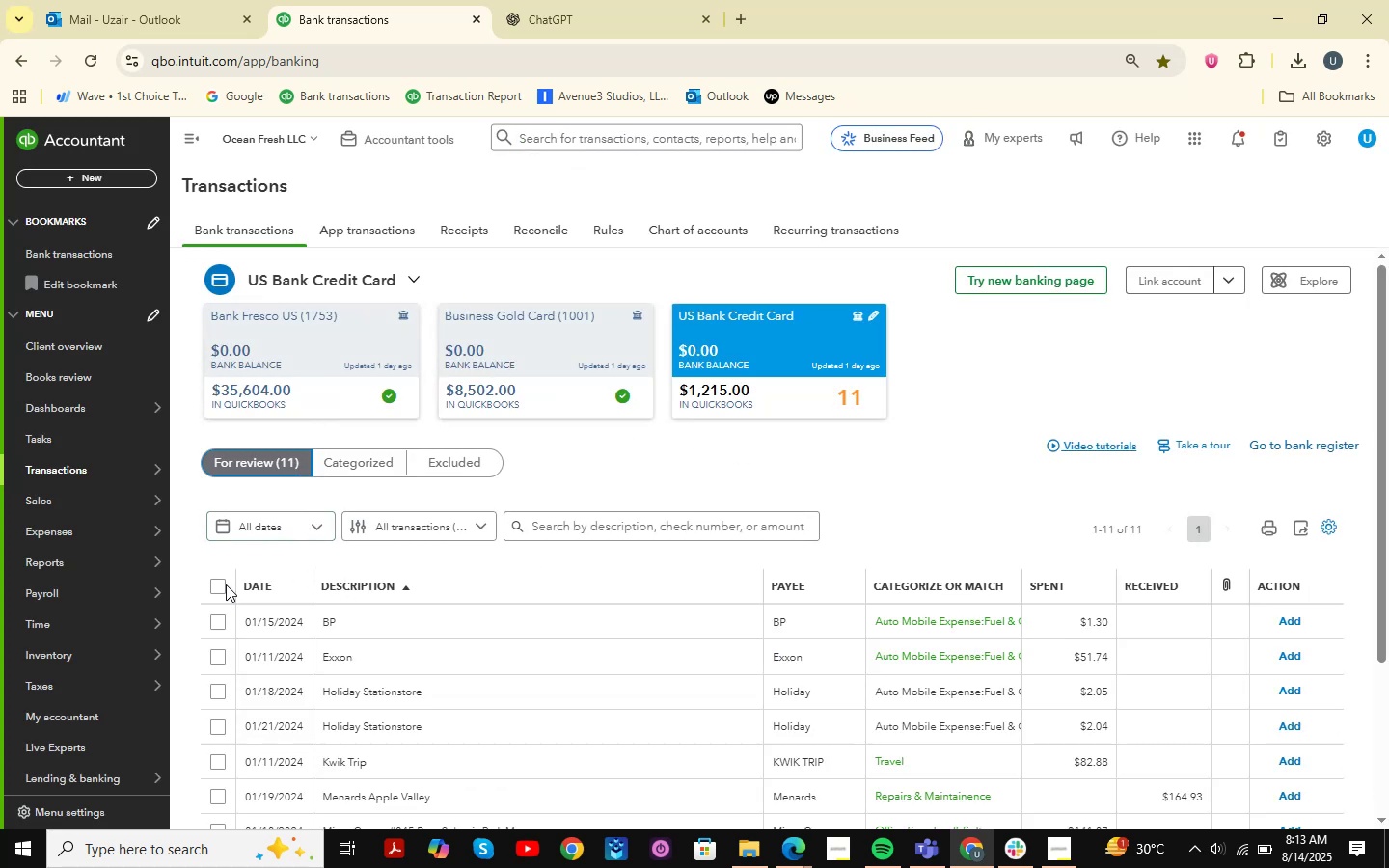 
left_click([218, 584])
 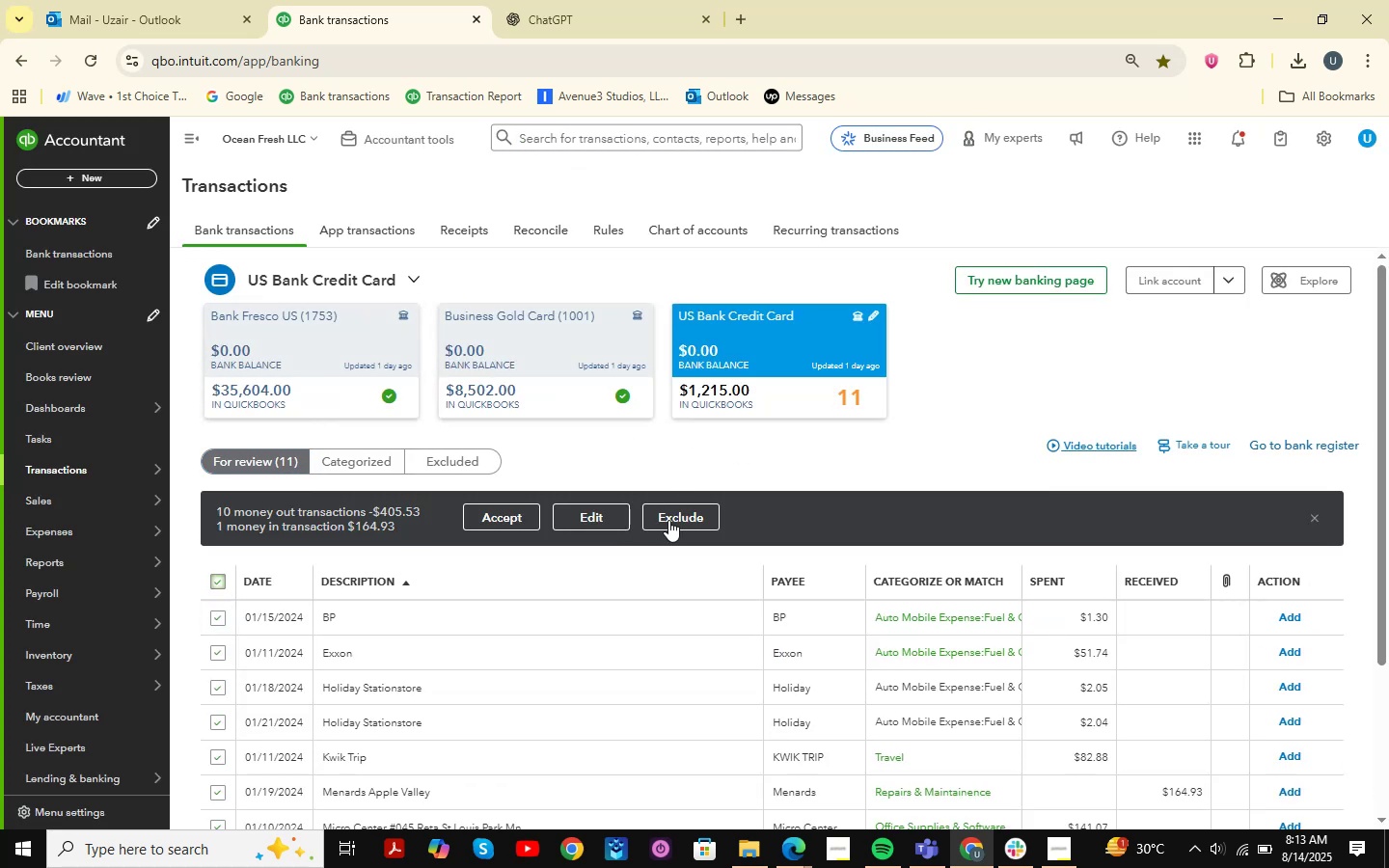 
left_click([672, 519])
 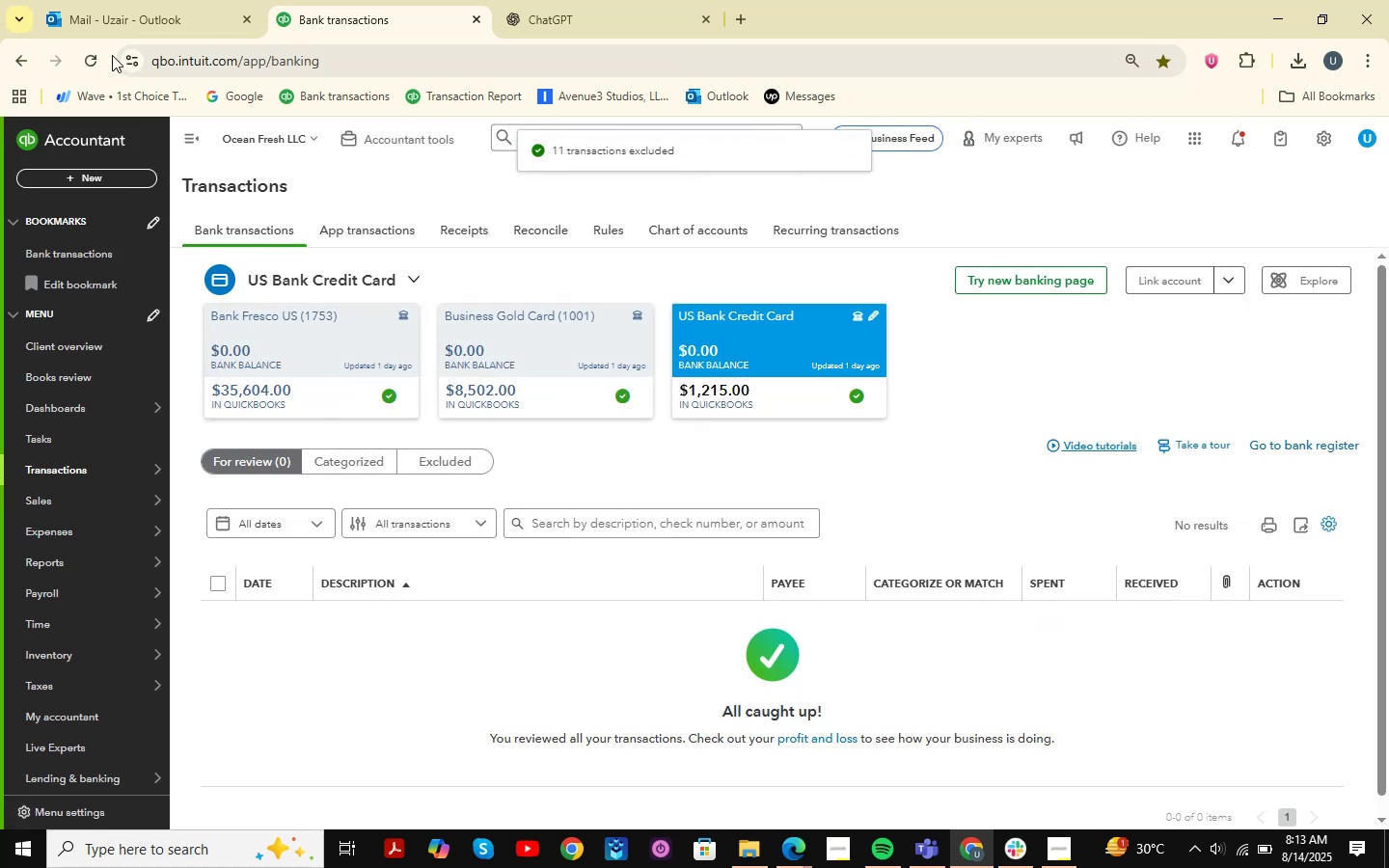 
double_click([84, 59])
 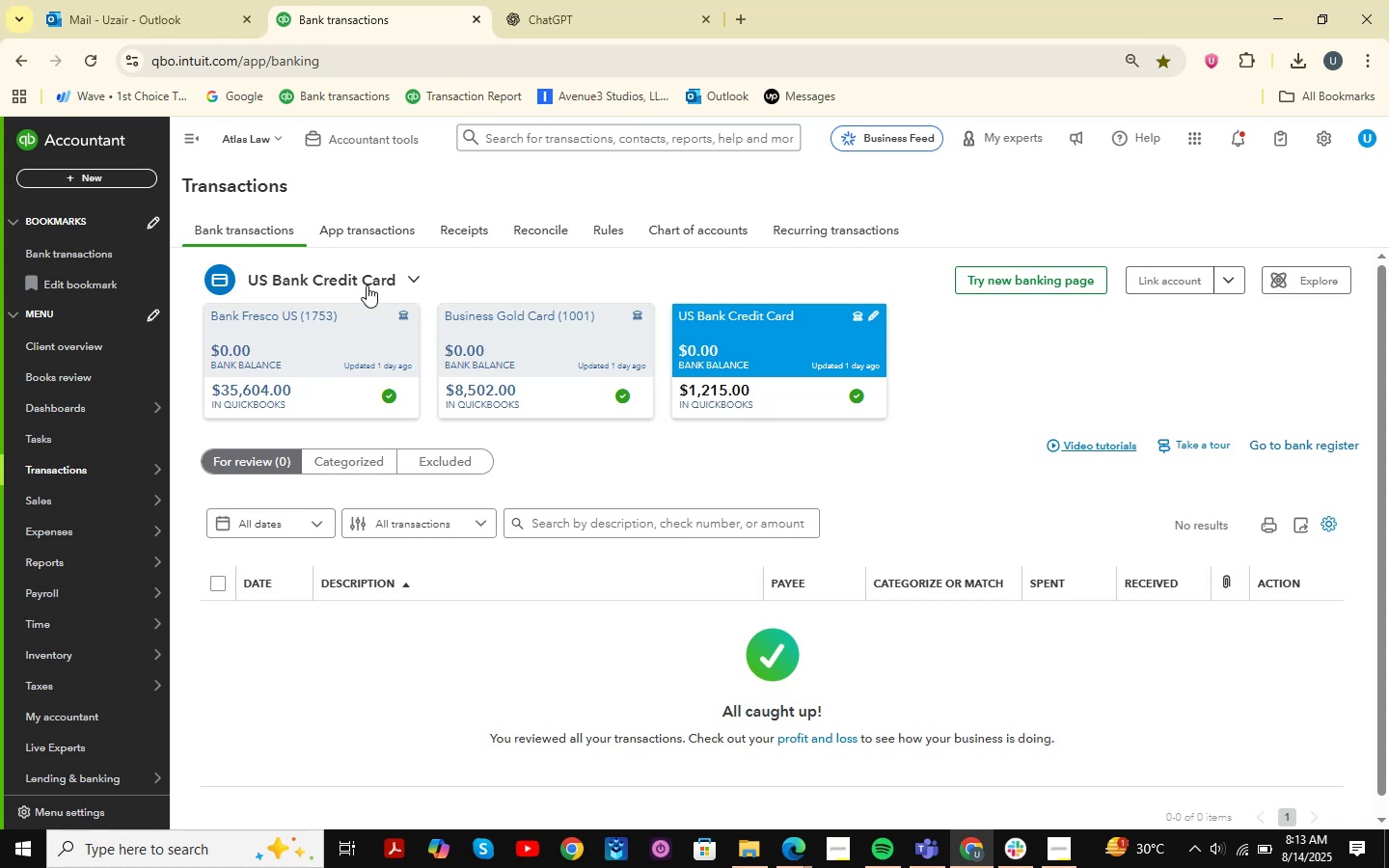 
wait(29.01)
 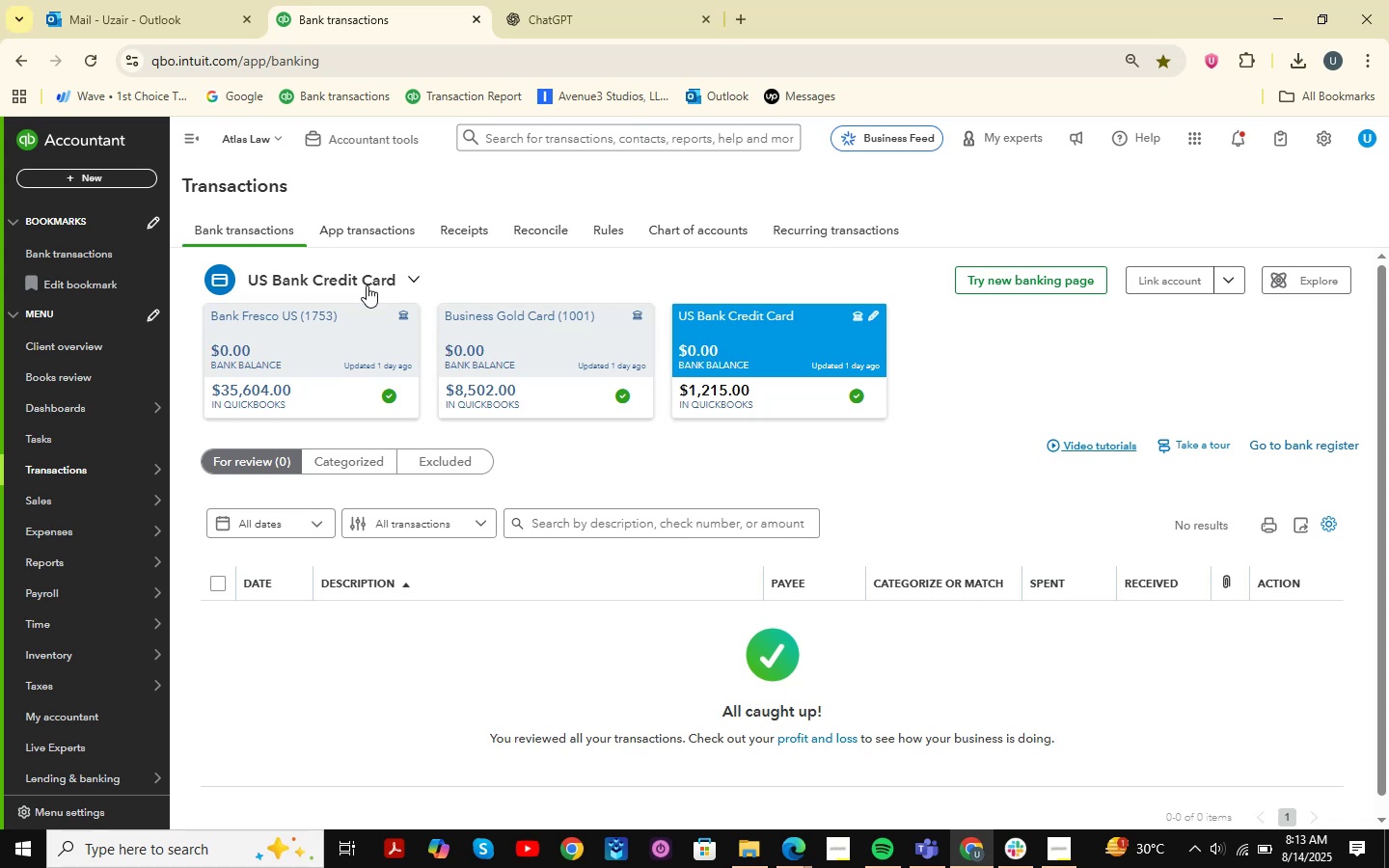 
scroll: coordinate [525, 542], scroll_direction: down, amount: 2.0
 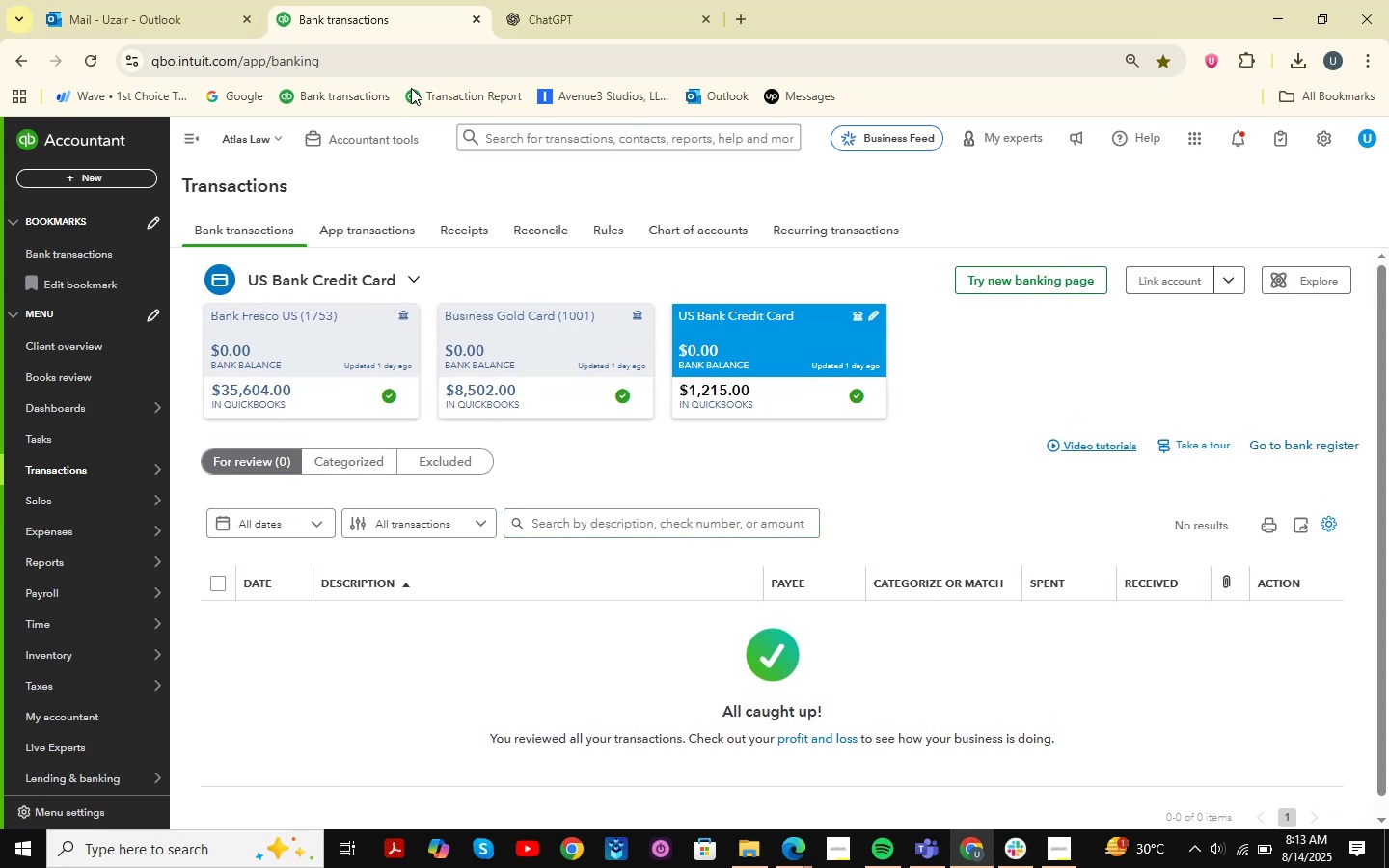 
double_click([346, 0])
 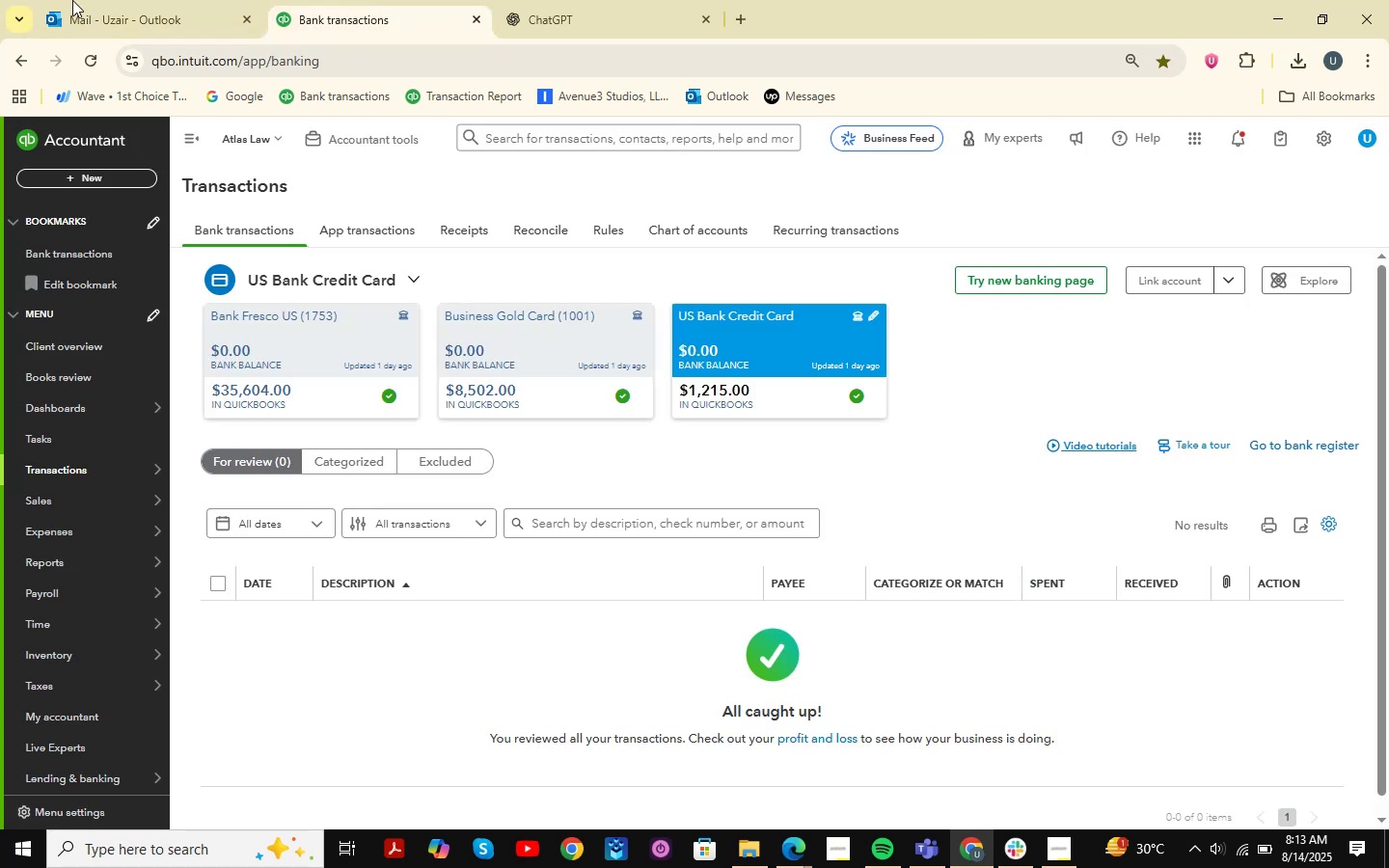 
left_click([85, 0])
 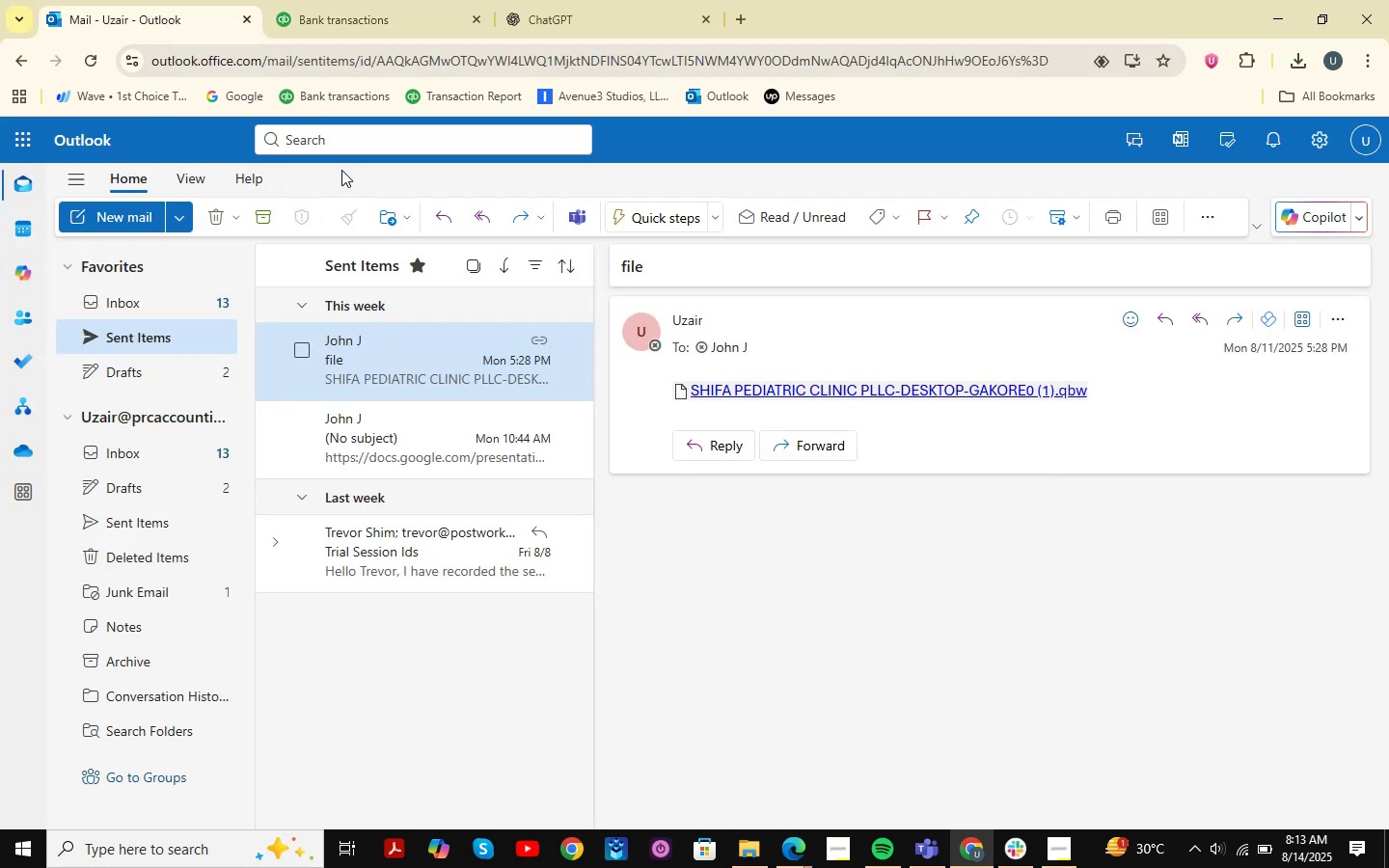 
left_click([358, 0])
 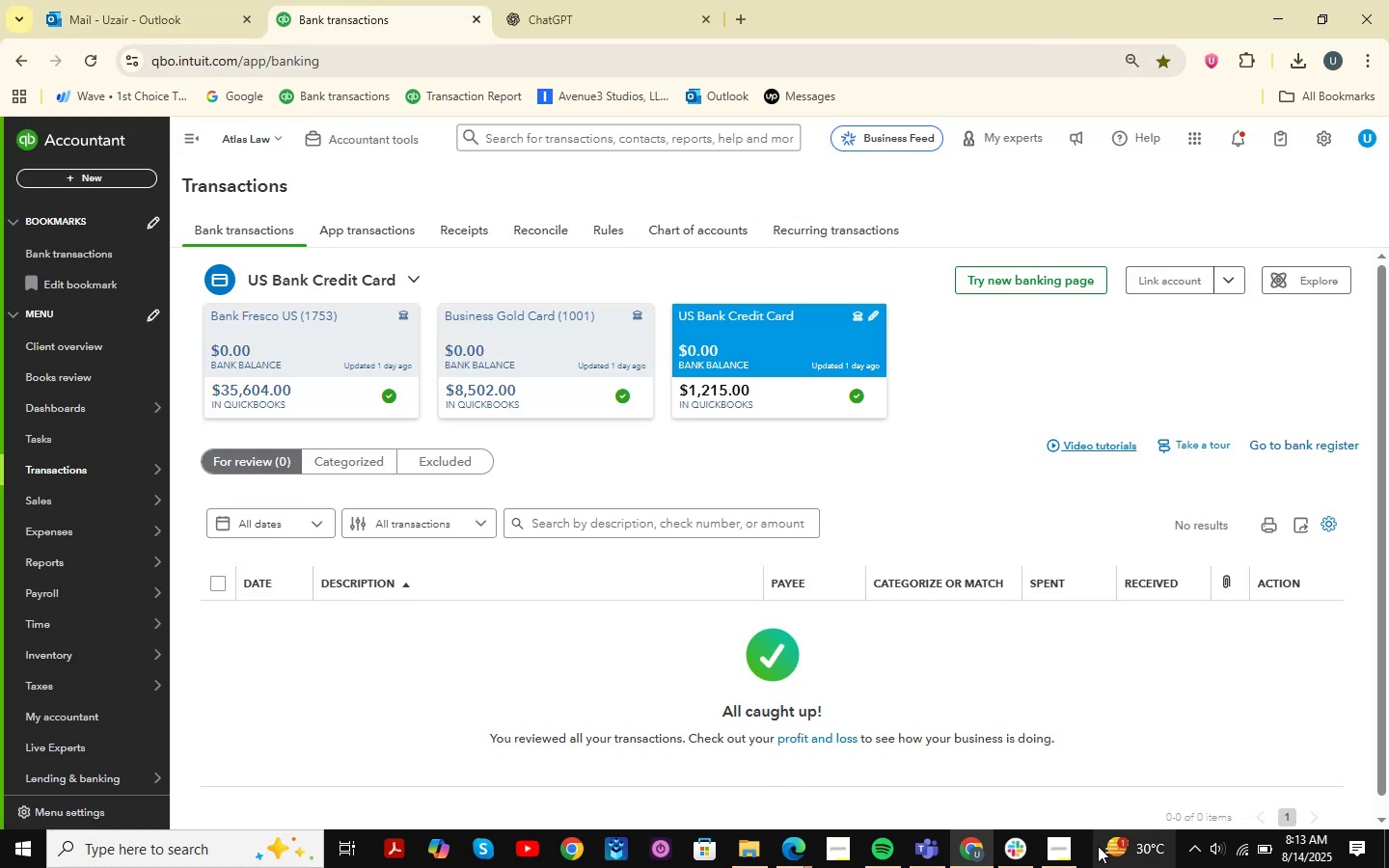 
left_click([1072, 853])
 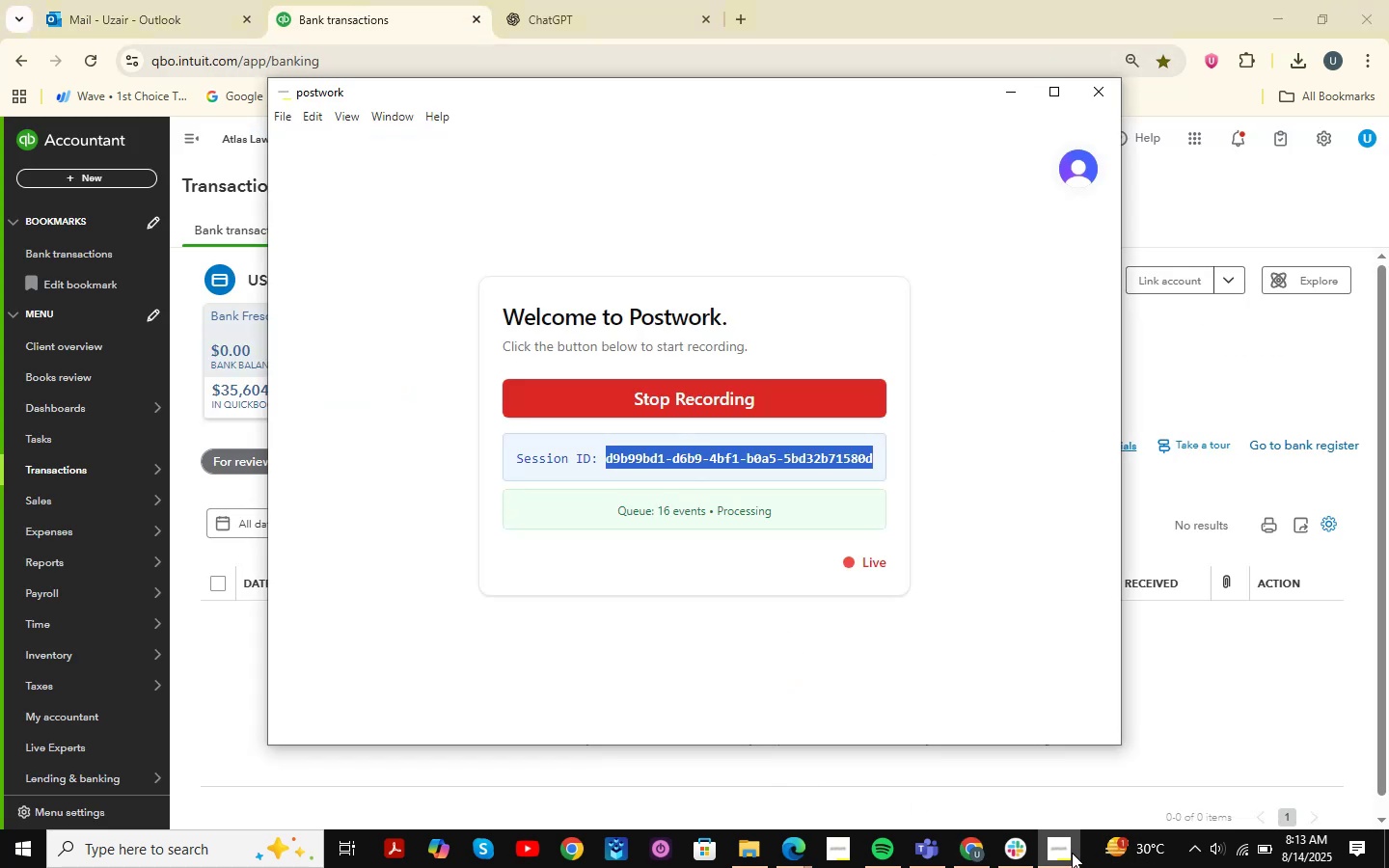 
left_click([1072, 853])
 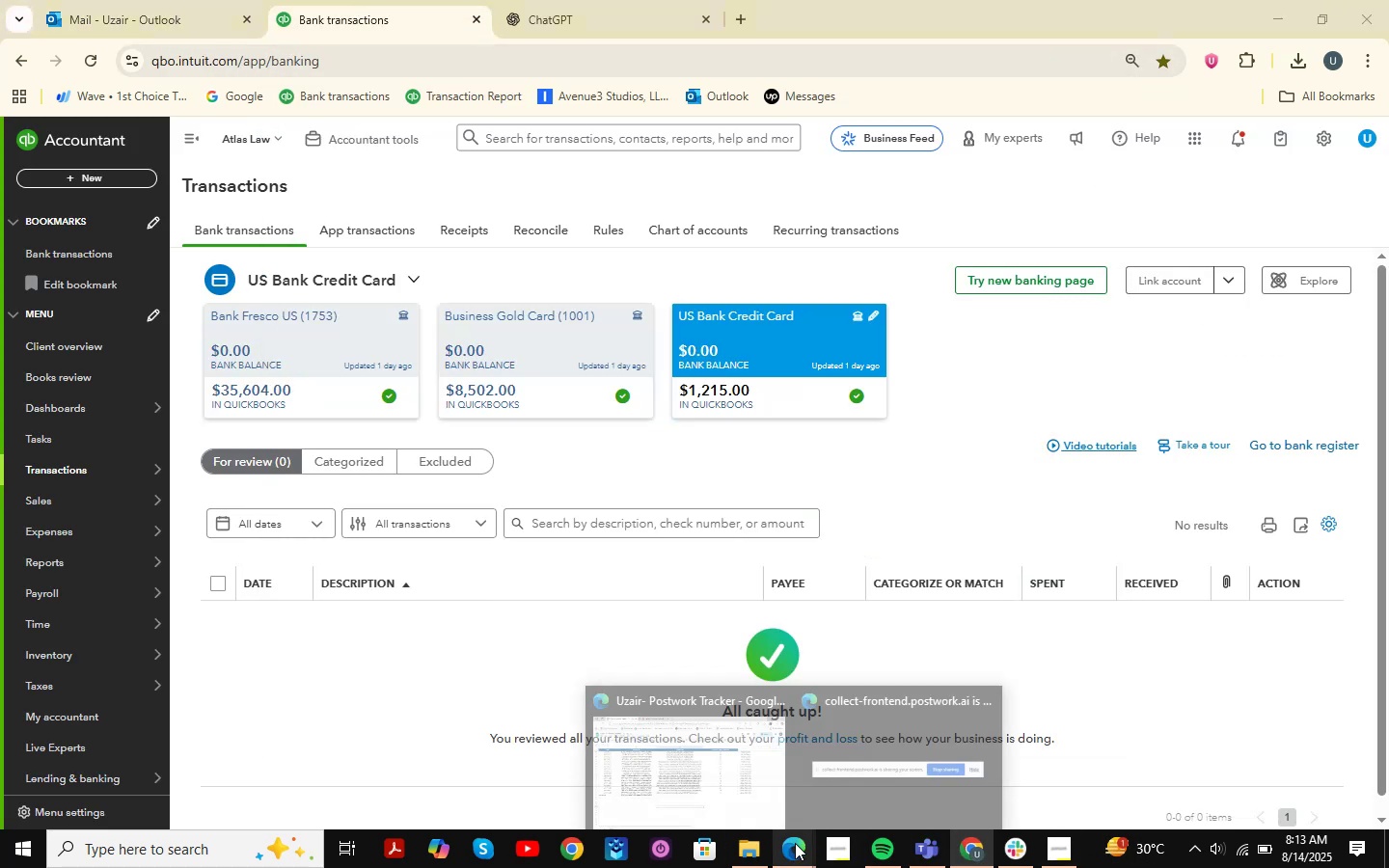 
left_click([746, 775])
 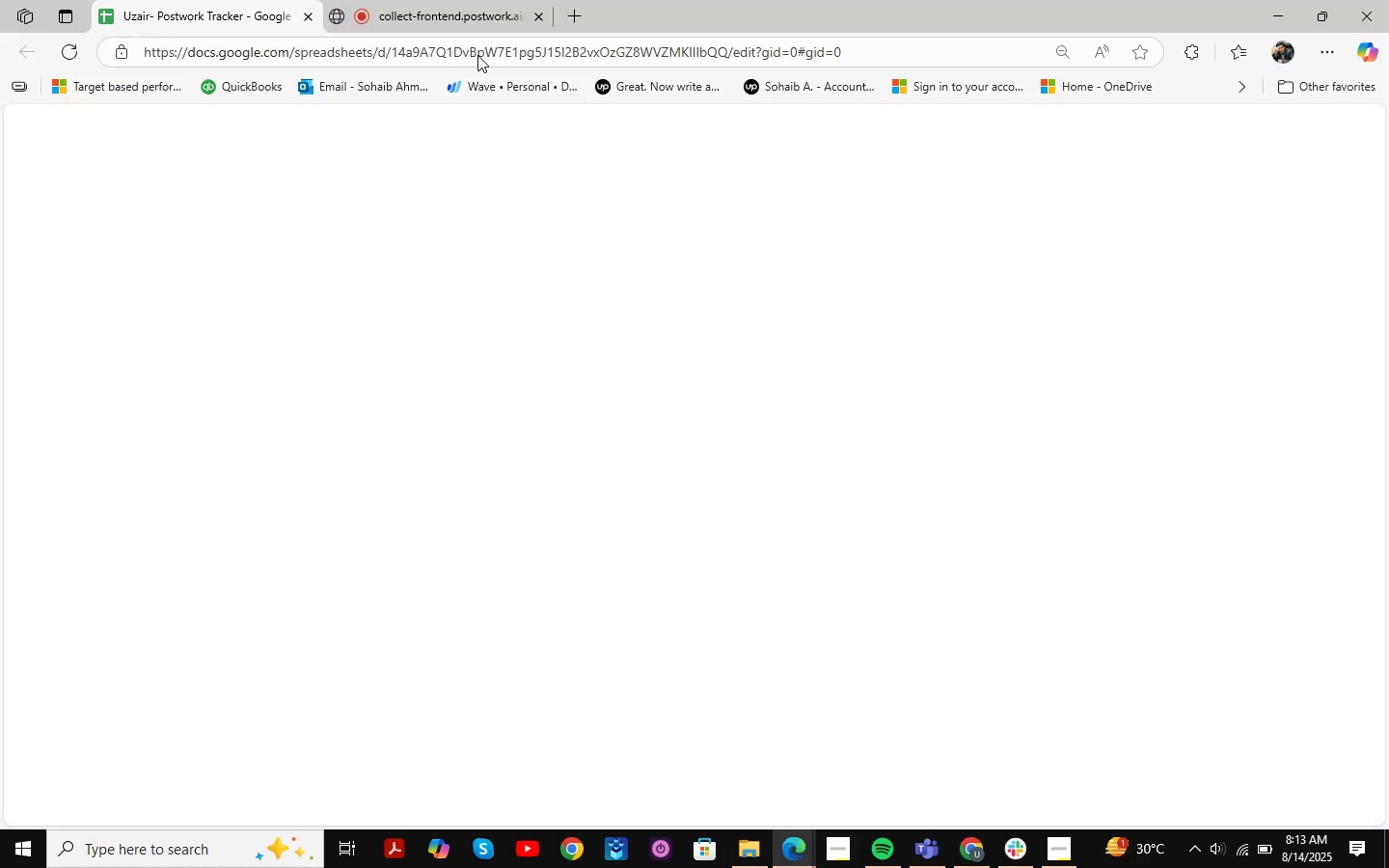 
left_click([456, 0])
 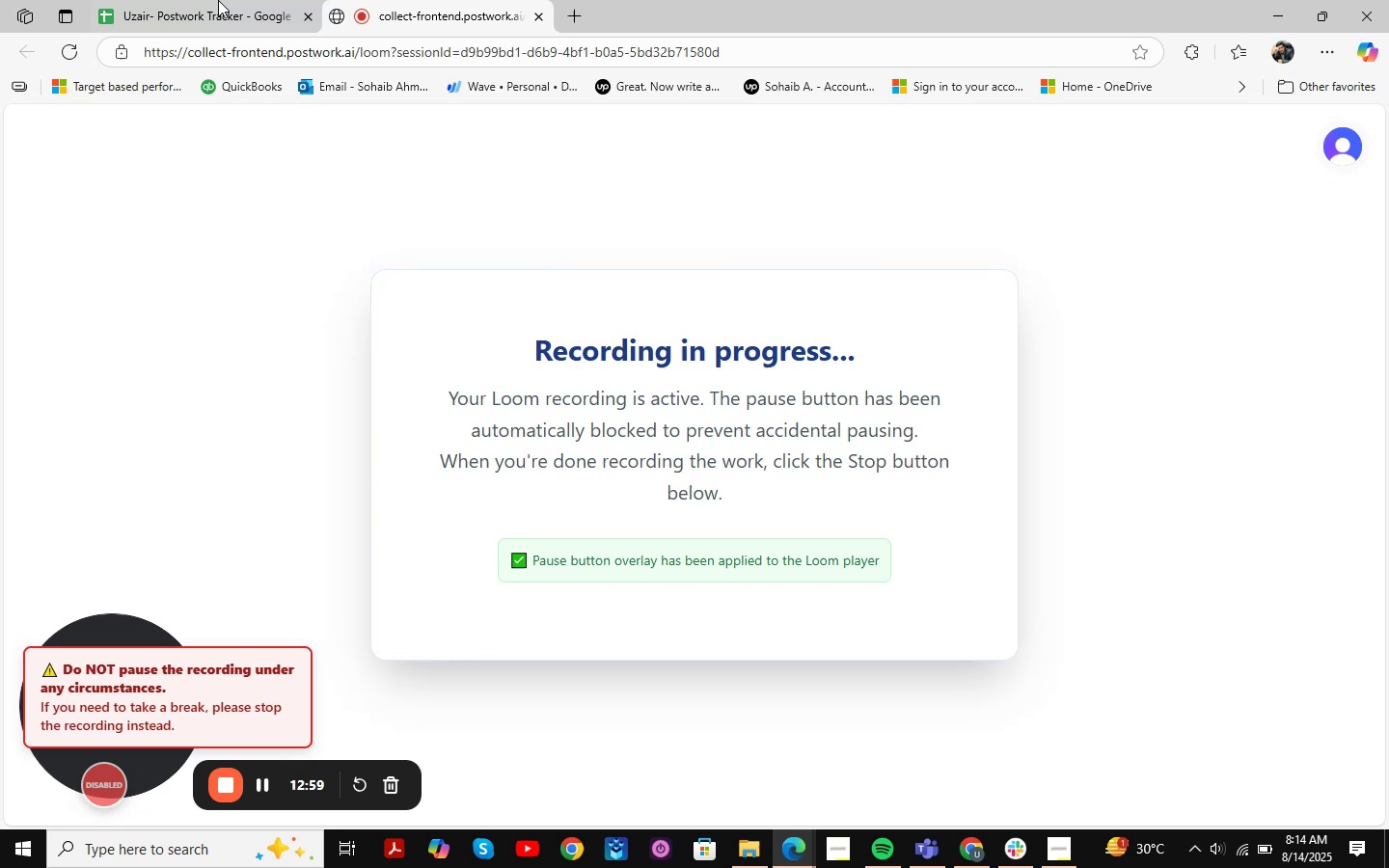 
double_click([444, 4])
 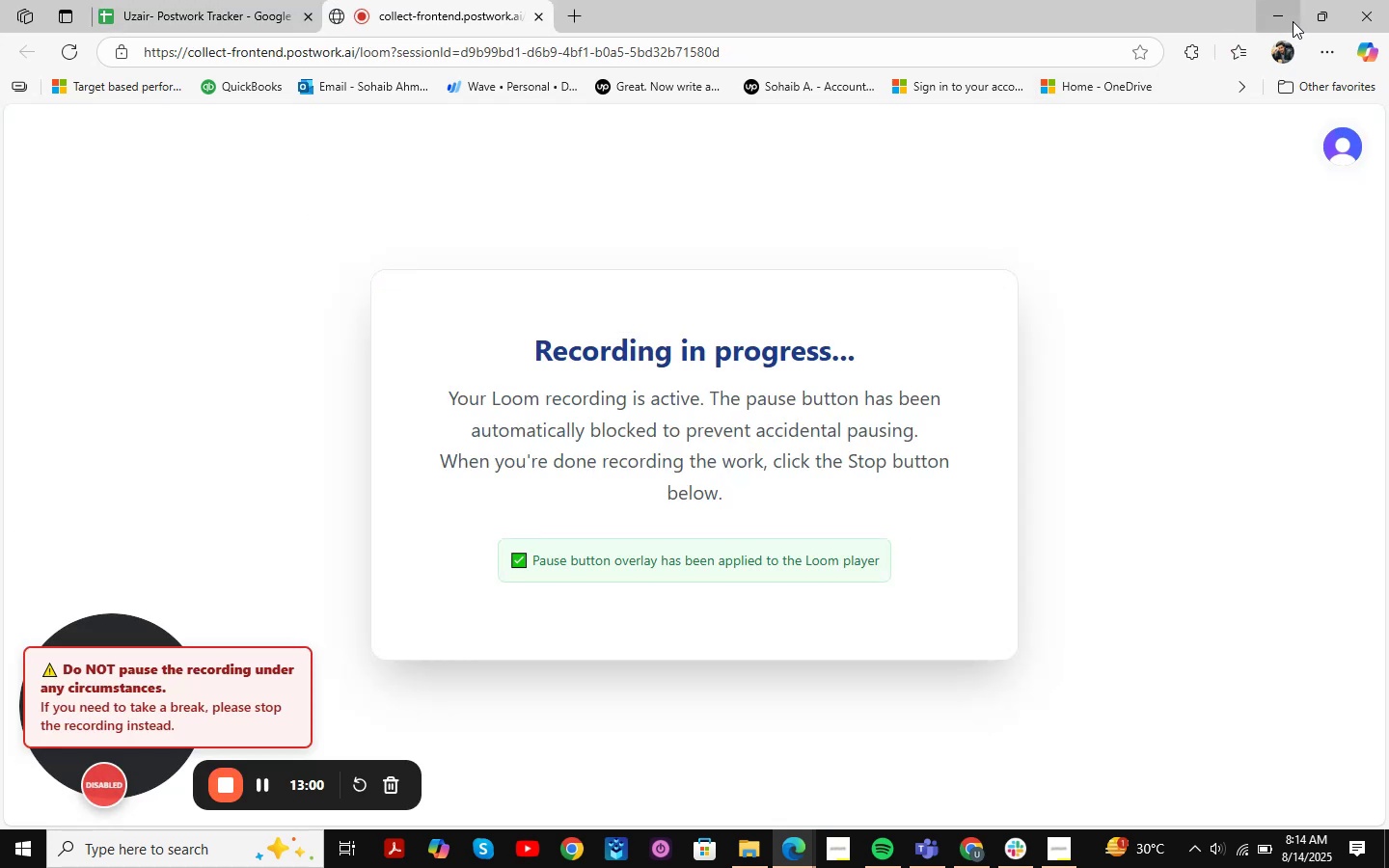 
left_click([1293, 21])
 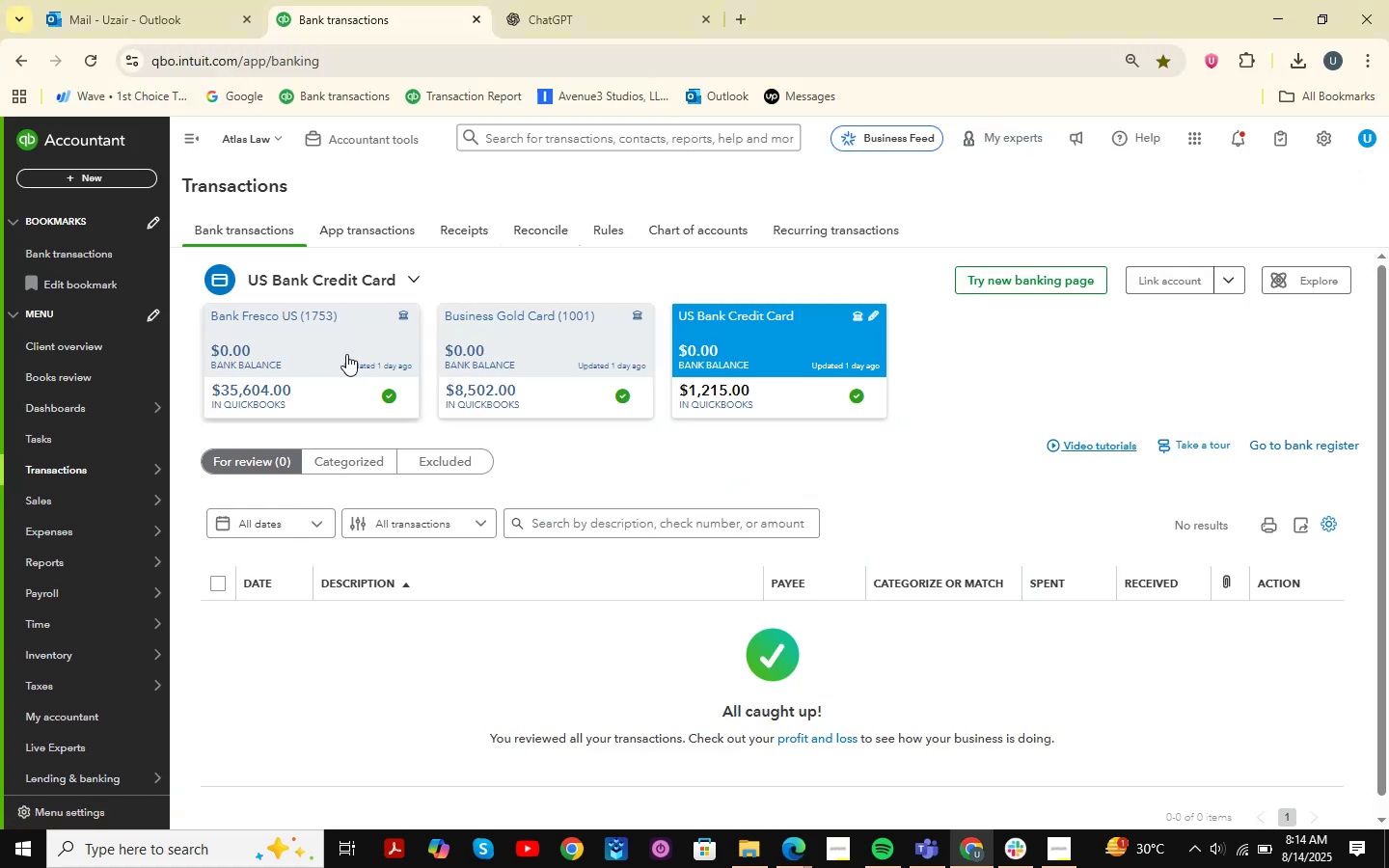 
wait(5.47)
 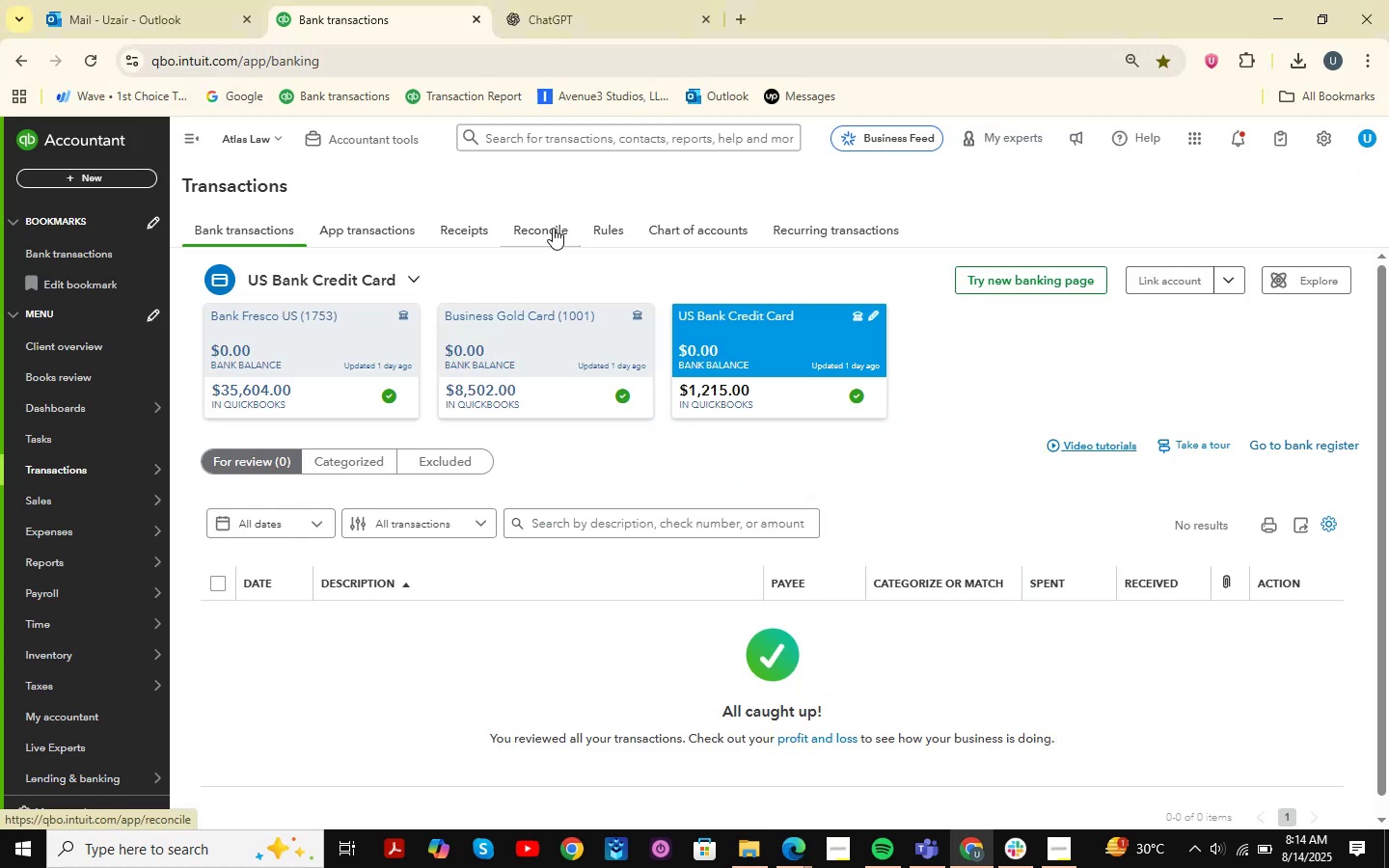 
double_click([415, 397])
 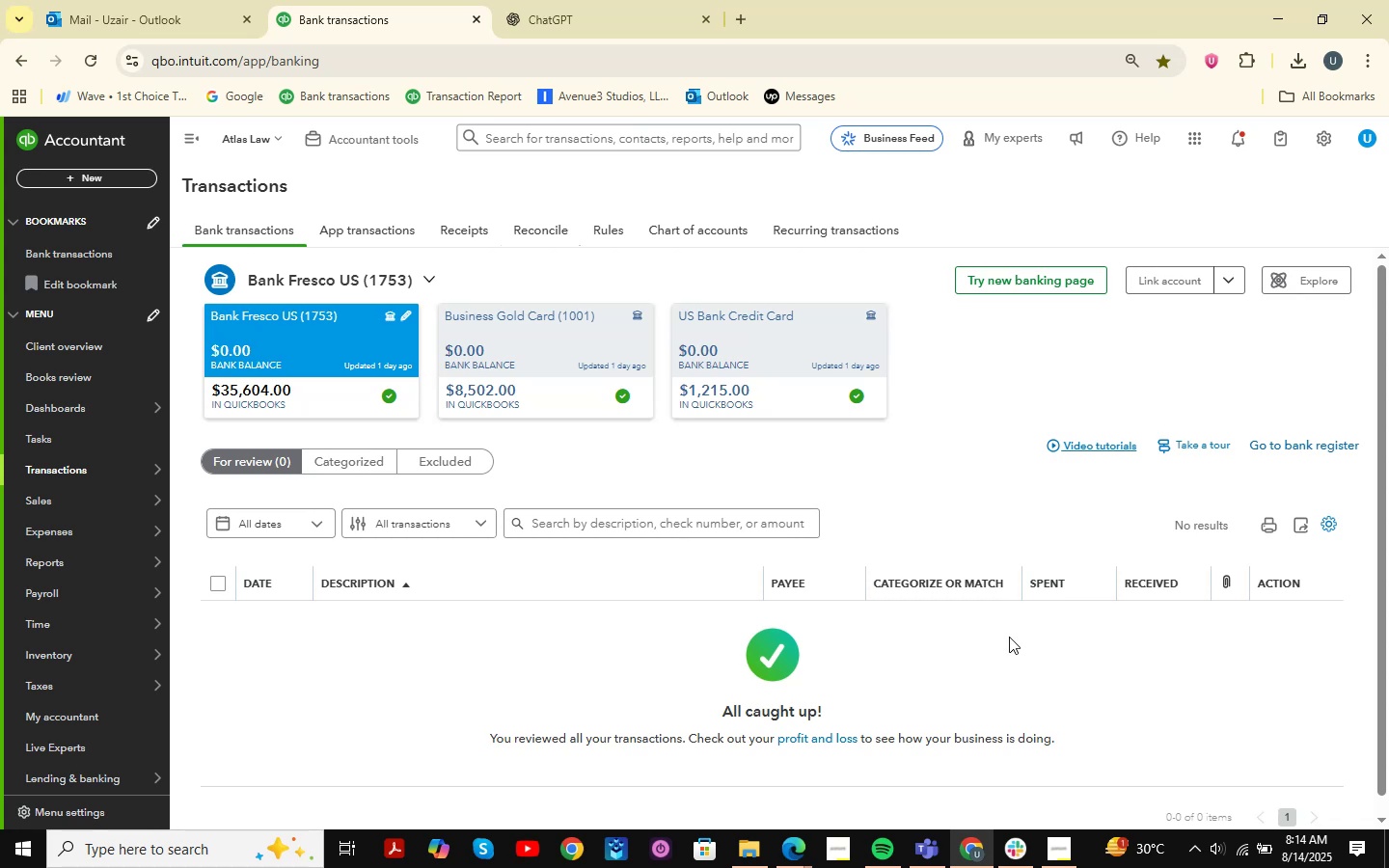 
wait(21.05)
 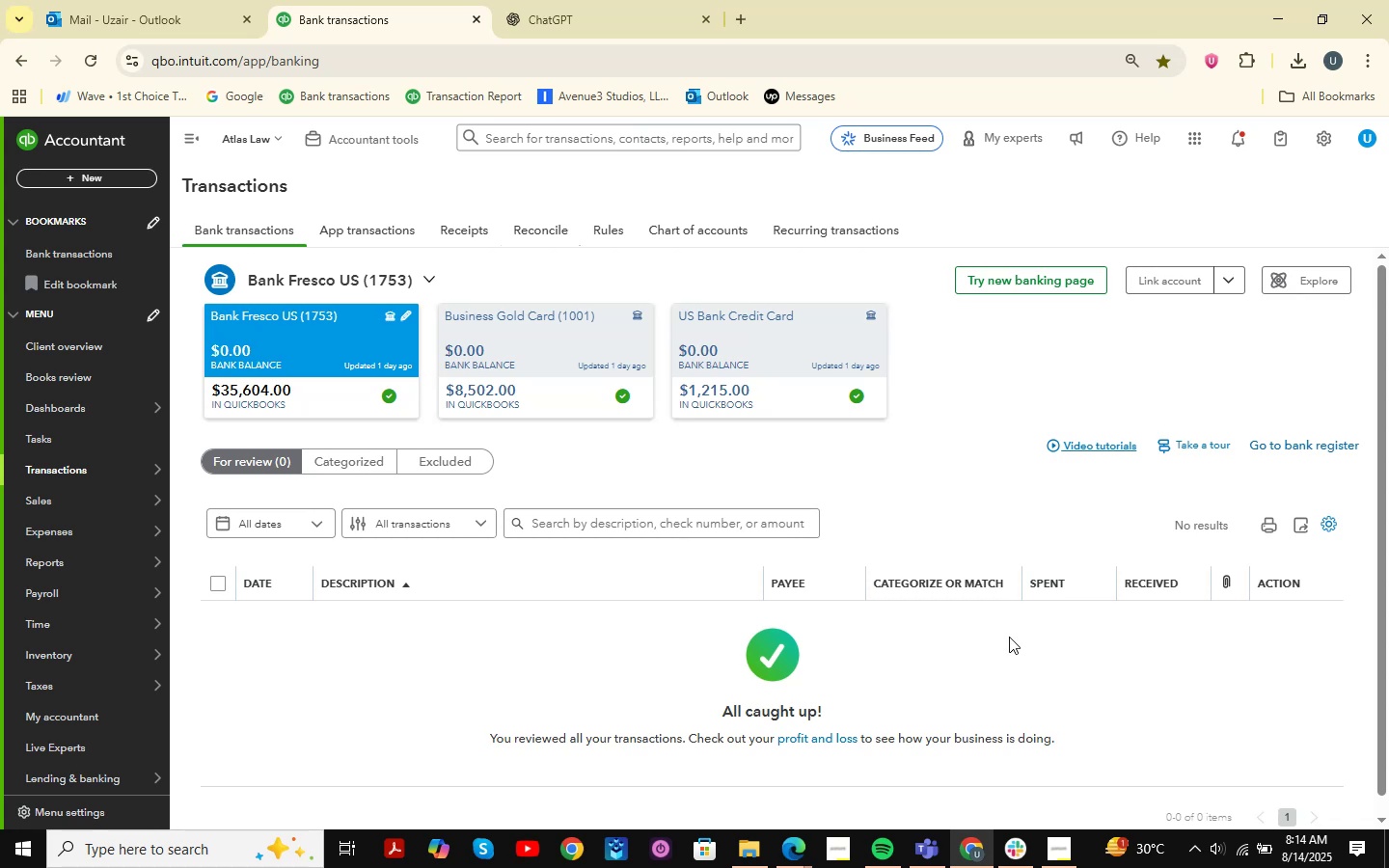 
scroll: coordinate [685, 461], scroll_direction: down, amount: 2.0
 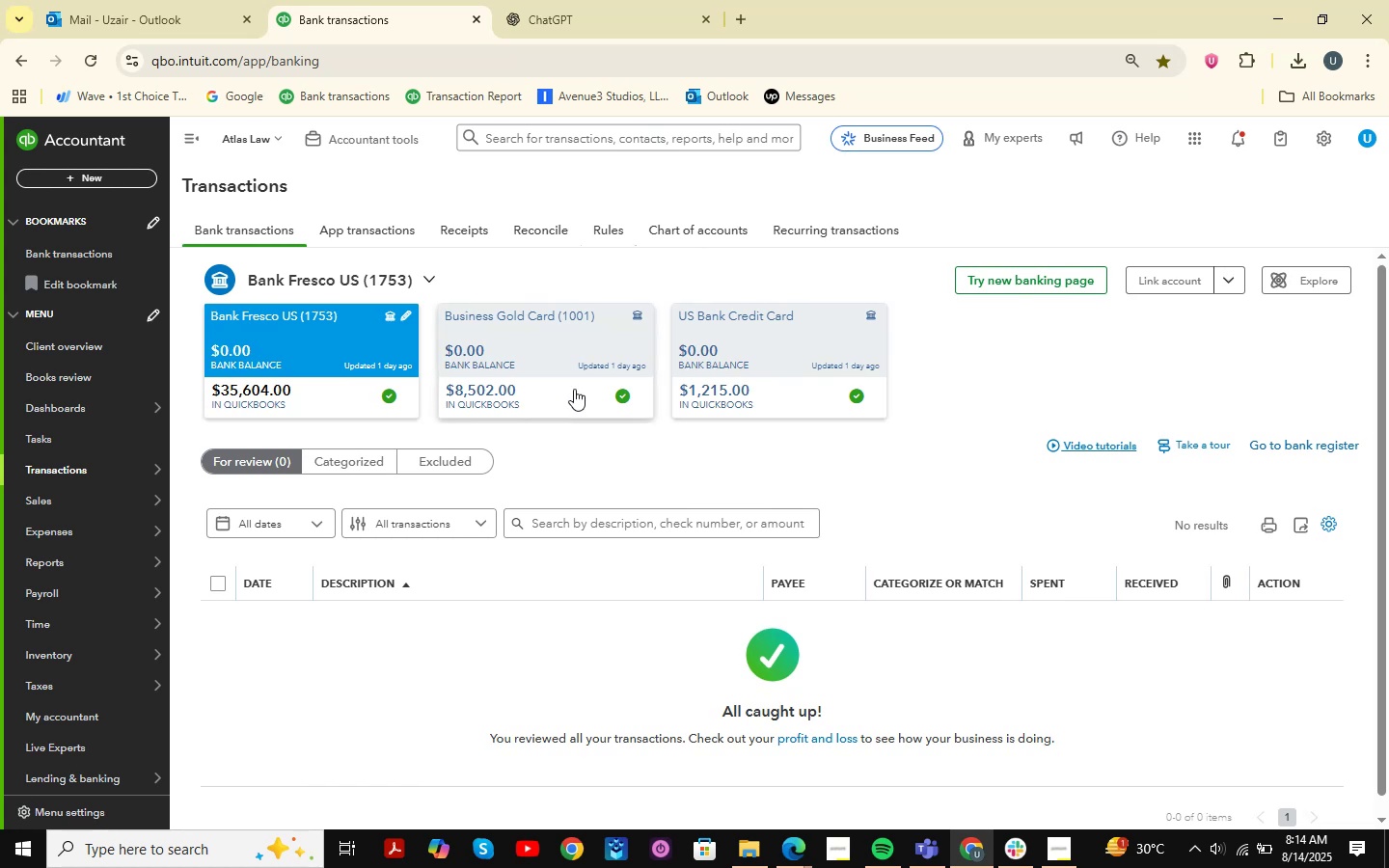 
double_click([797, 383])
 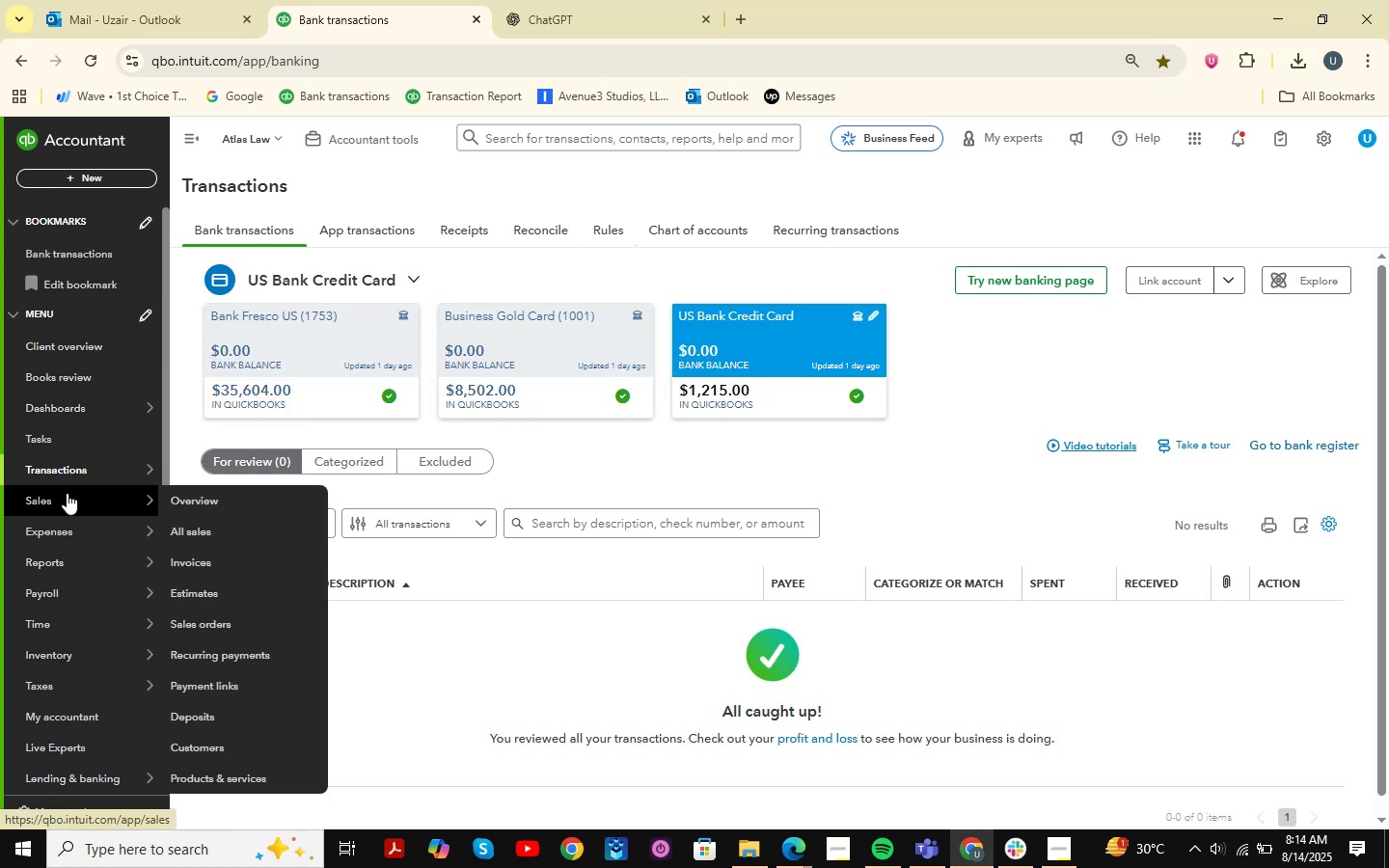 
left_click([600, 0])
 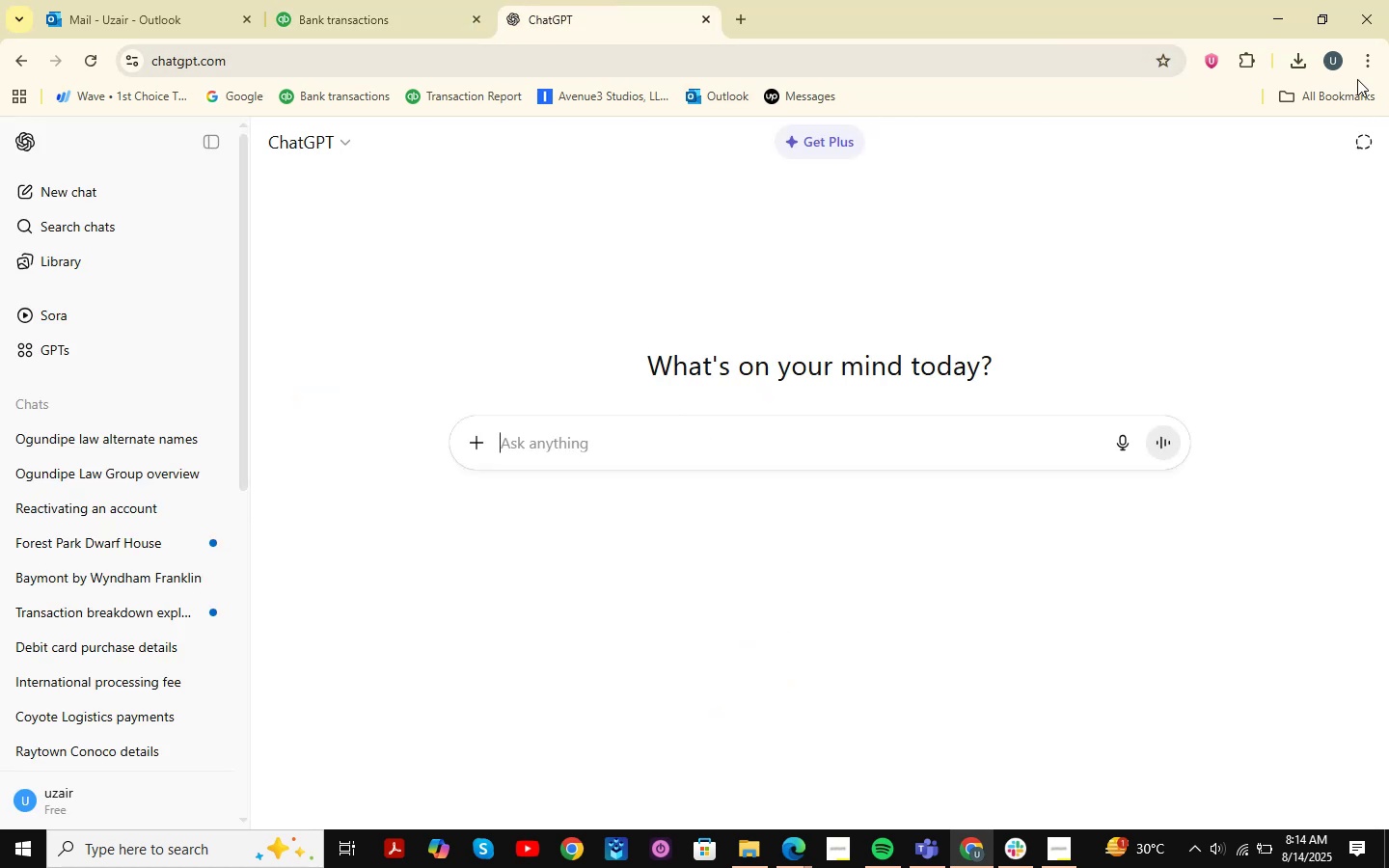 
left_click([378, 0])
 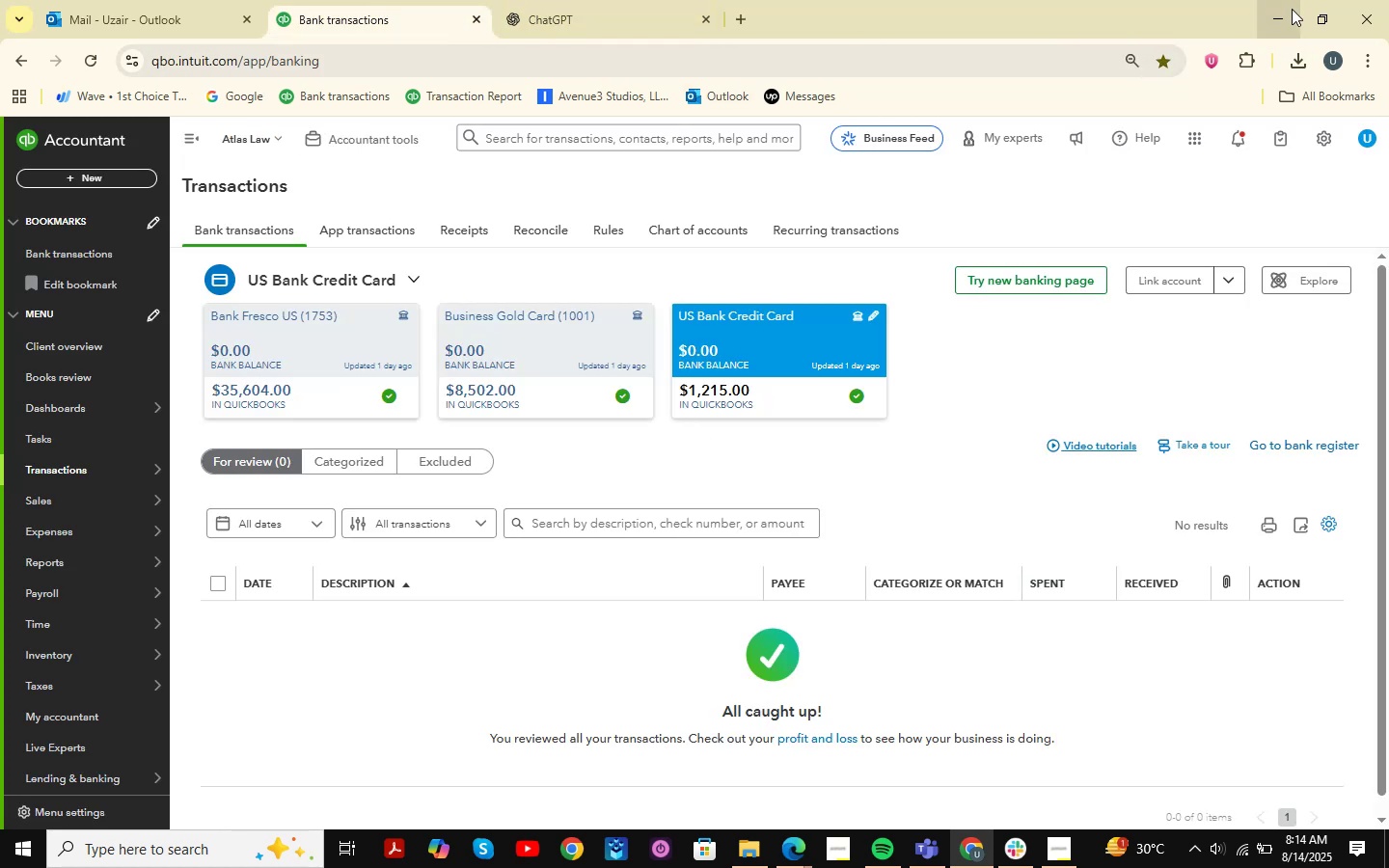 
left_click([1292, 9])
 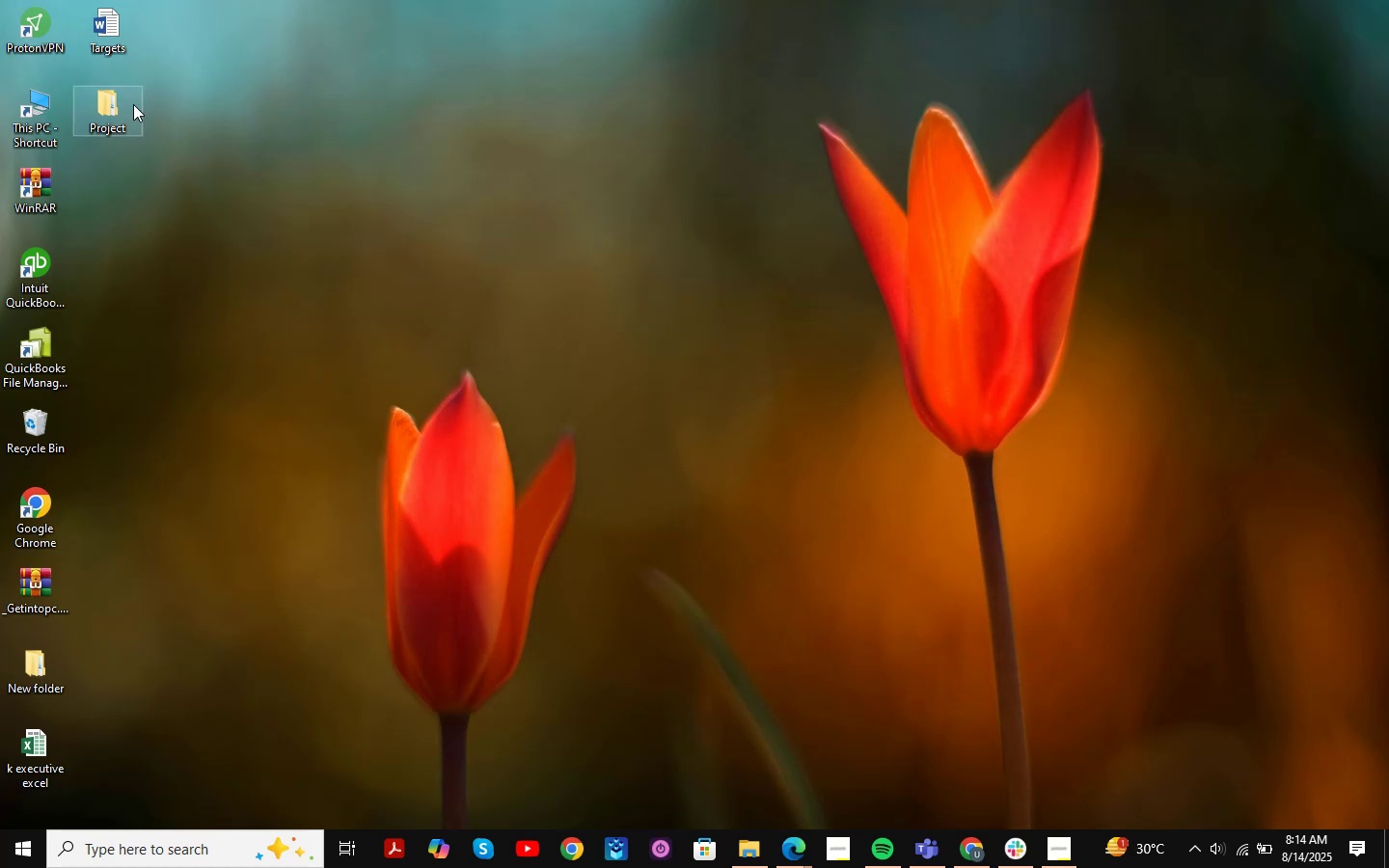 
double_click([132, 104])
 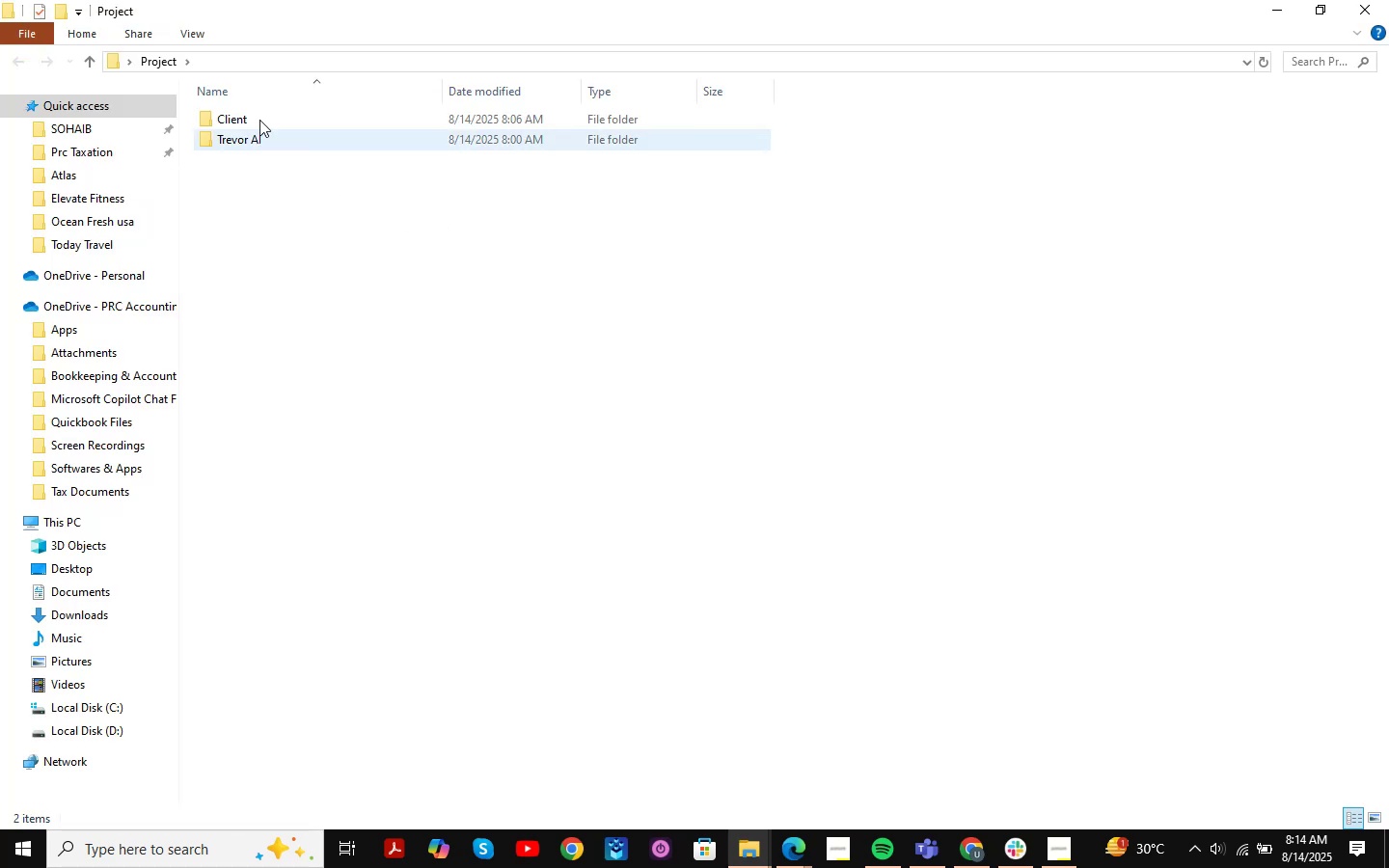 
double_click([268, 111])
 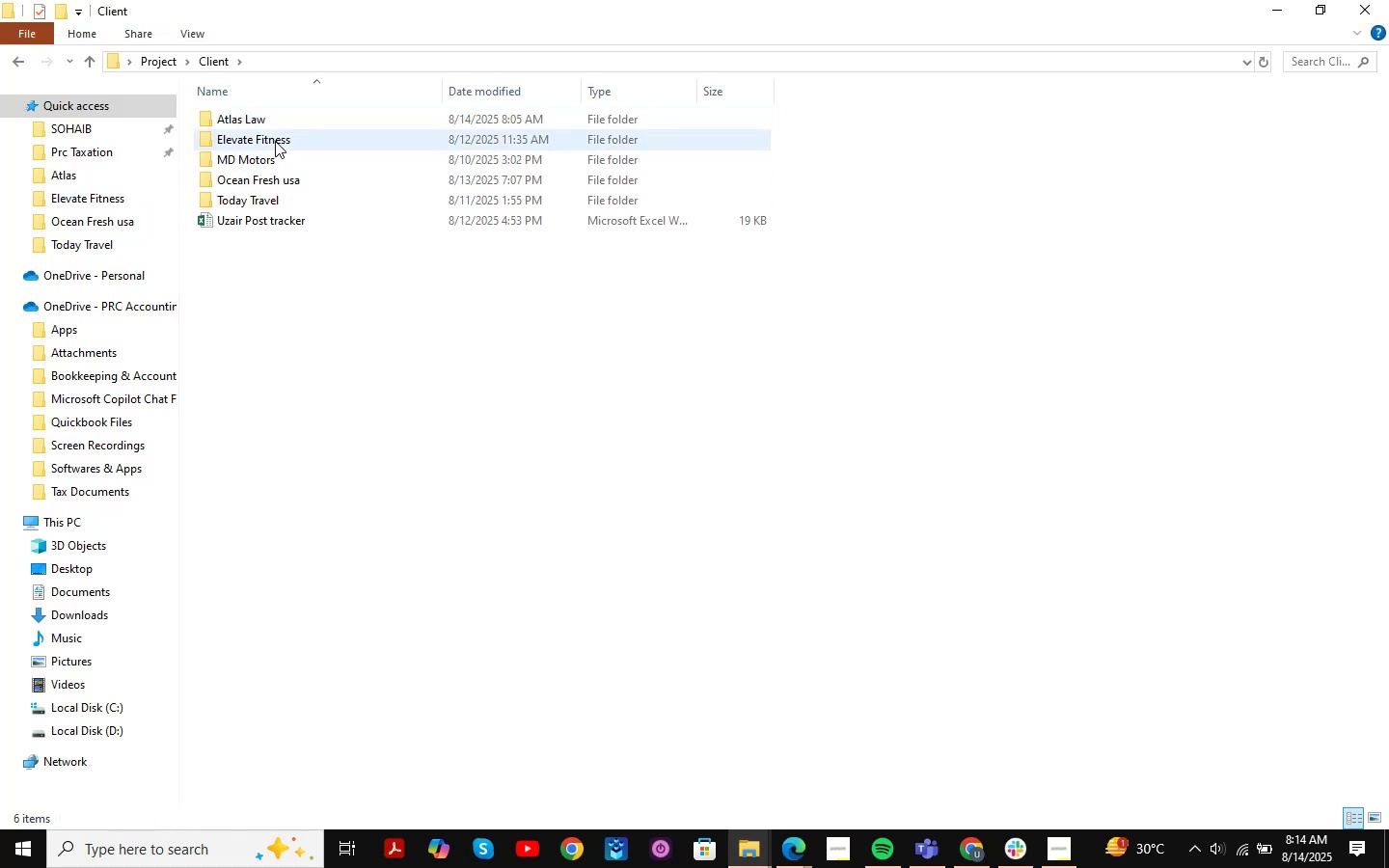 
double_click([298, 119])
 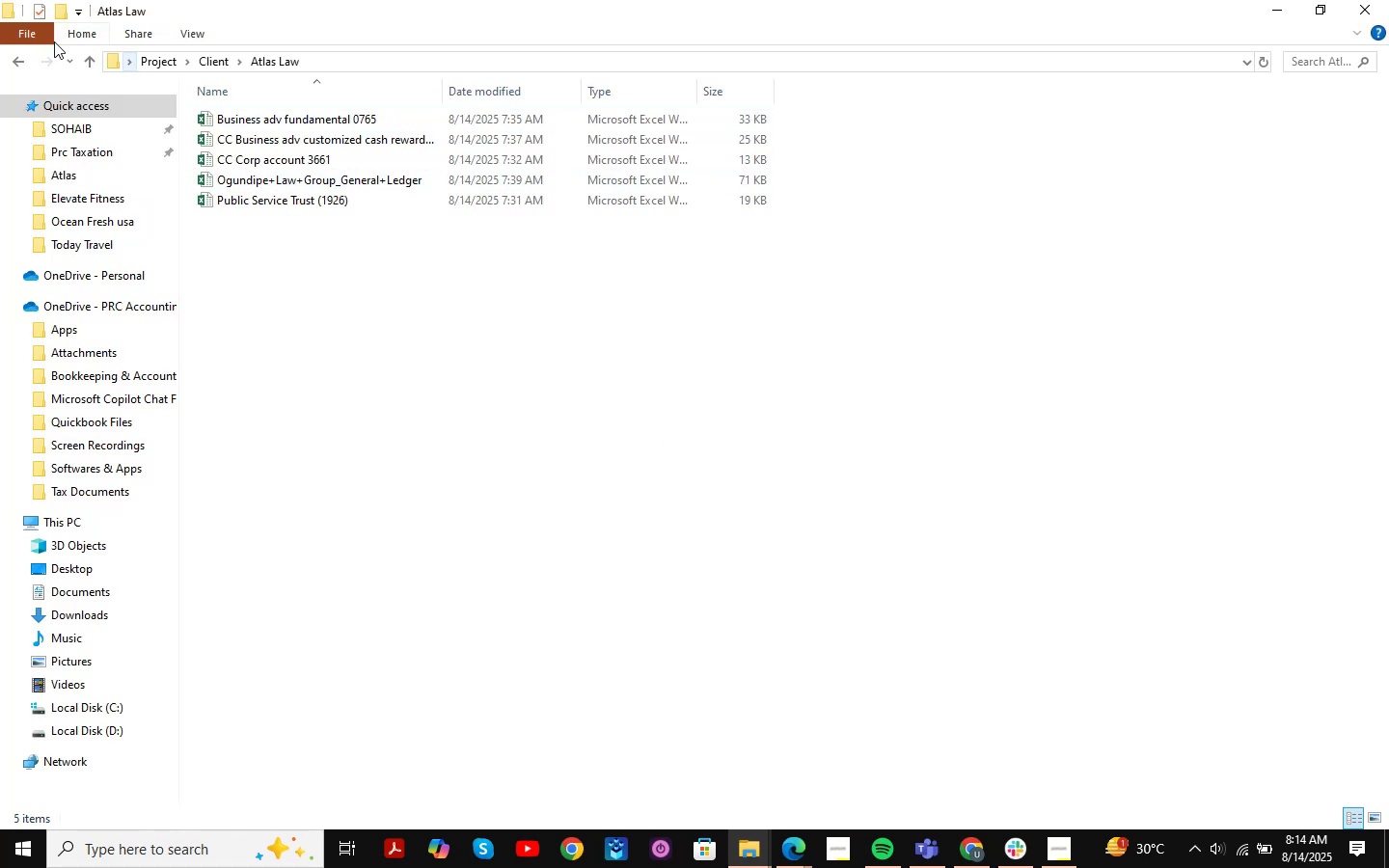 
right_click([328, 180])
 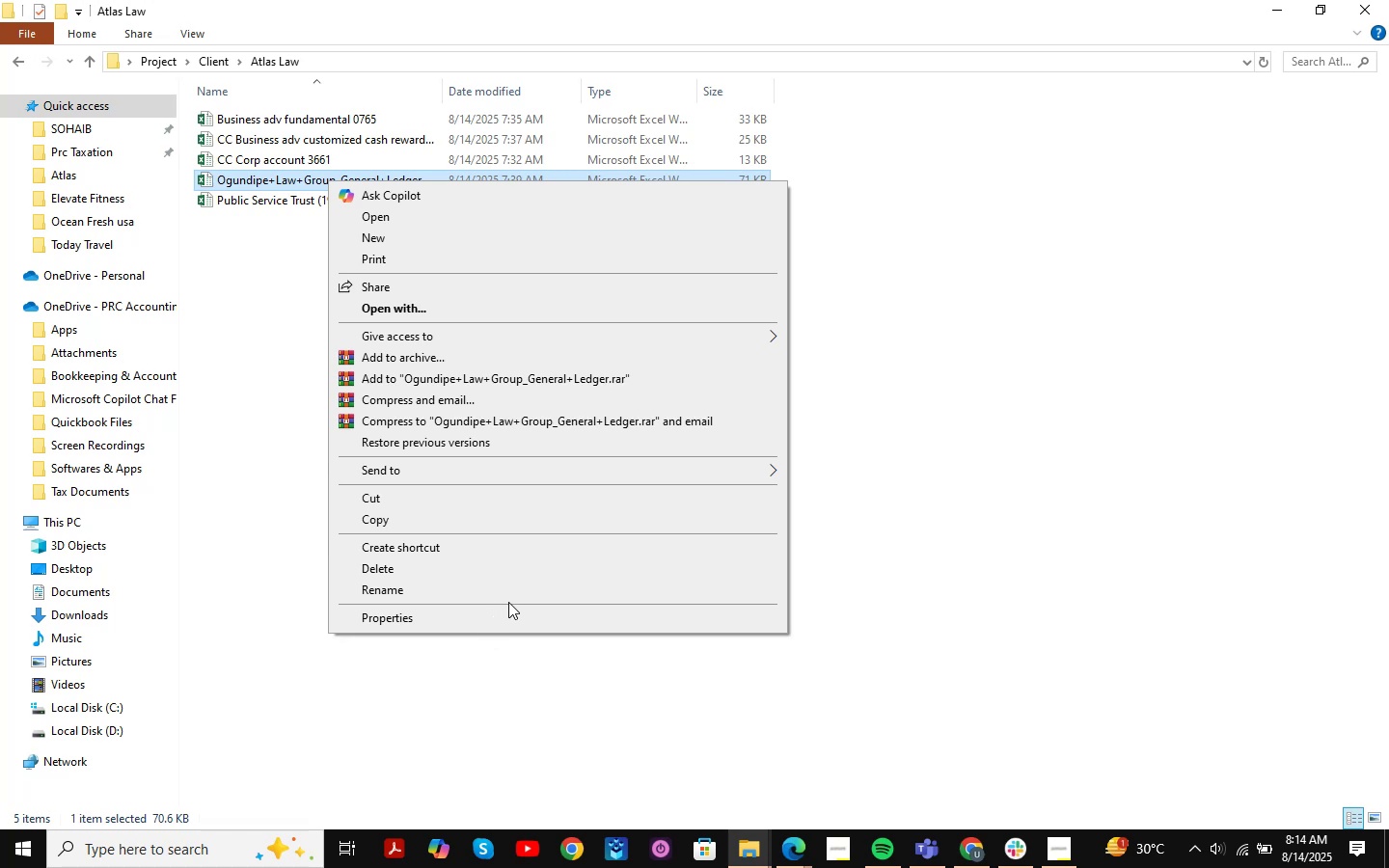 
left_click([528, 590])
 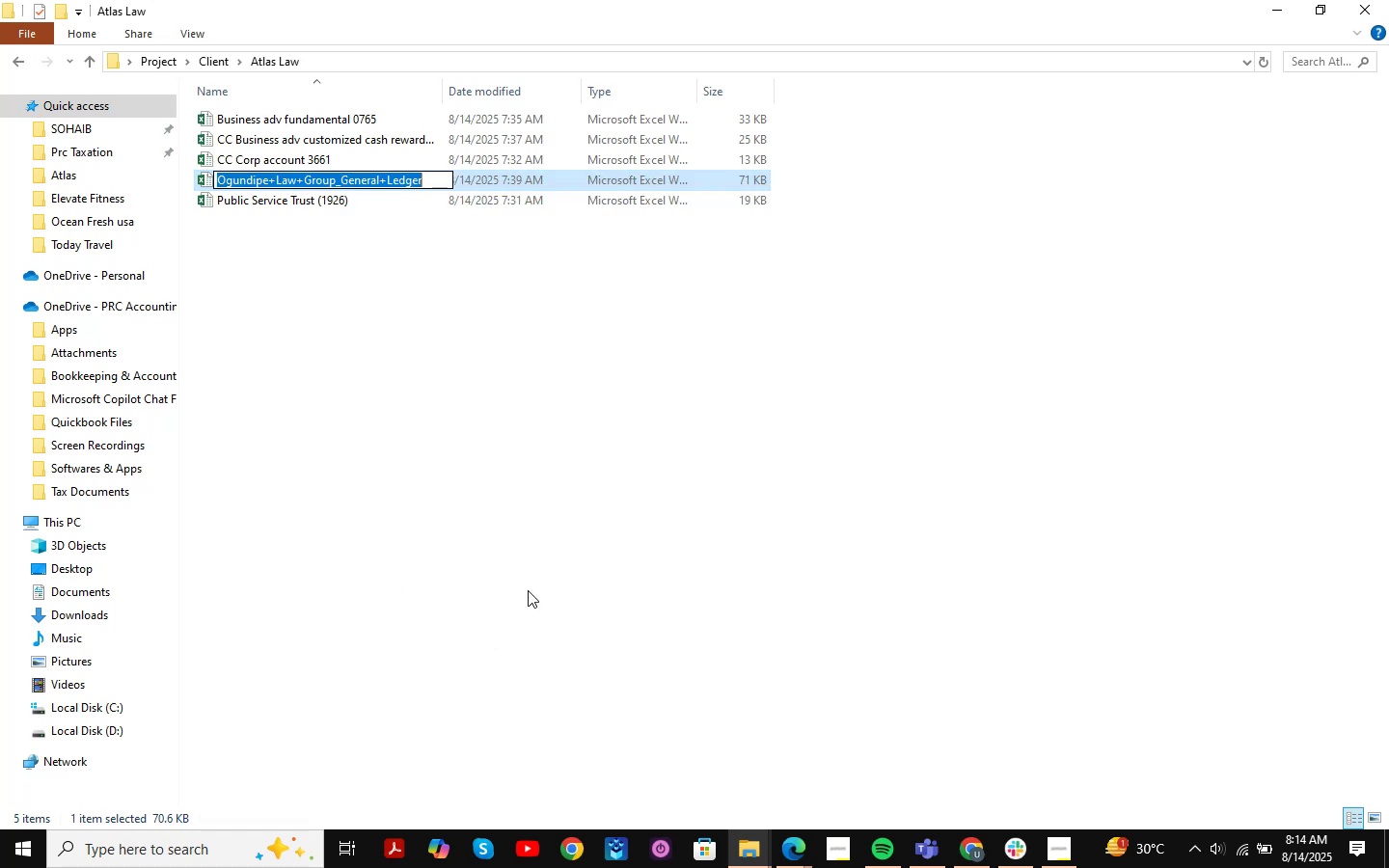 
type(Atlas Law Ledge )
key(Backspace)
type(r)
 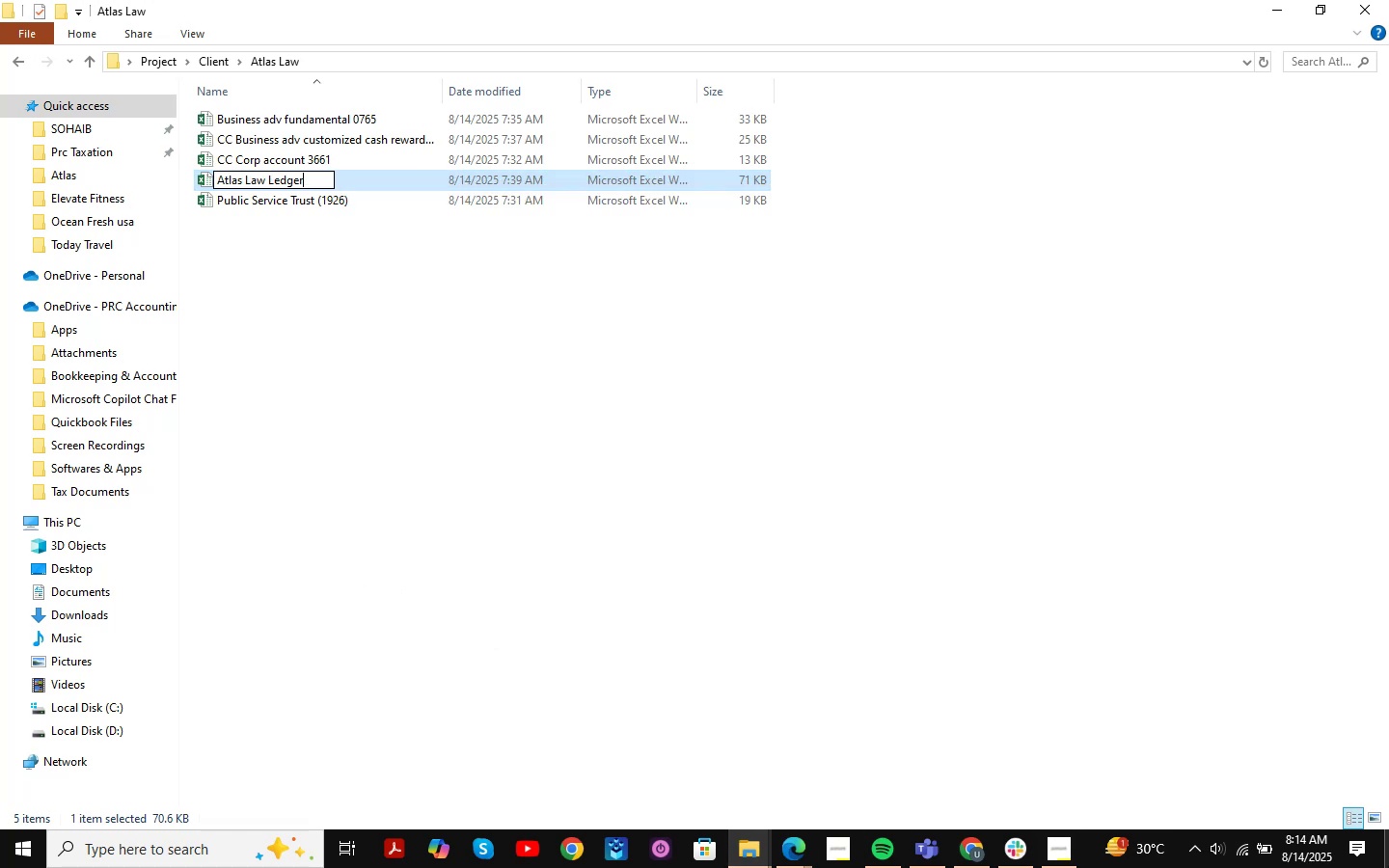 
key(Enter)
 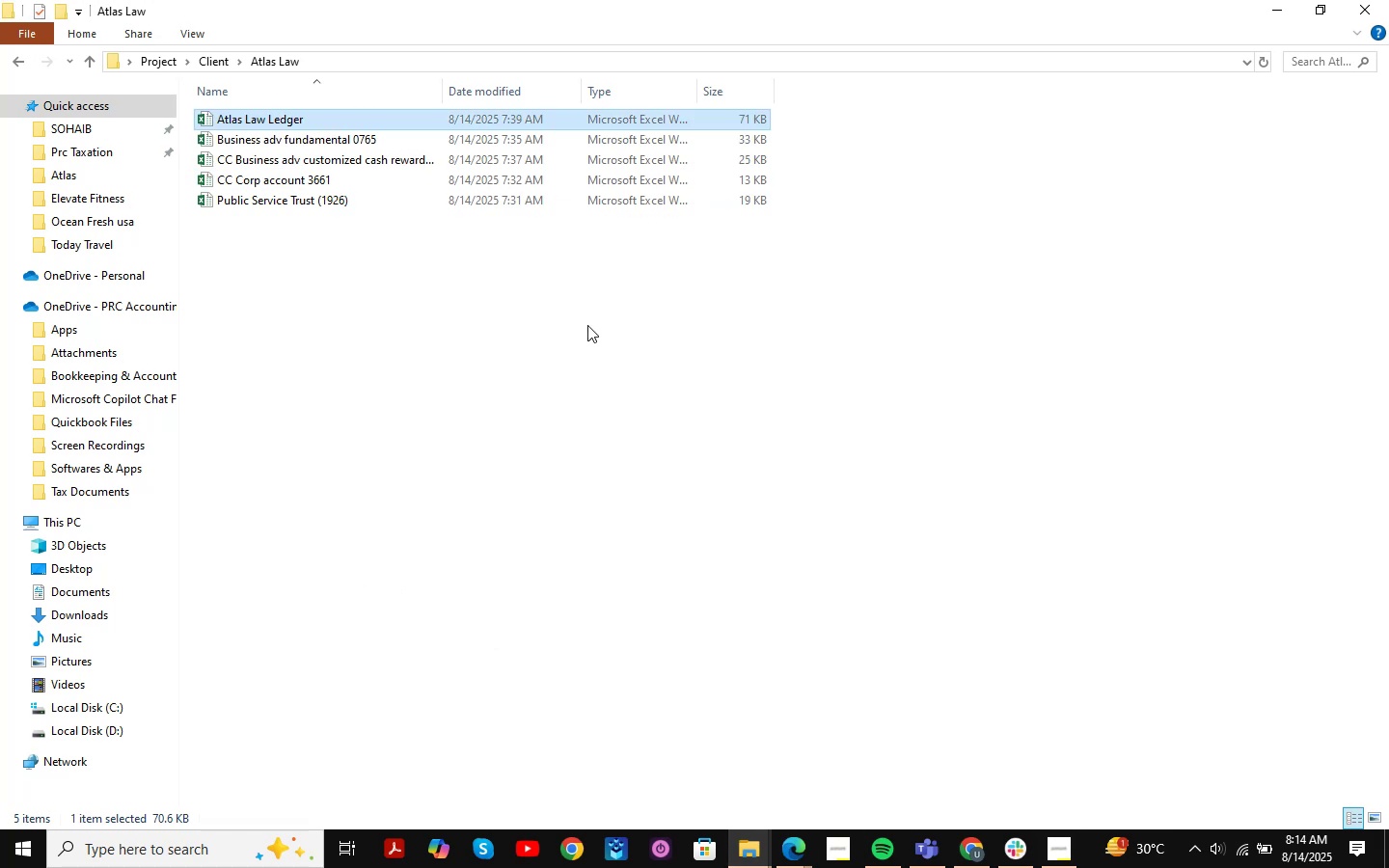 
left_click([373, 269])
 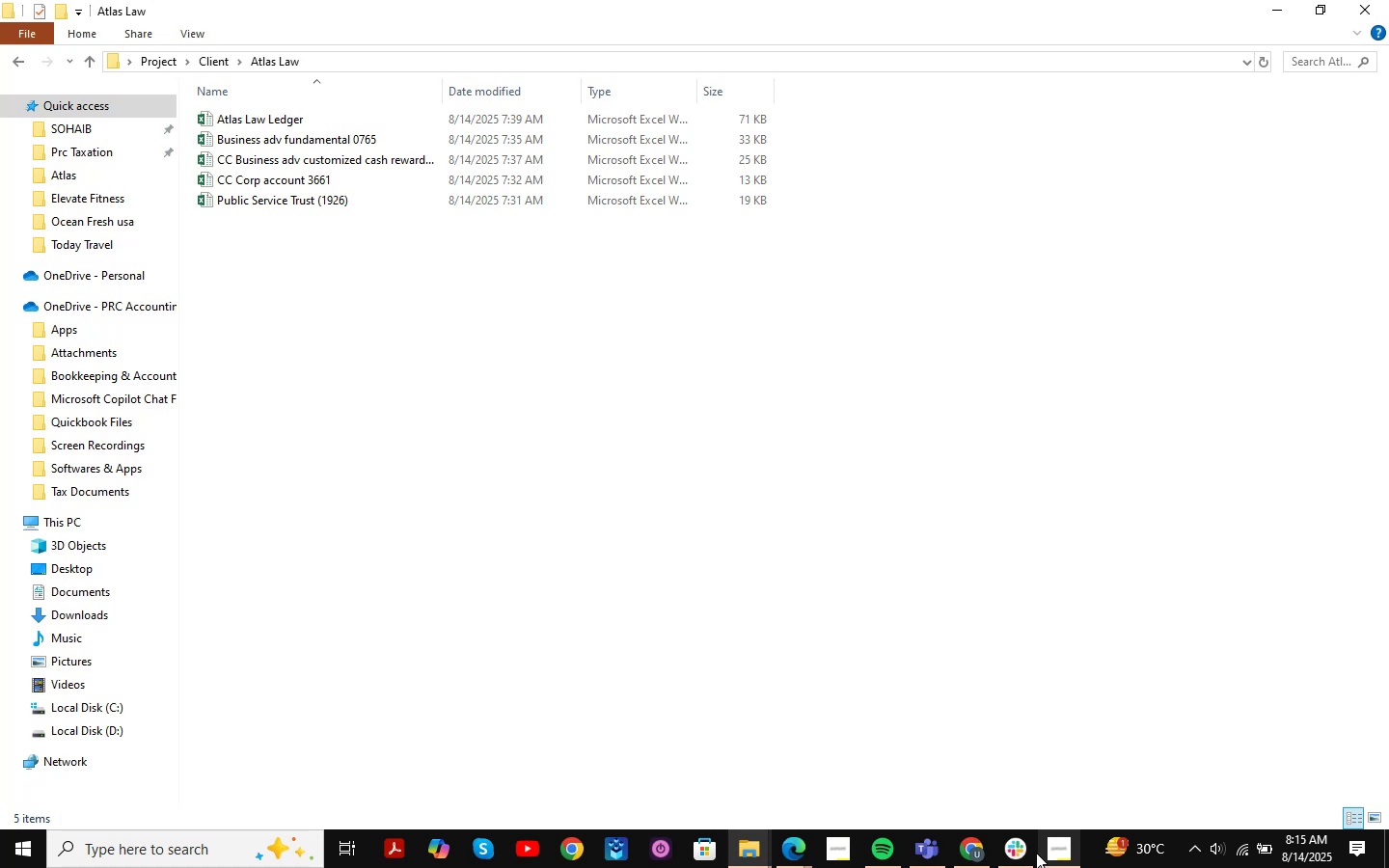 
left_click([969, 850])
 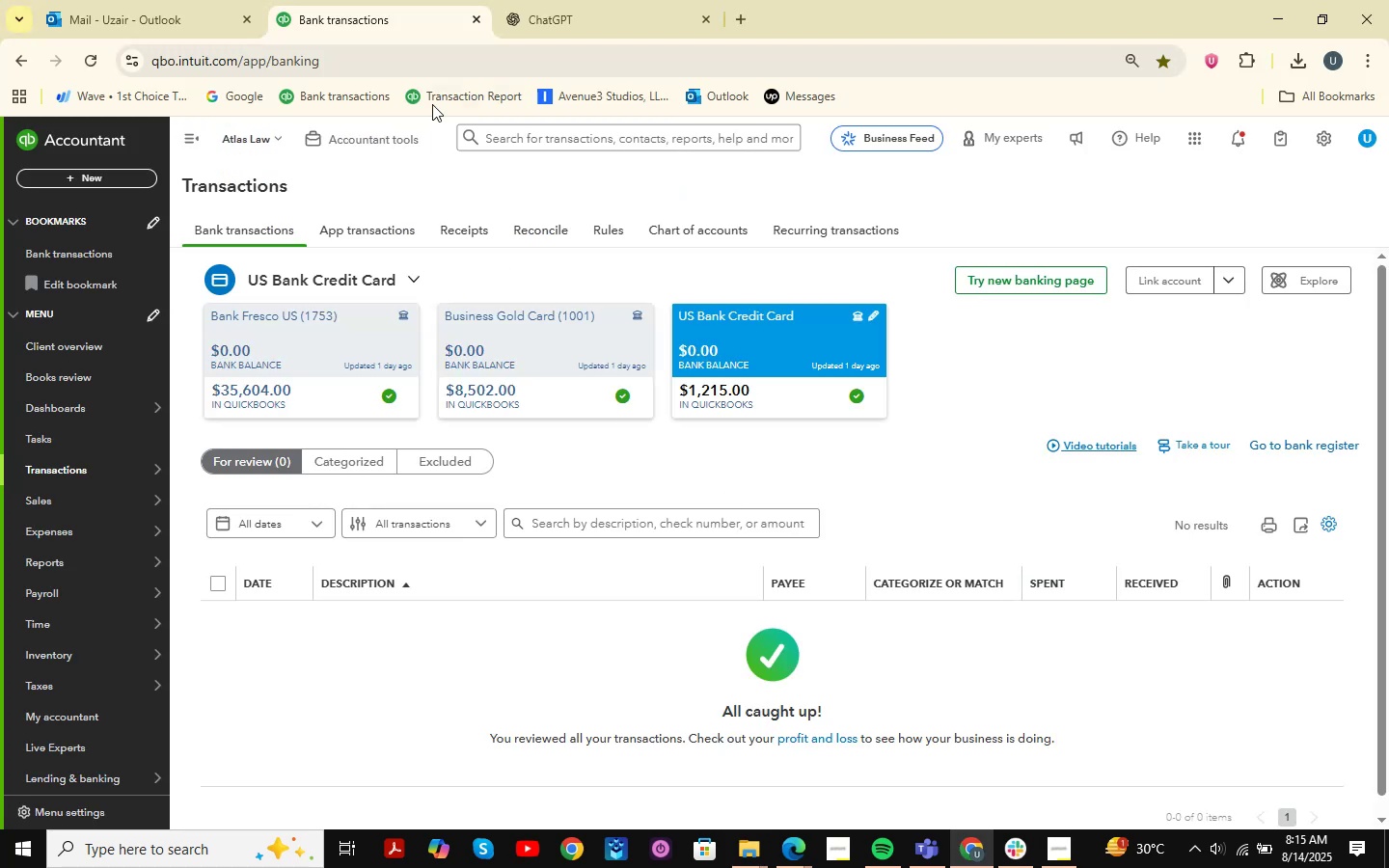 
scroll: coordinate [286, 308], scroll_direction: up, amount: 2.0
 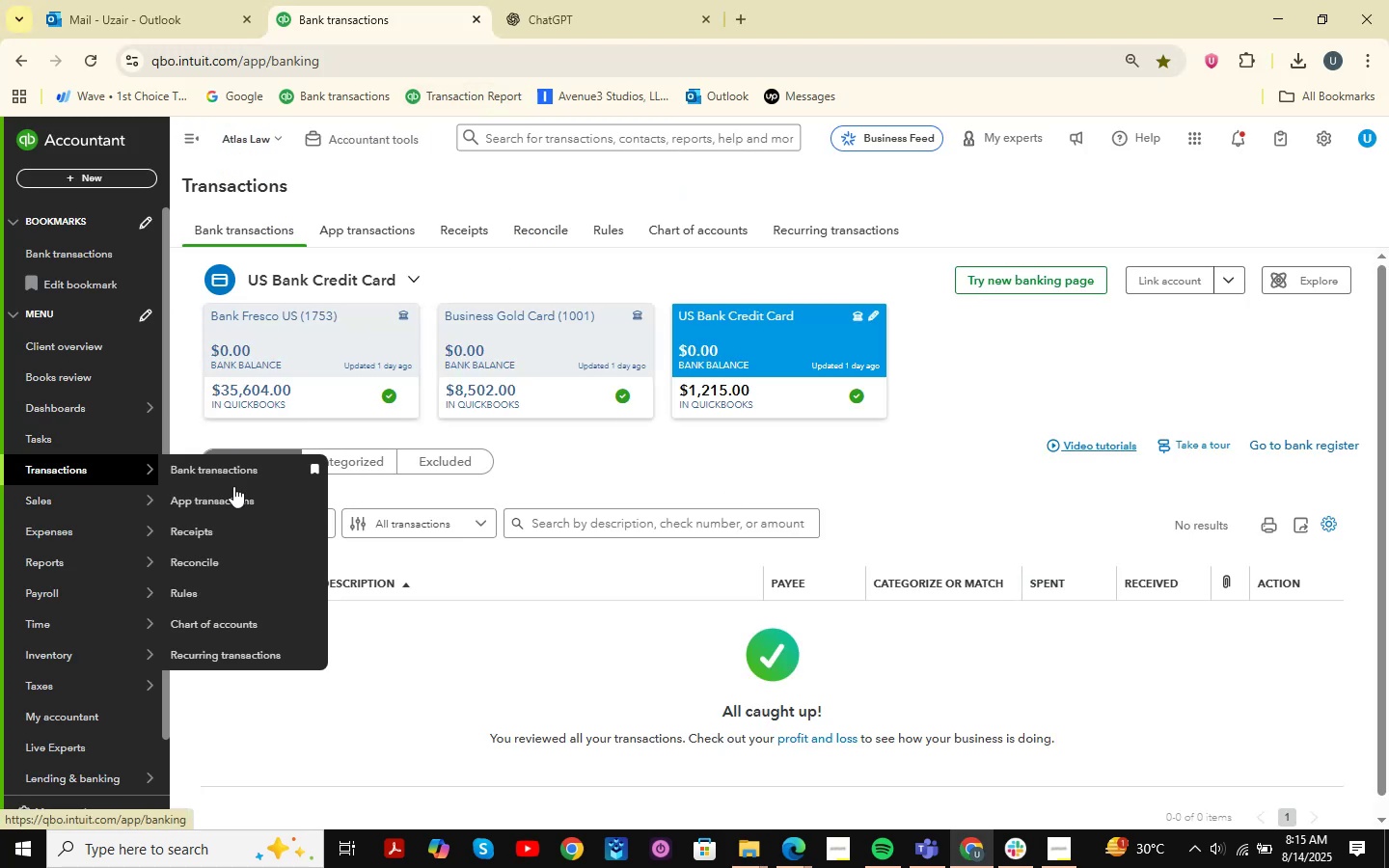 
left_click([199, 615])
 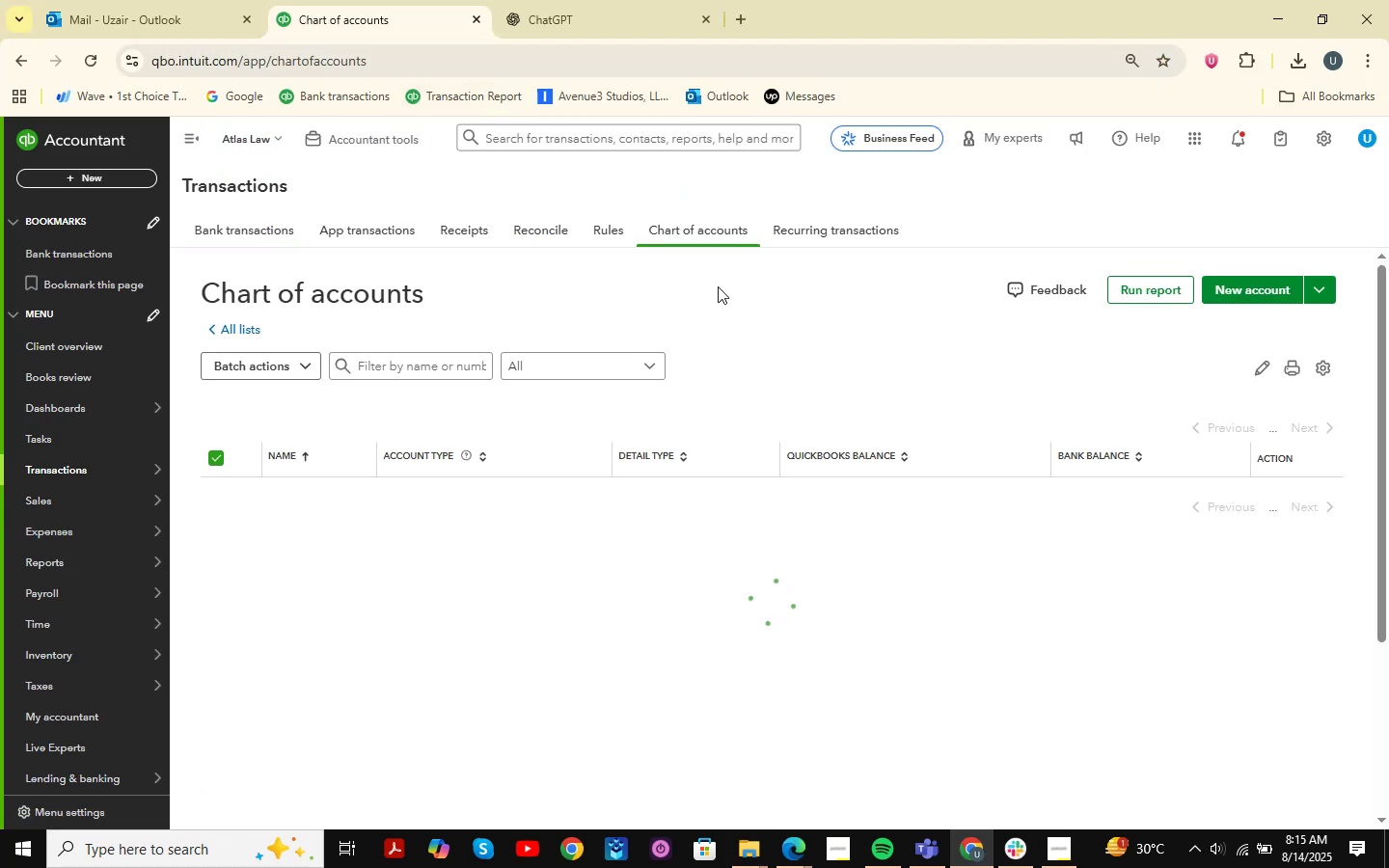 
wait(9.94)
 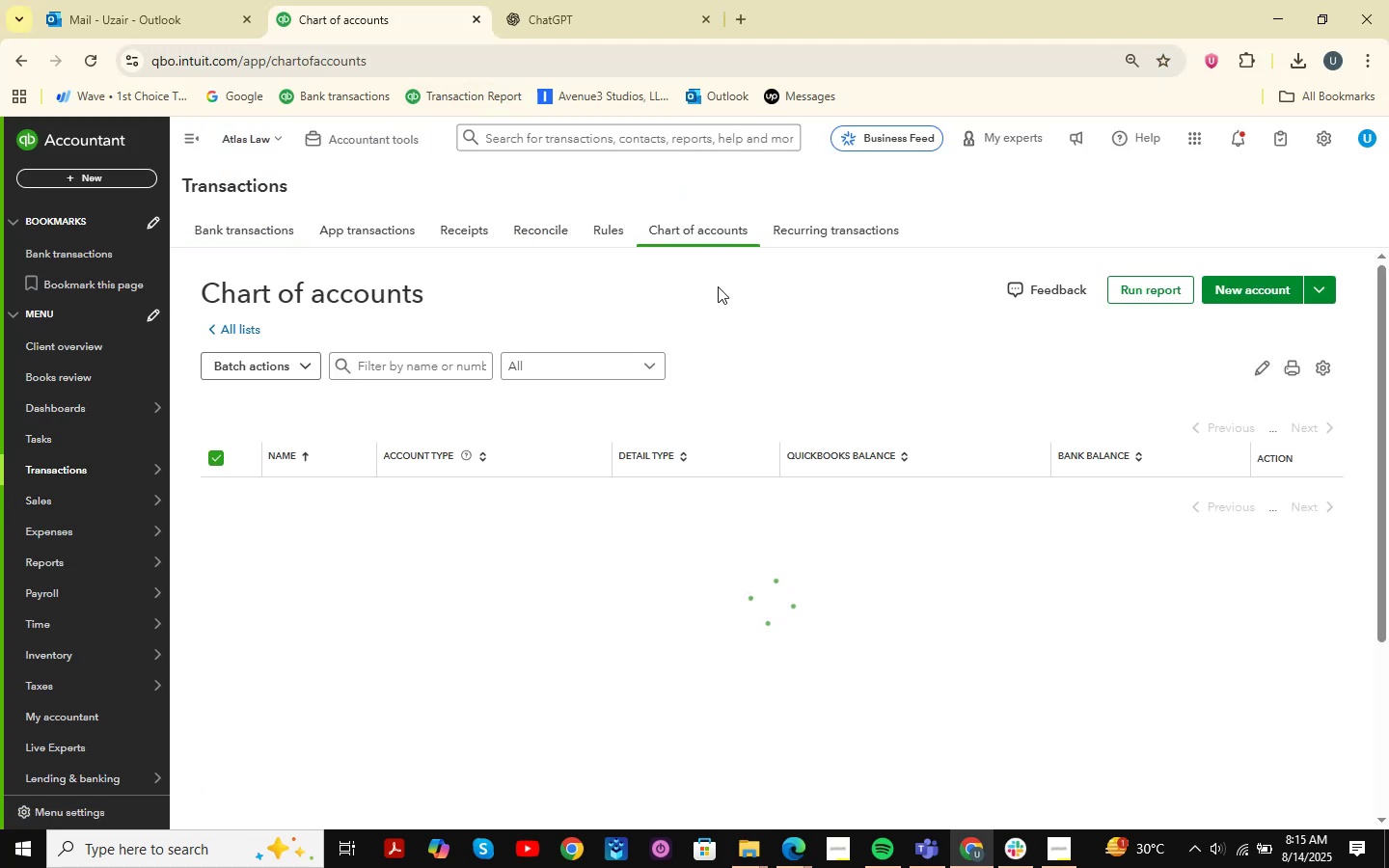 
left_click([749, 838])
 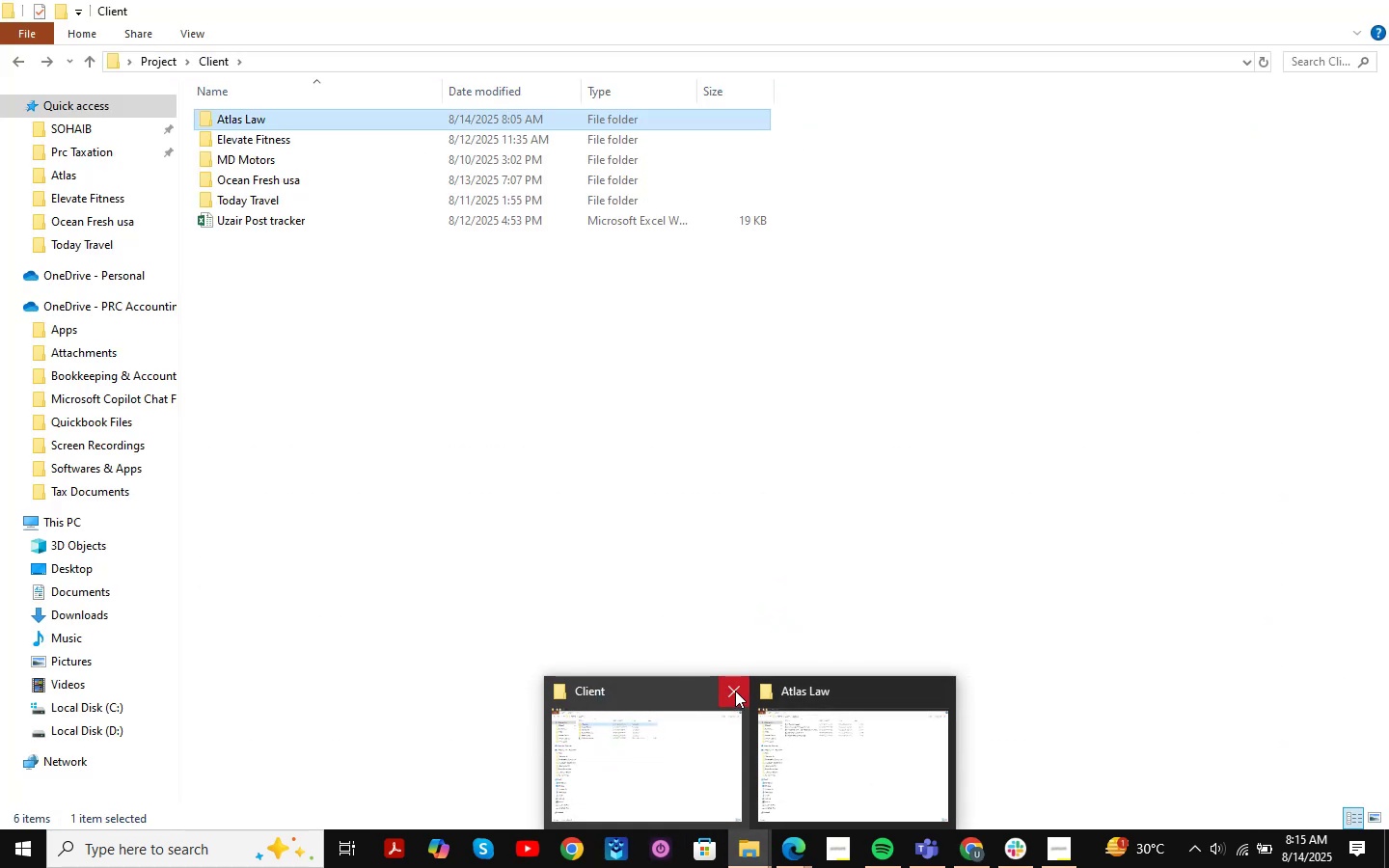 
double_click([735, 750])
 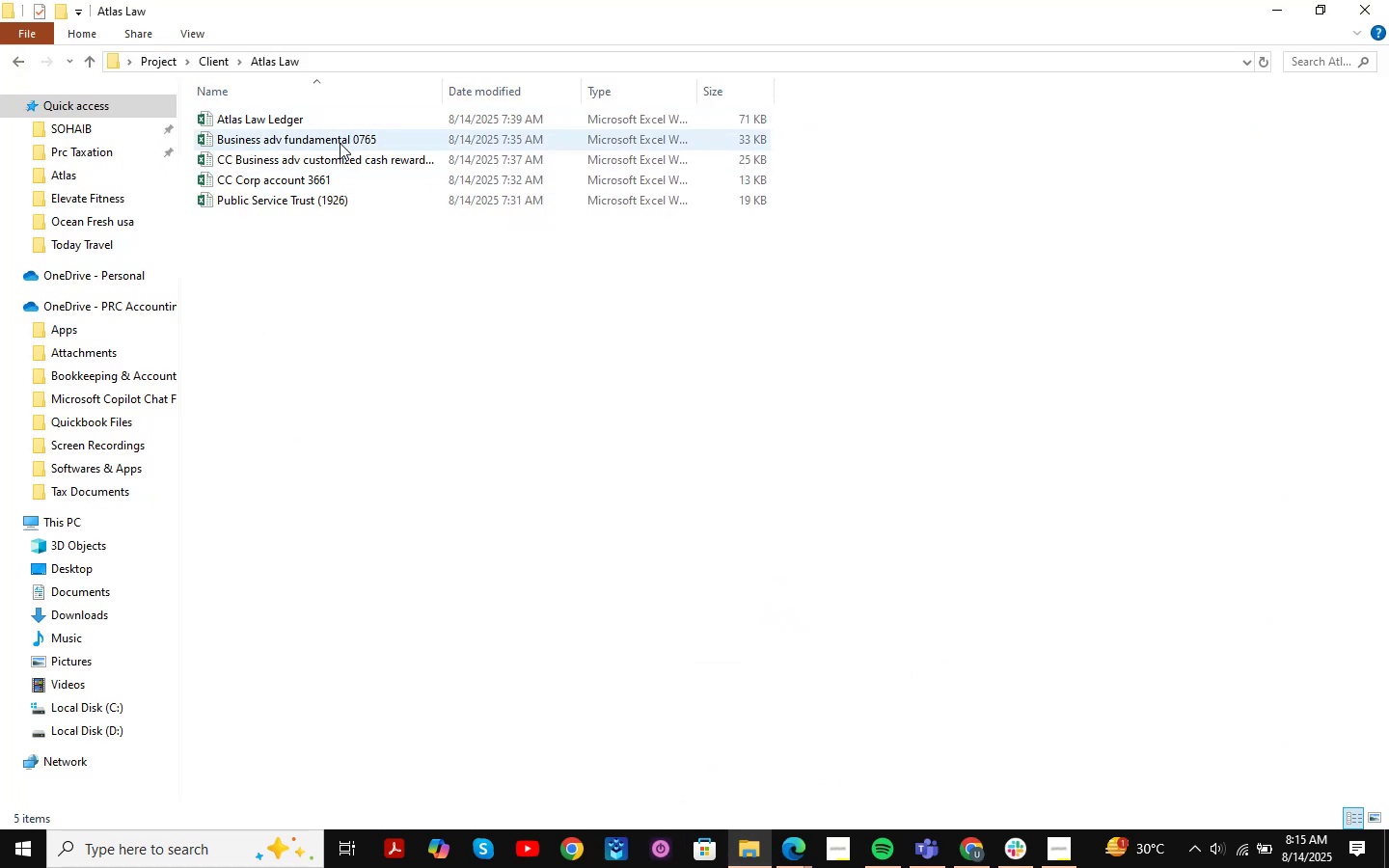 
double_click([340, 143])
 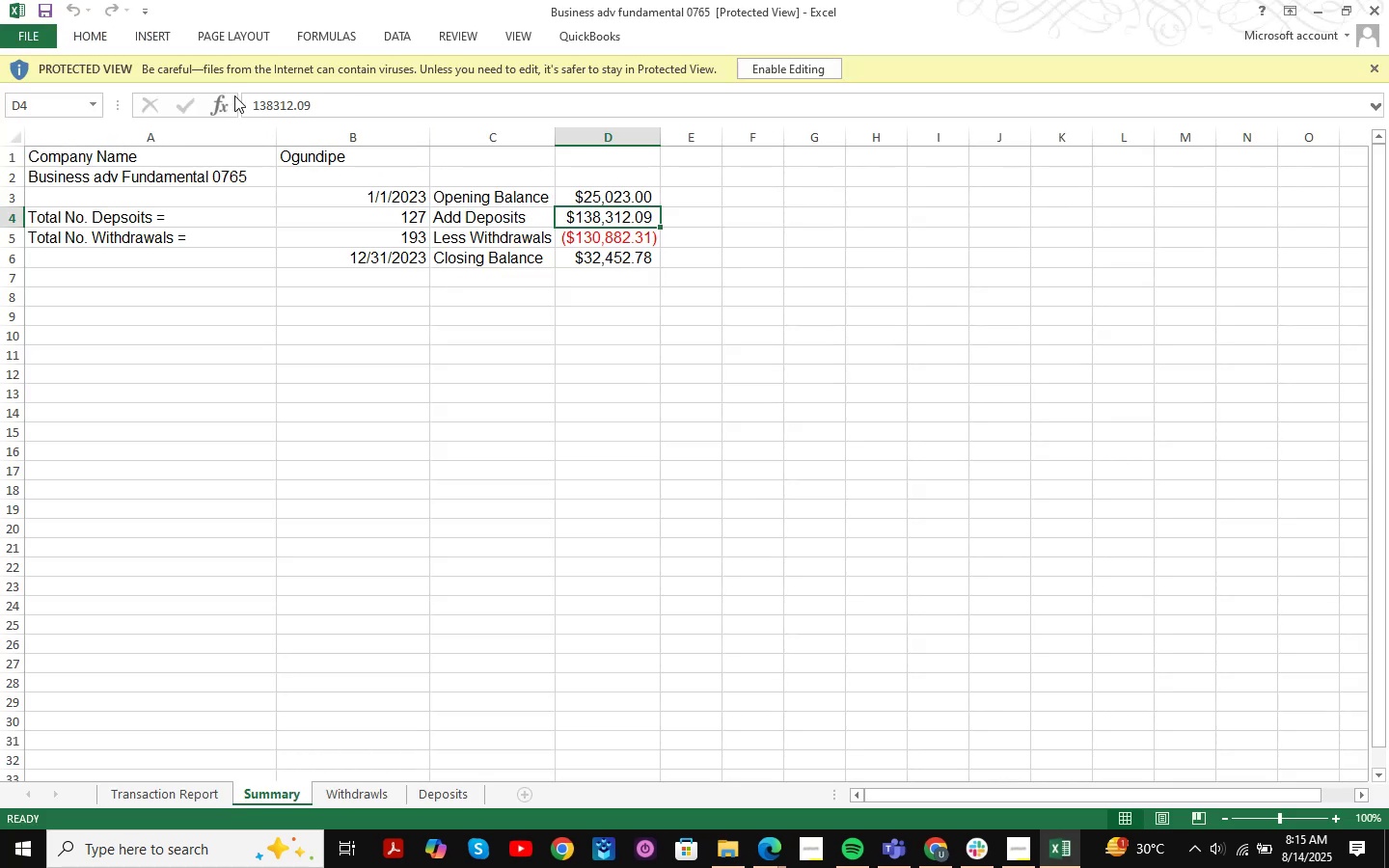 
left_click([795, 68])
 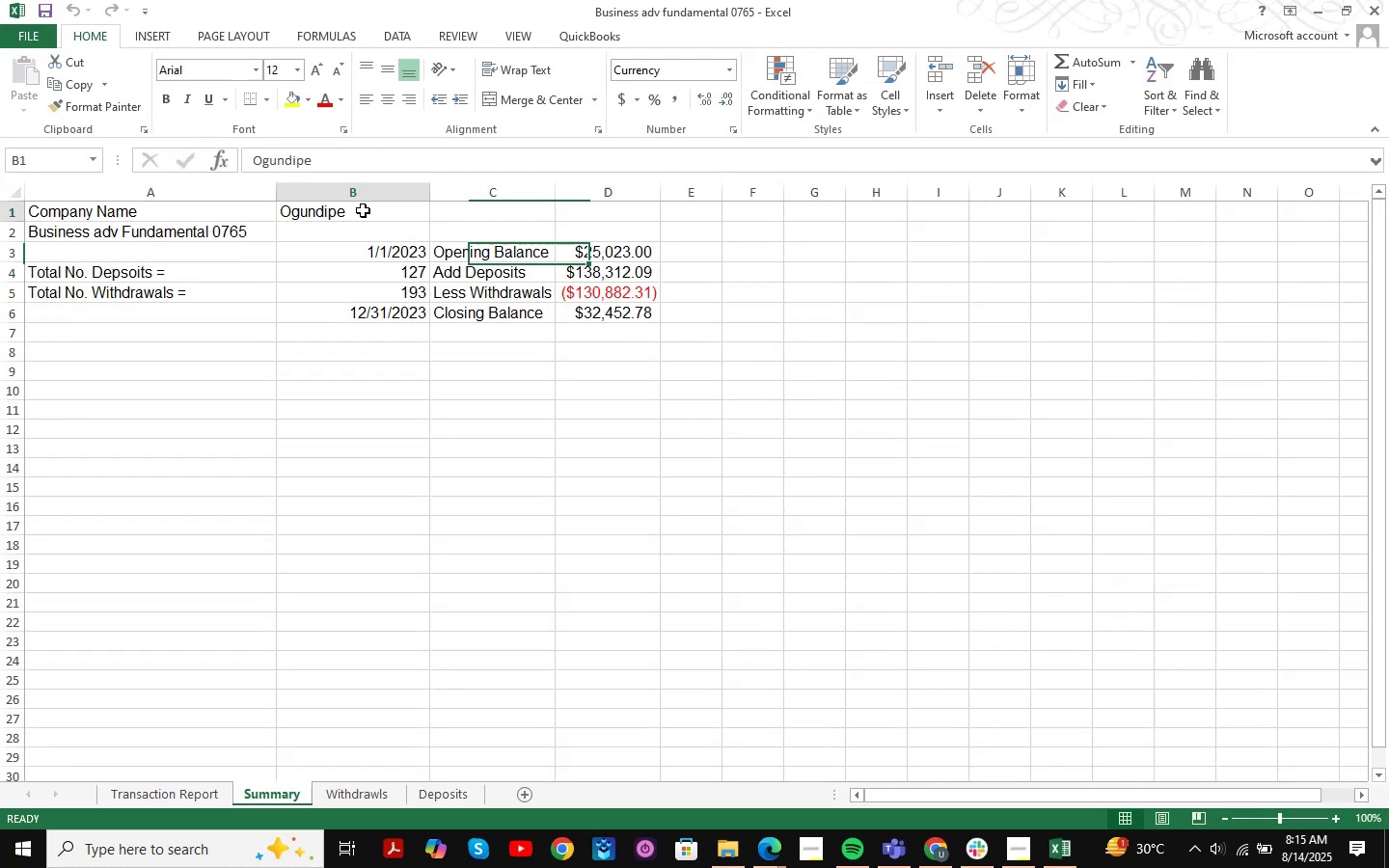 
type(Atk)
key(Backspace)
type(las l)
key(Backspace)
type(Law )
 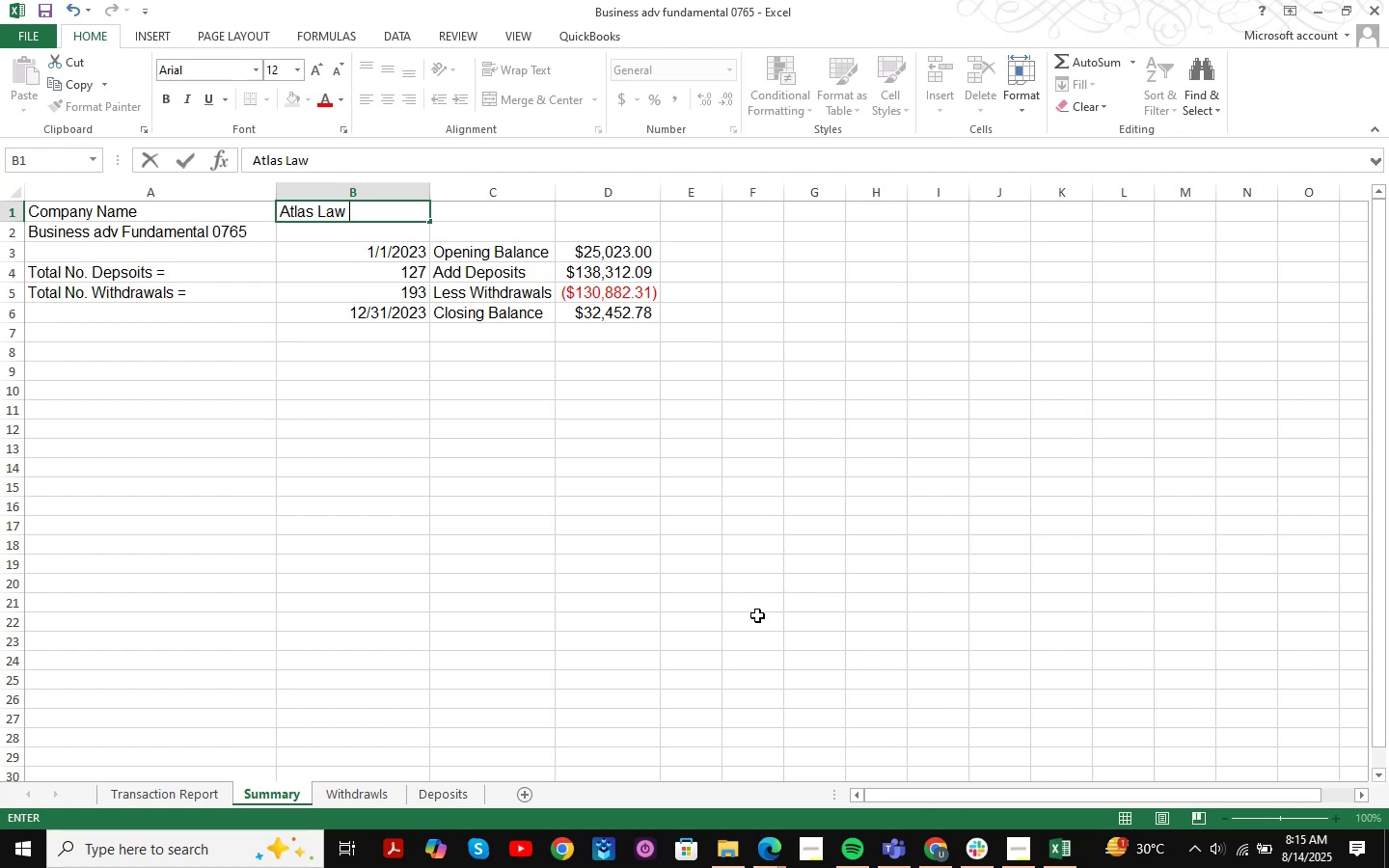 
key(Enter)
 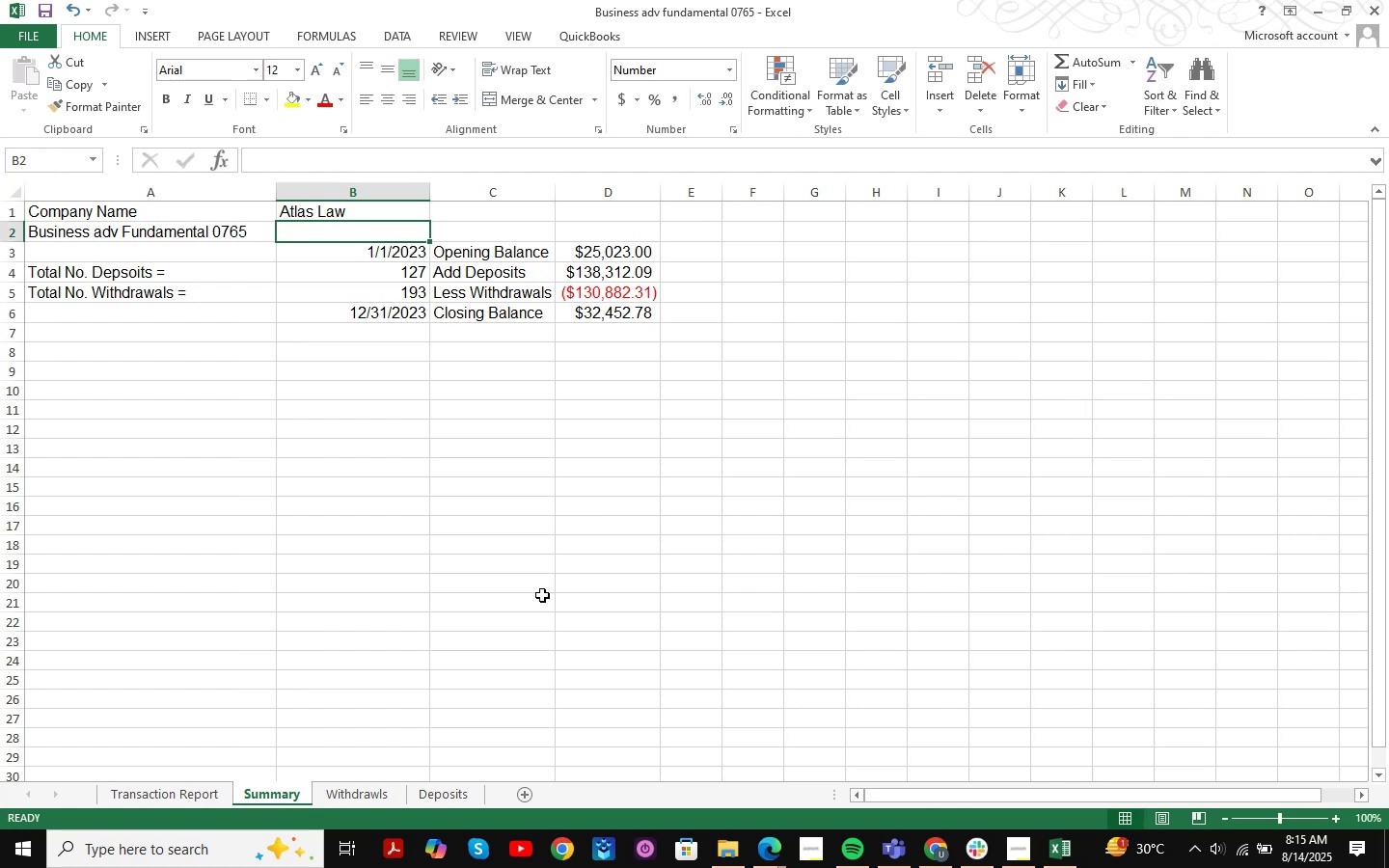 
wait(8.52)
 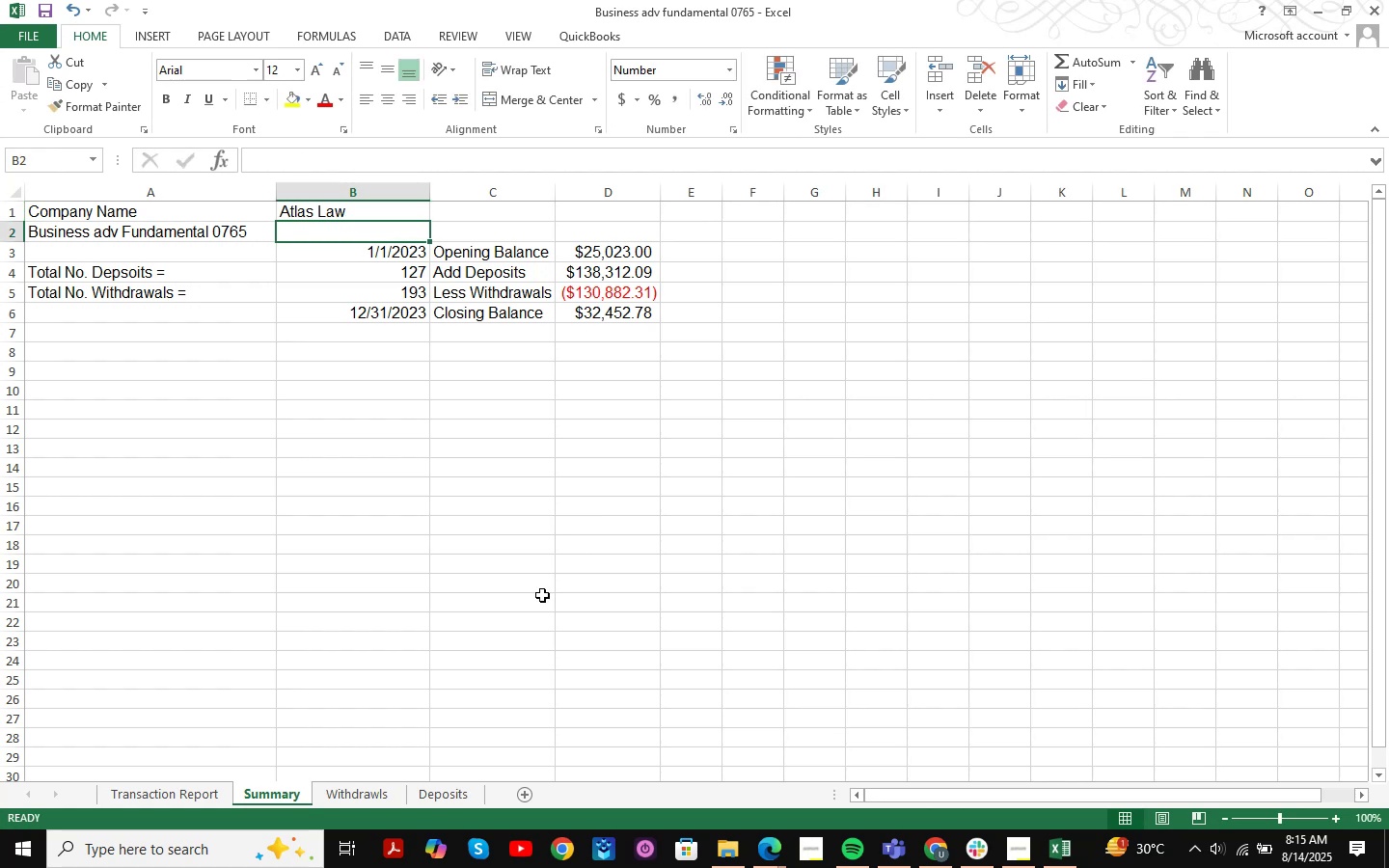 
key(Control+S)
 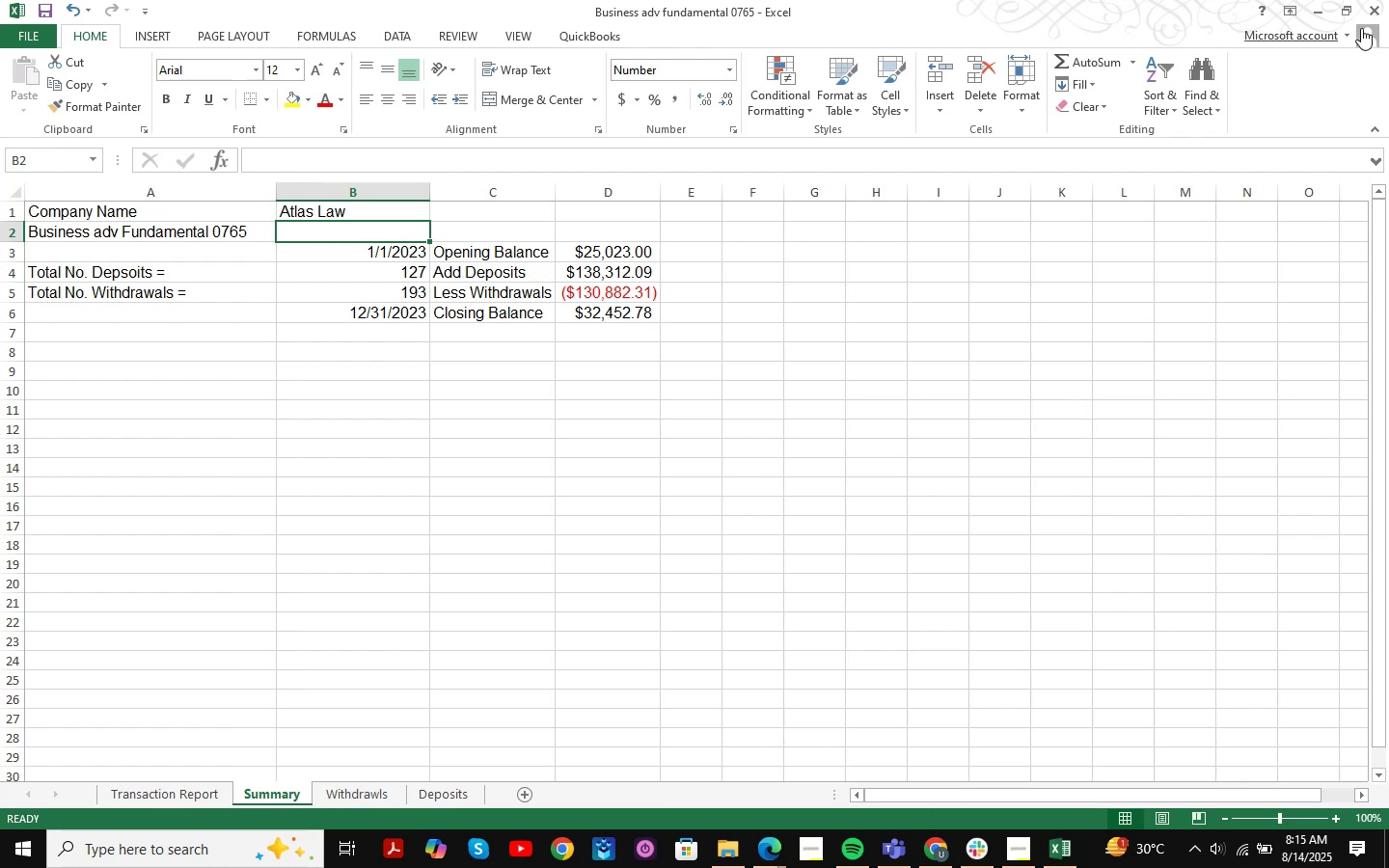 
left_click([1369, 13])
 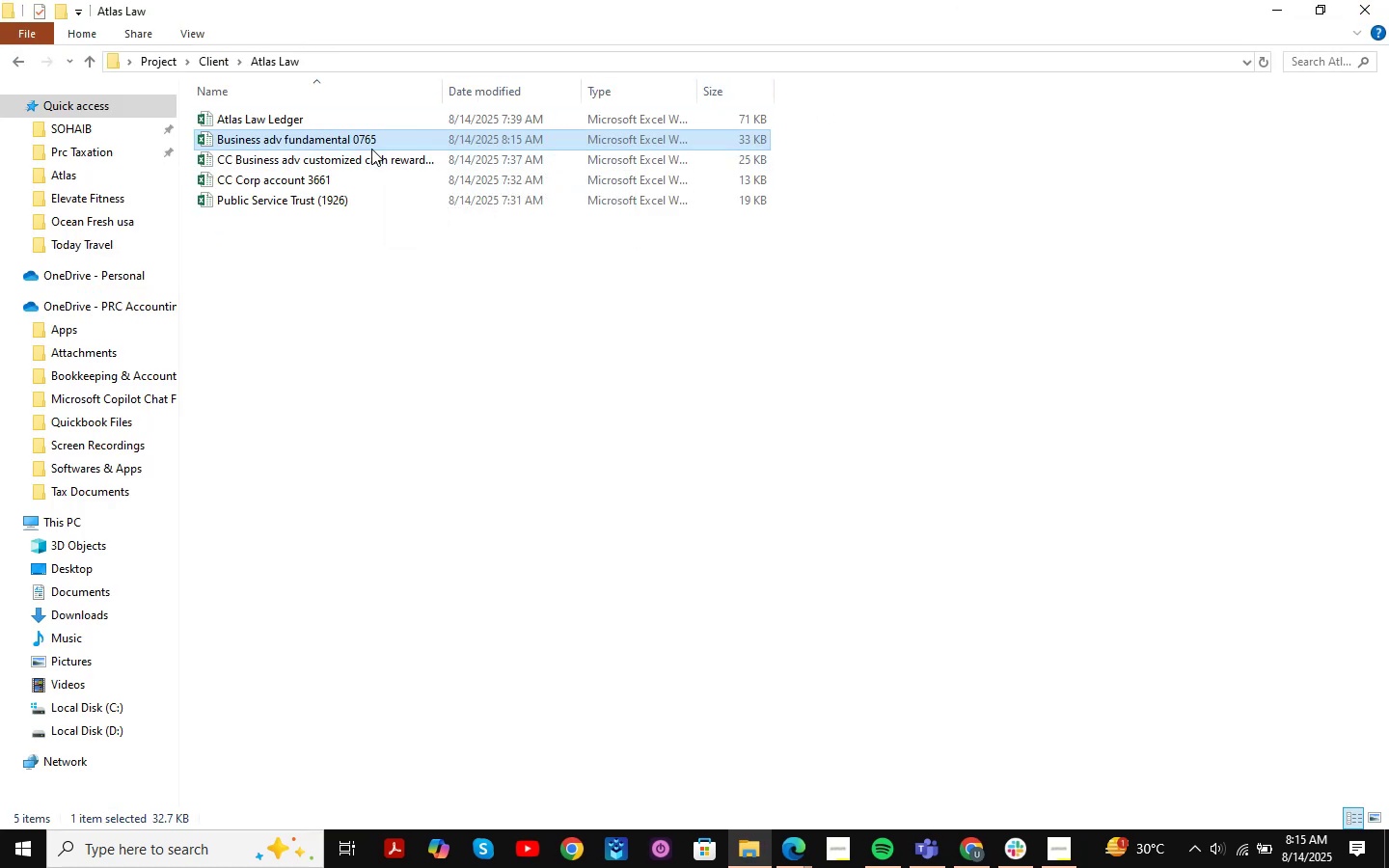 
double_click([371, 155])
 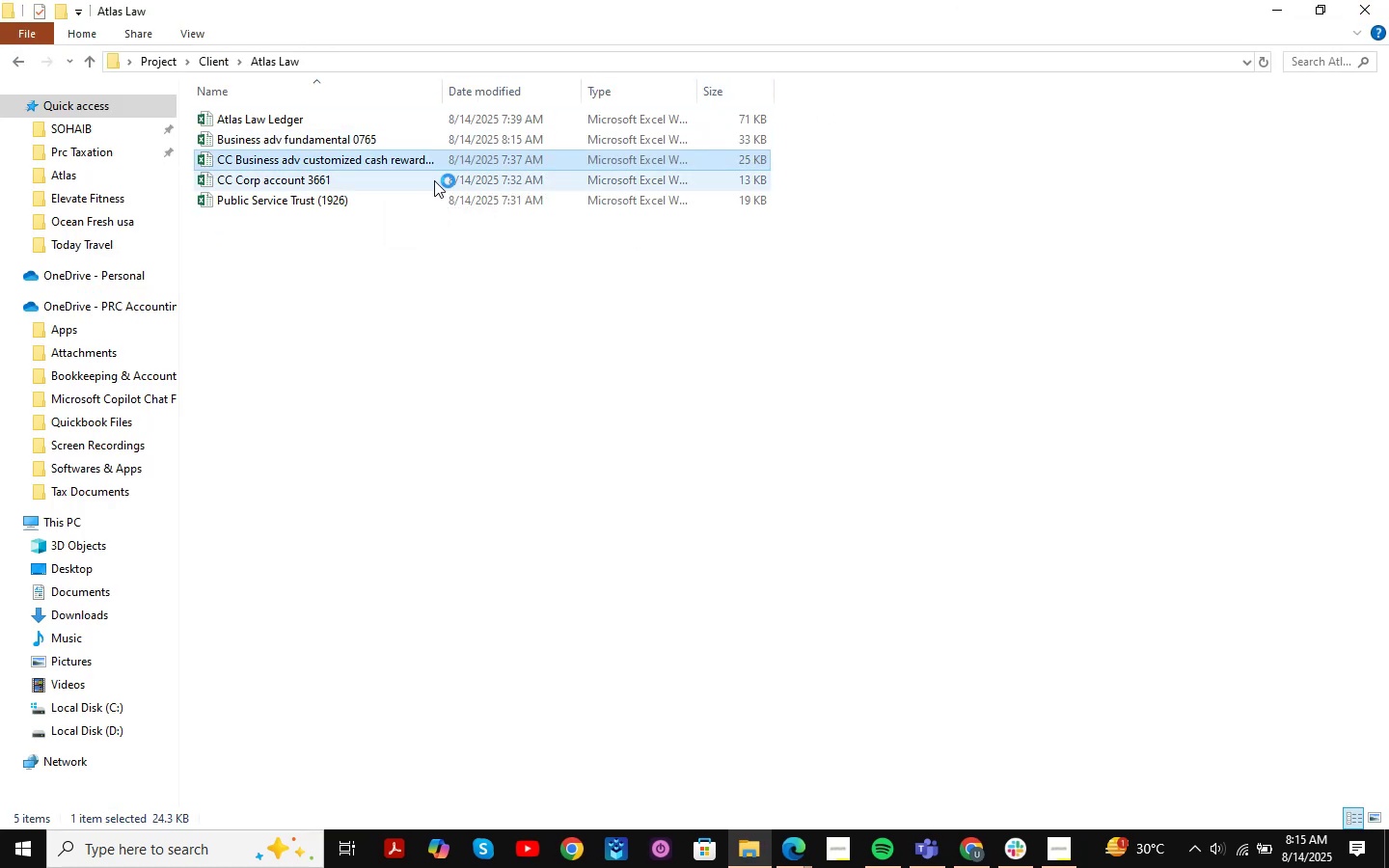 
mouse_move([386, 192])
 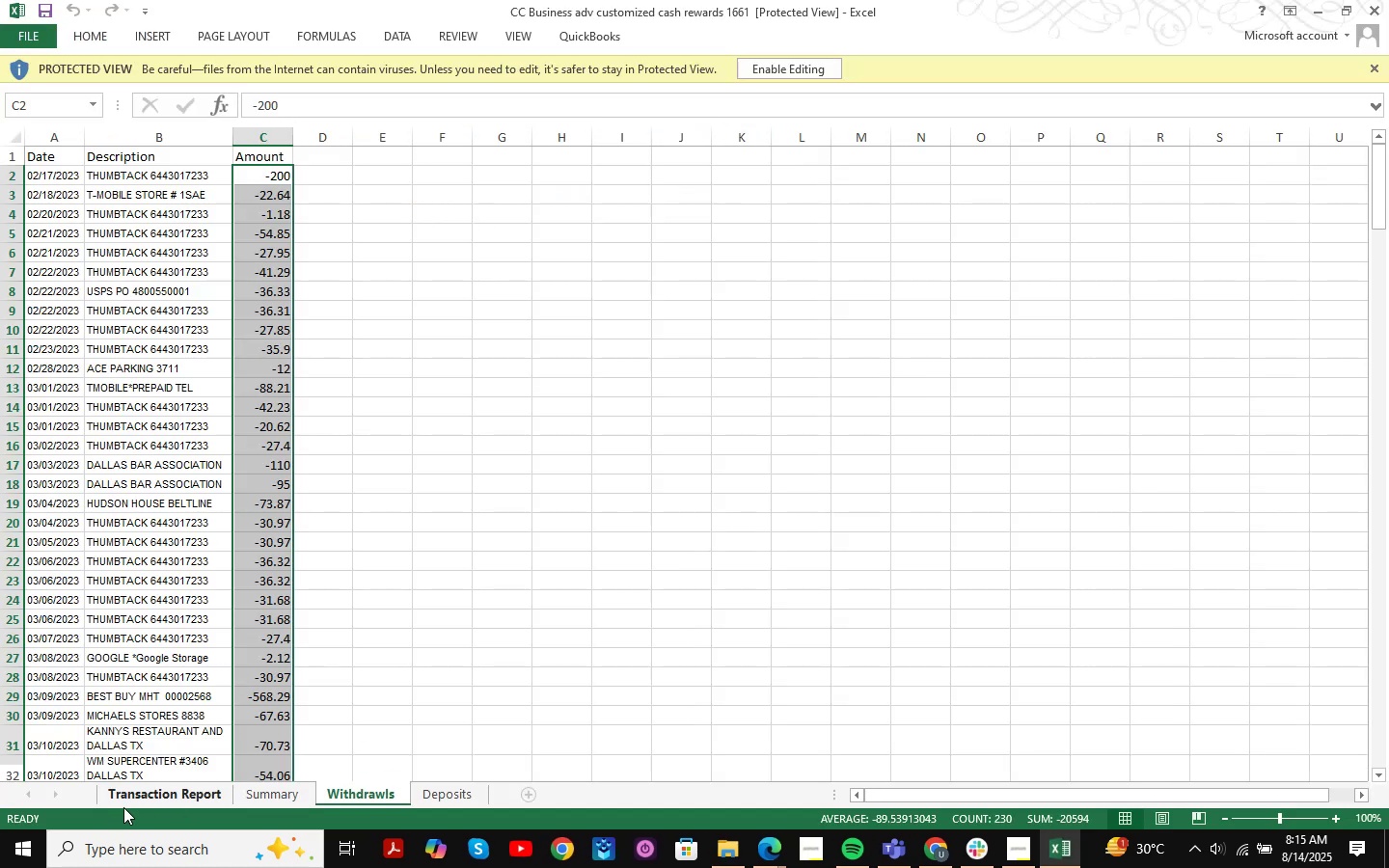 
left_click([286, 799])
 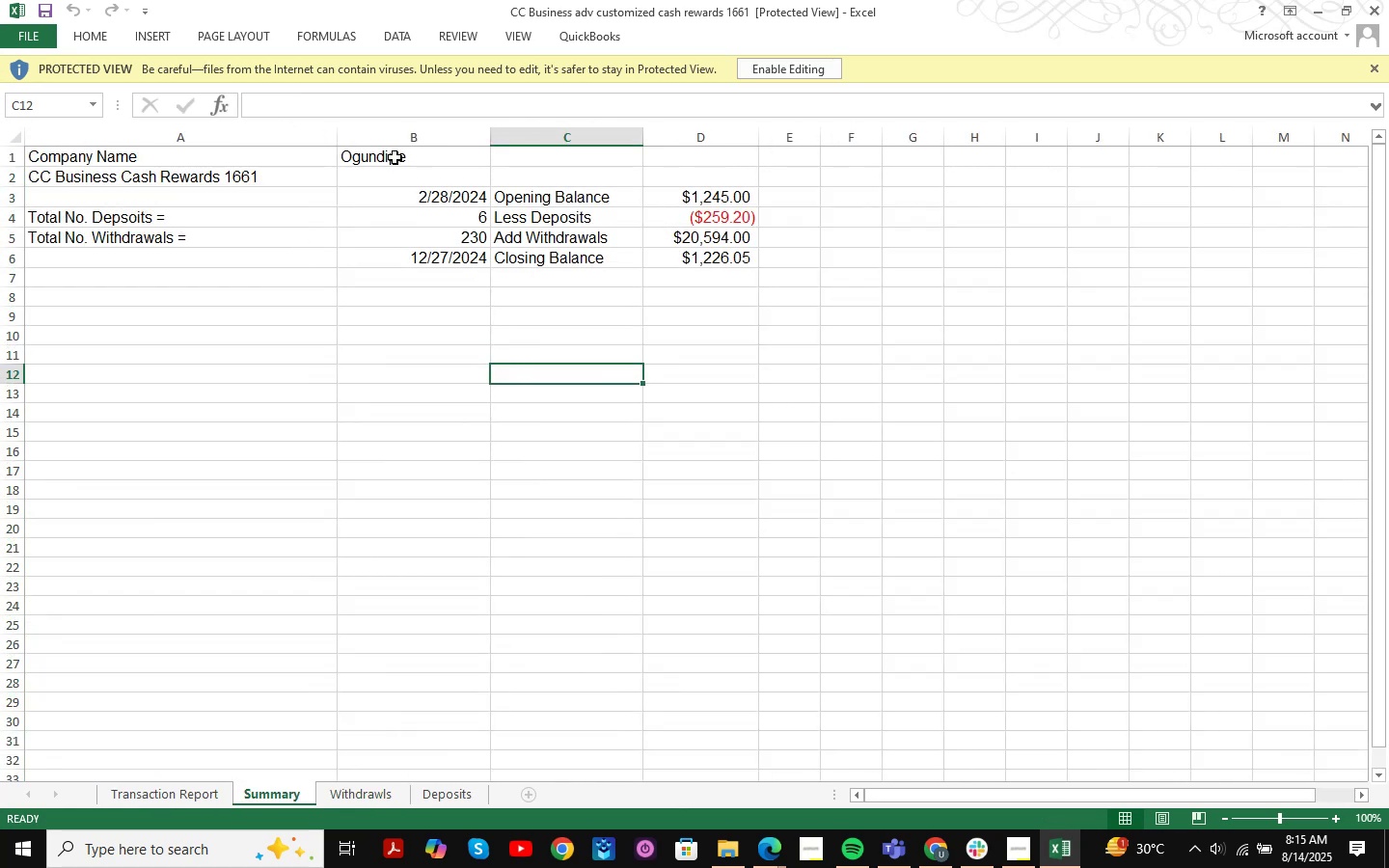 
double_click([395, 157])
 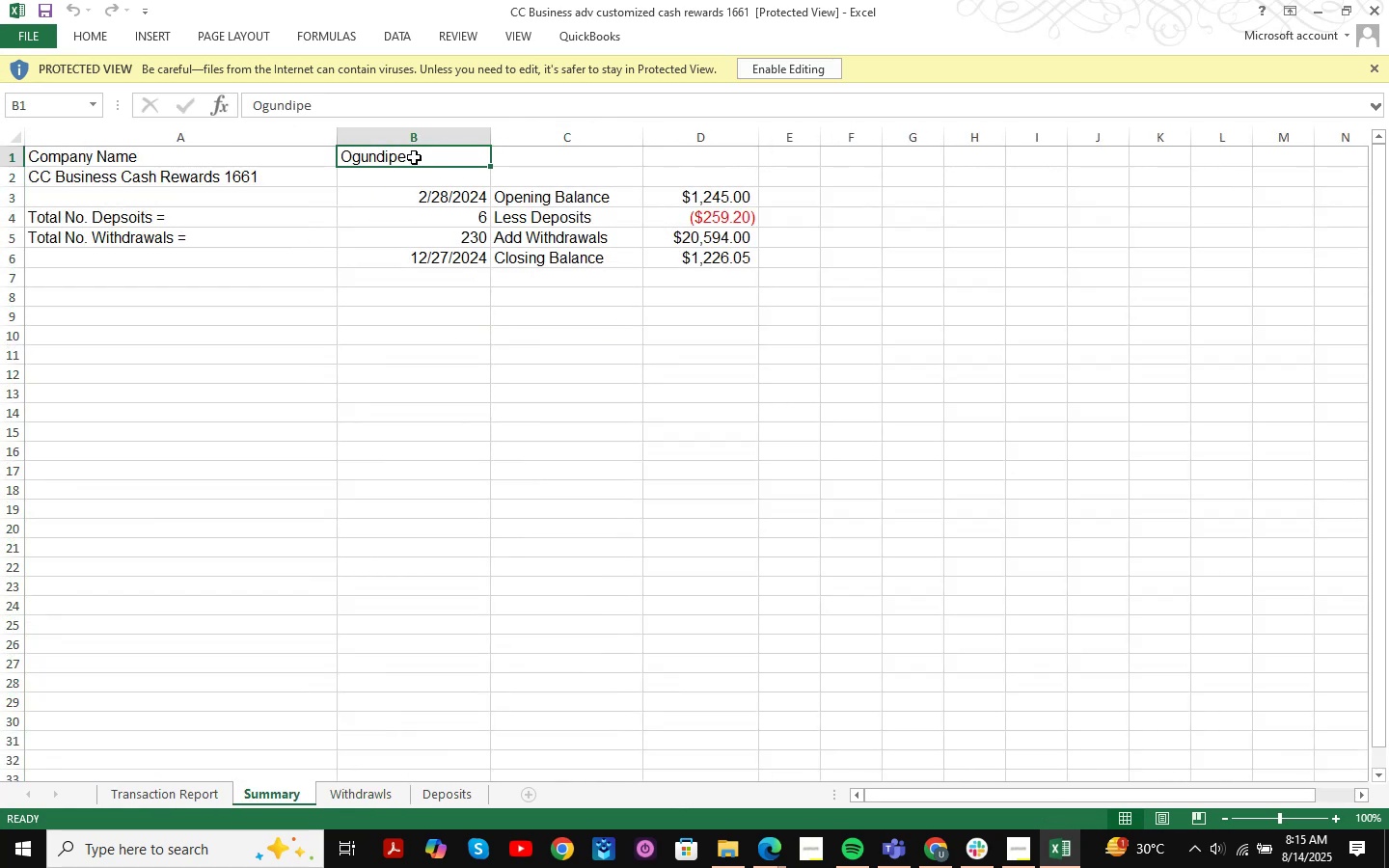 
triple_click([414, 157])
 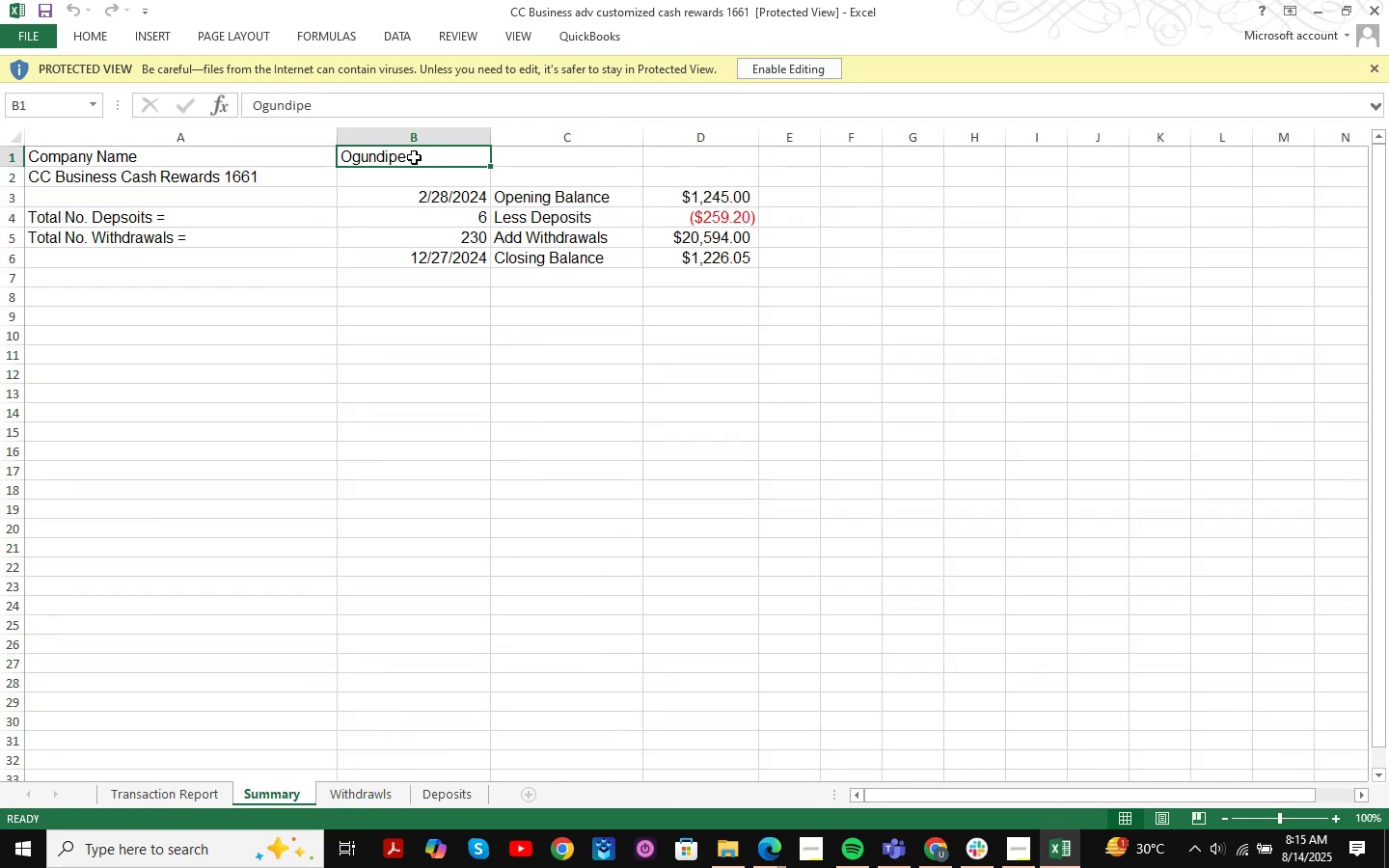 
triple_click([414, 157])
 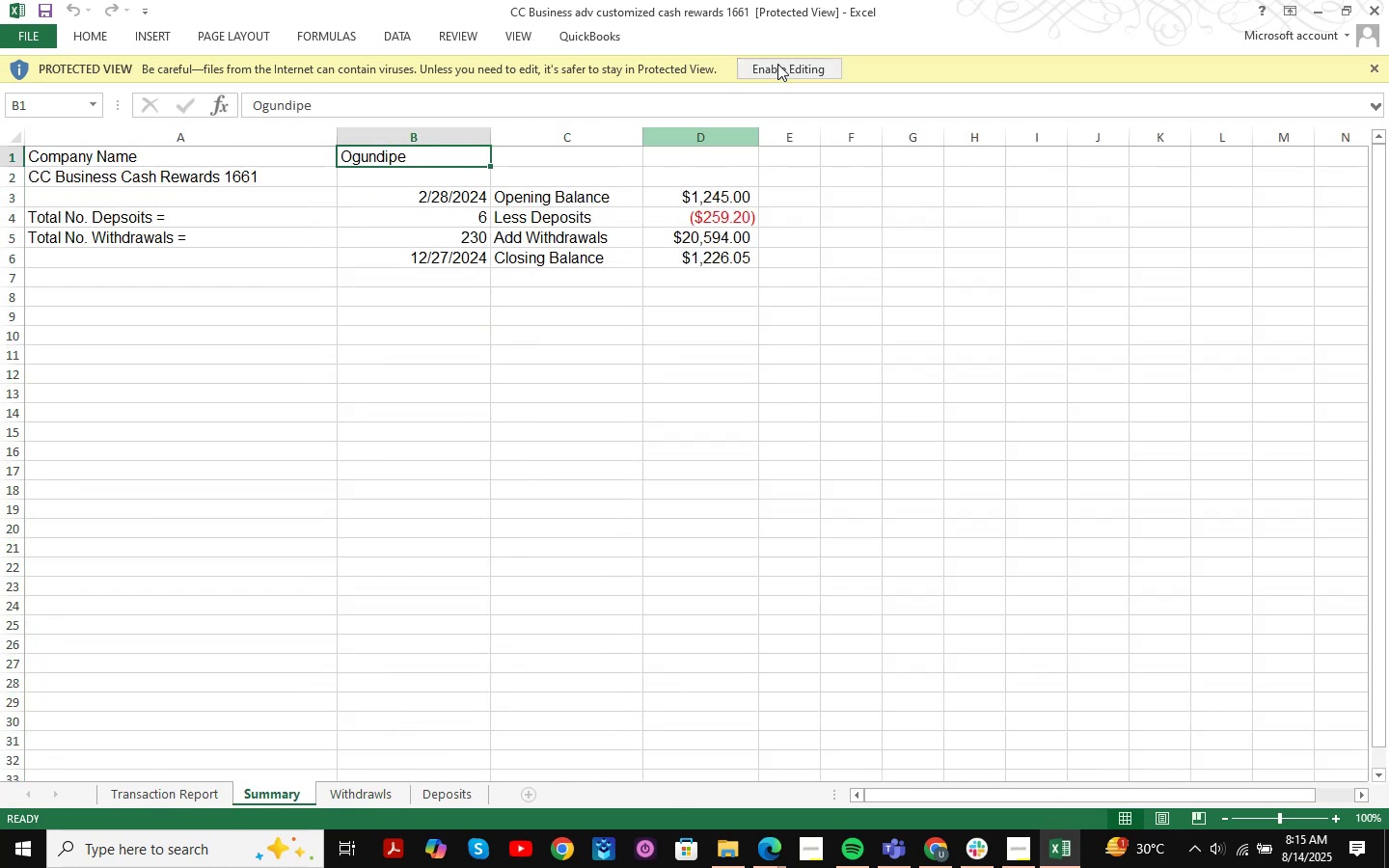 
left_click([777, 64])
 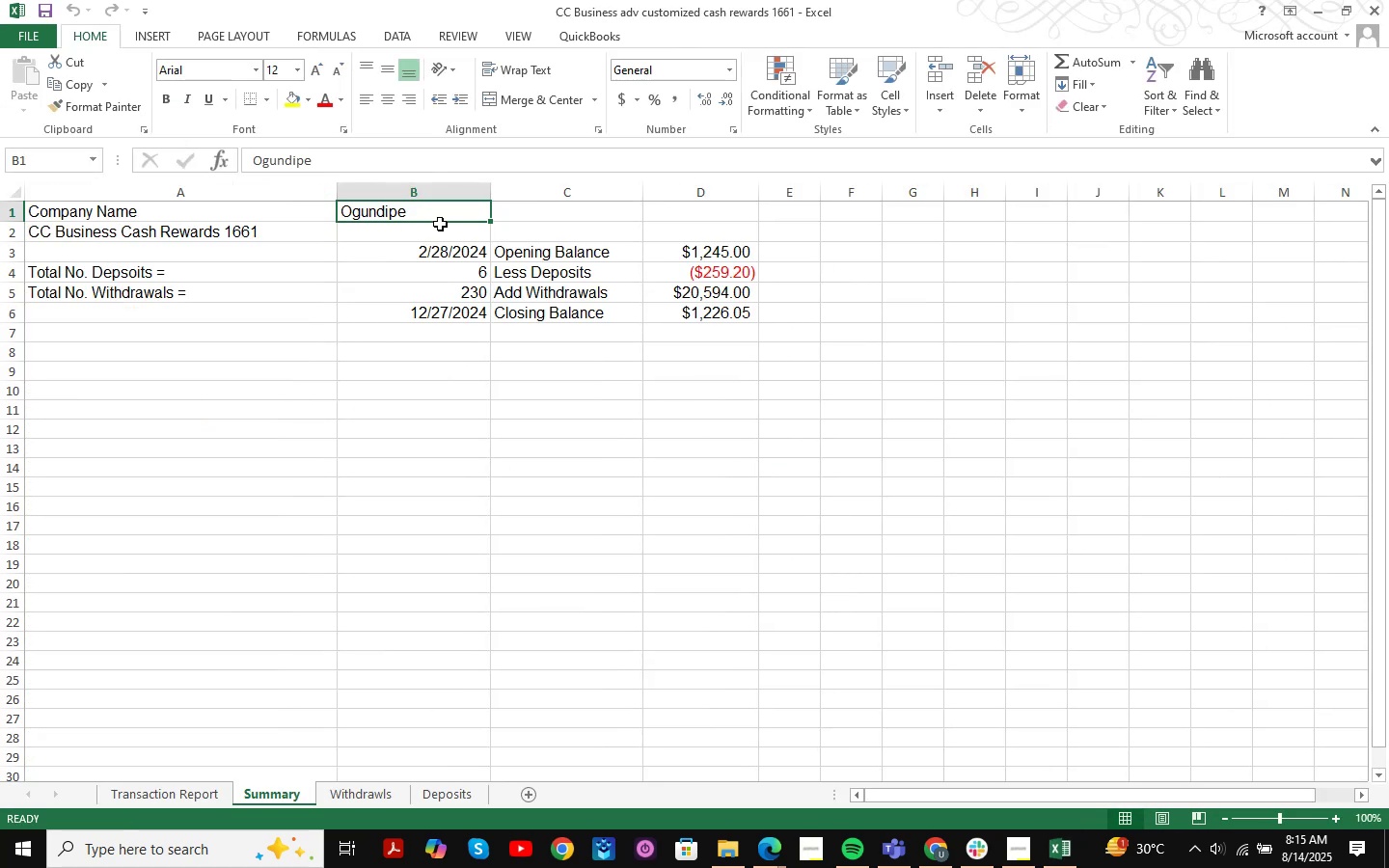 
double_click([455, 214])
 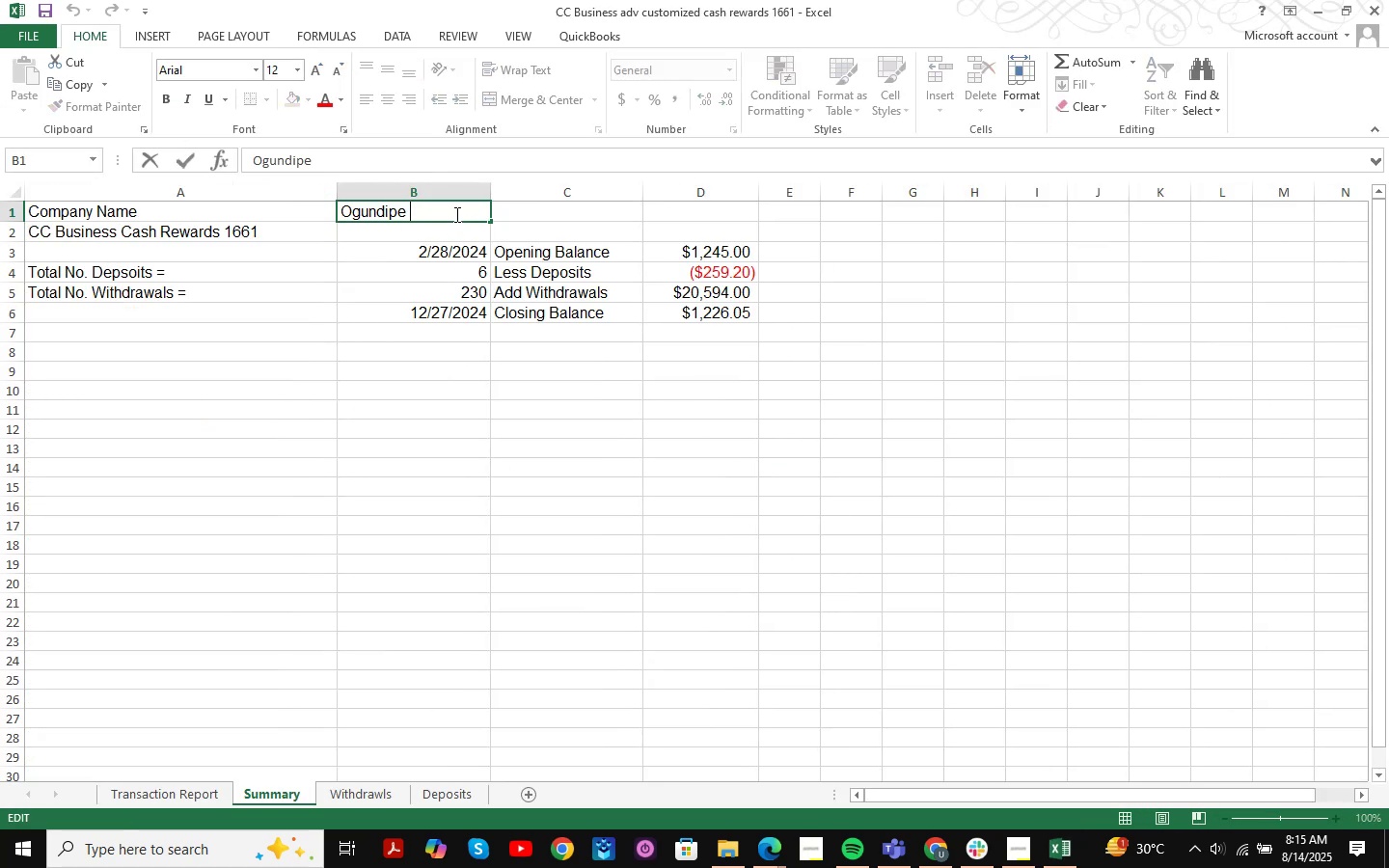 
left_click_drag(start_coordinate=[454, 213], to_coordinate=[280, 198])
 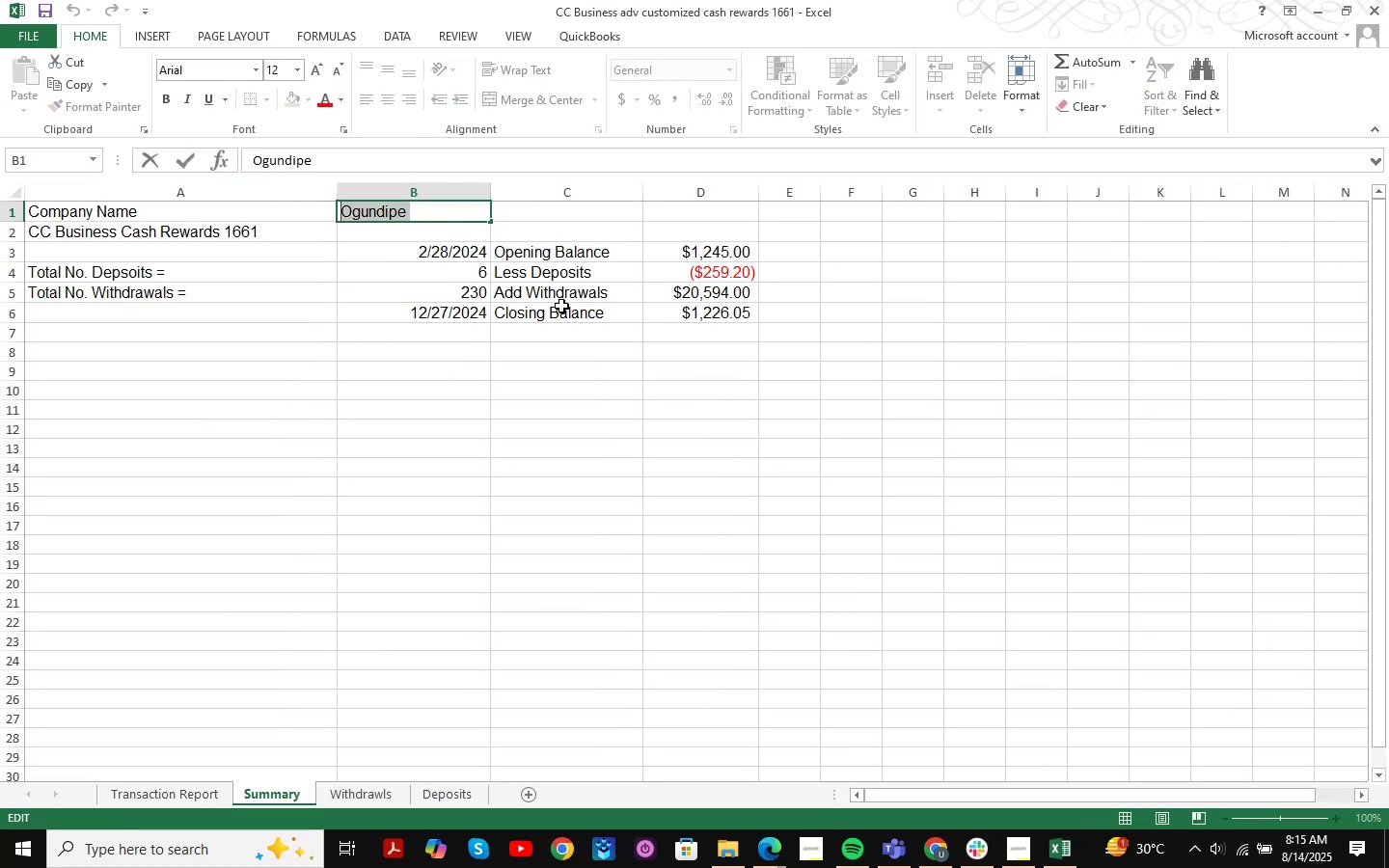 
type(Atlas Law )
 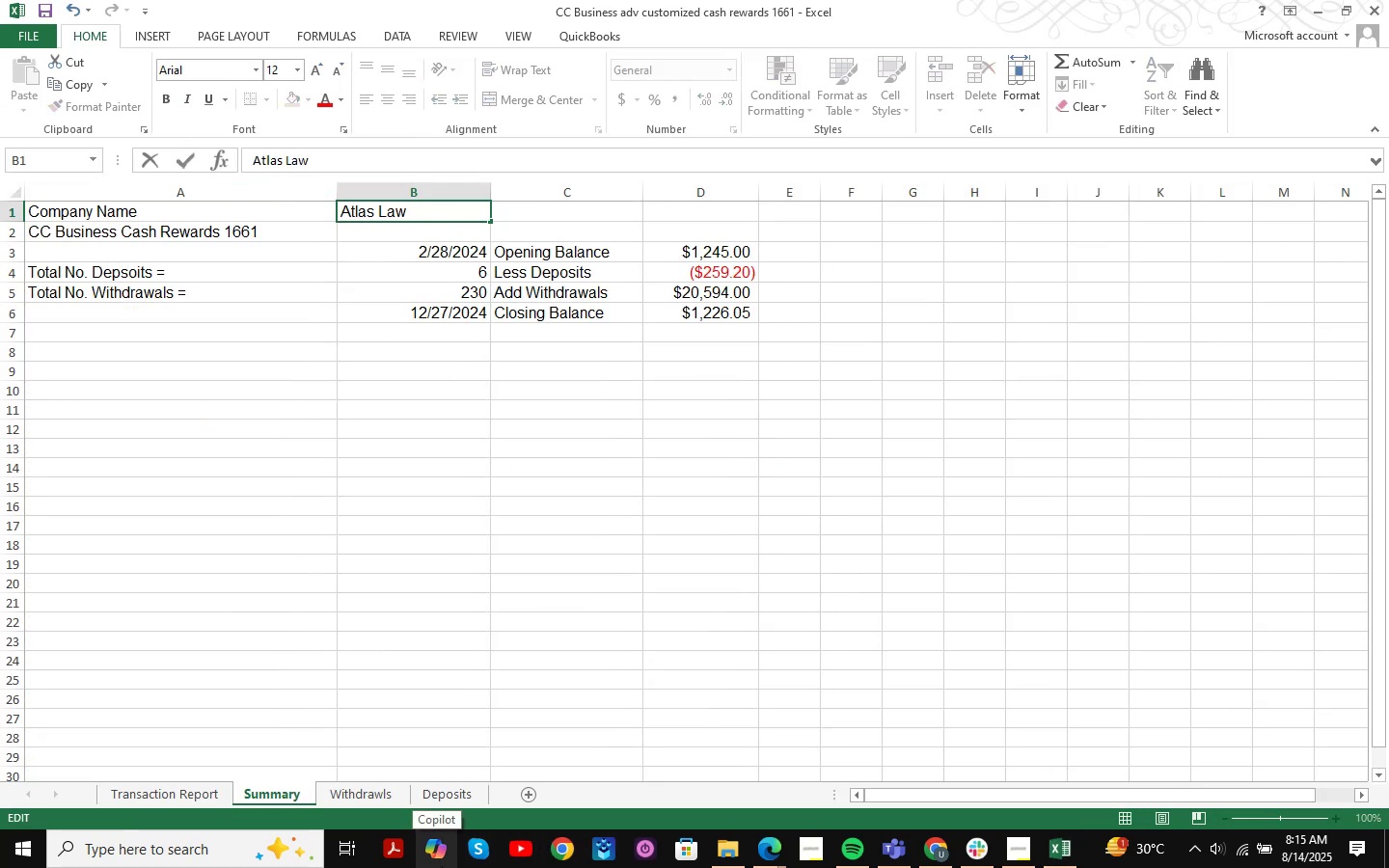 
key(Enter)
 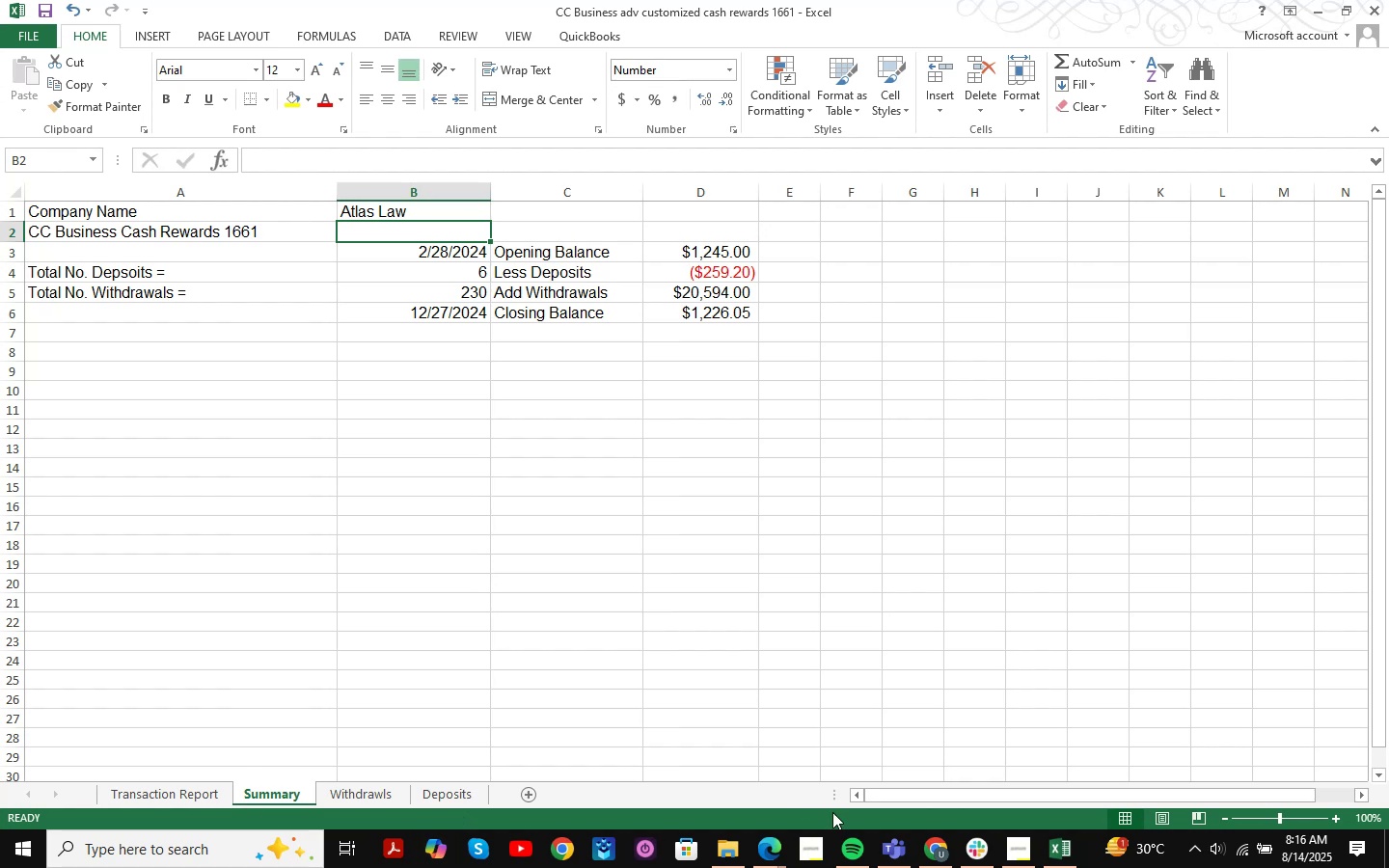 
key(Control+S)
 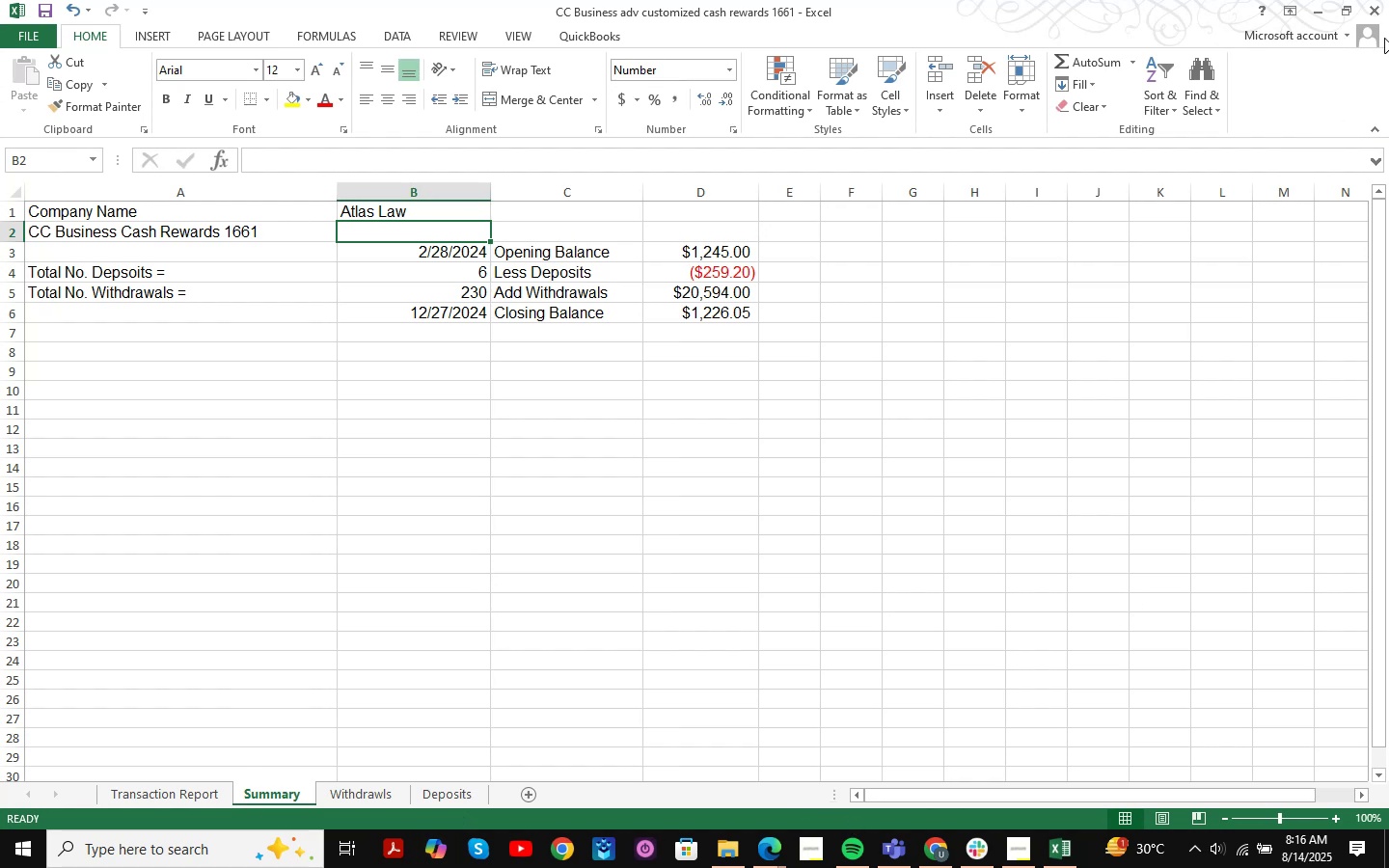 
left_click([1376, 10])
 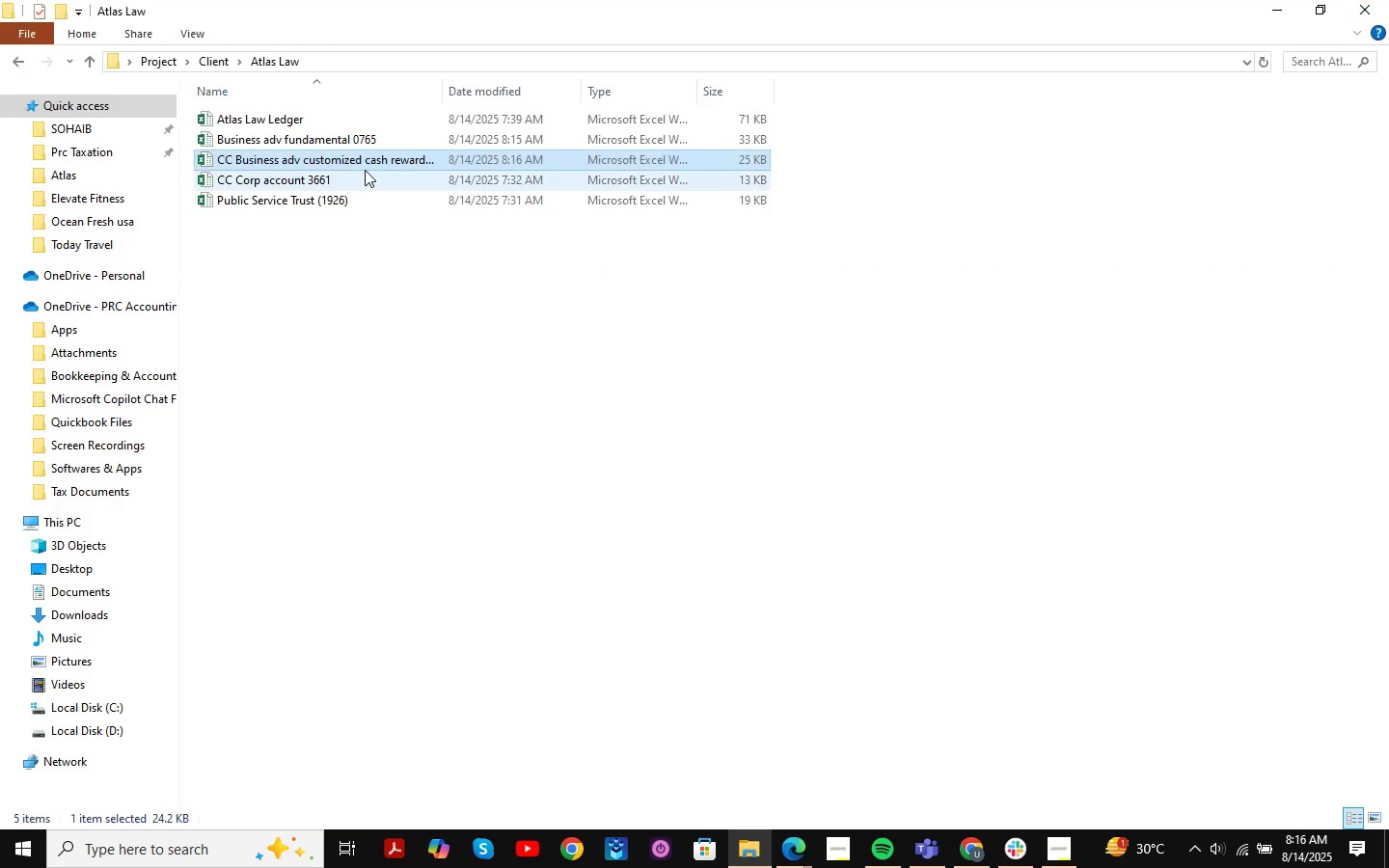 
wait(5.21)
 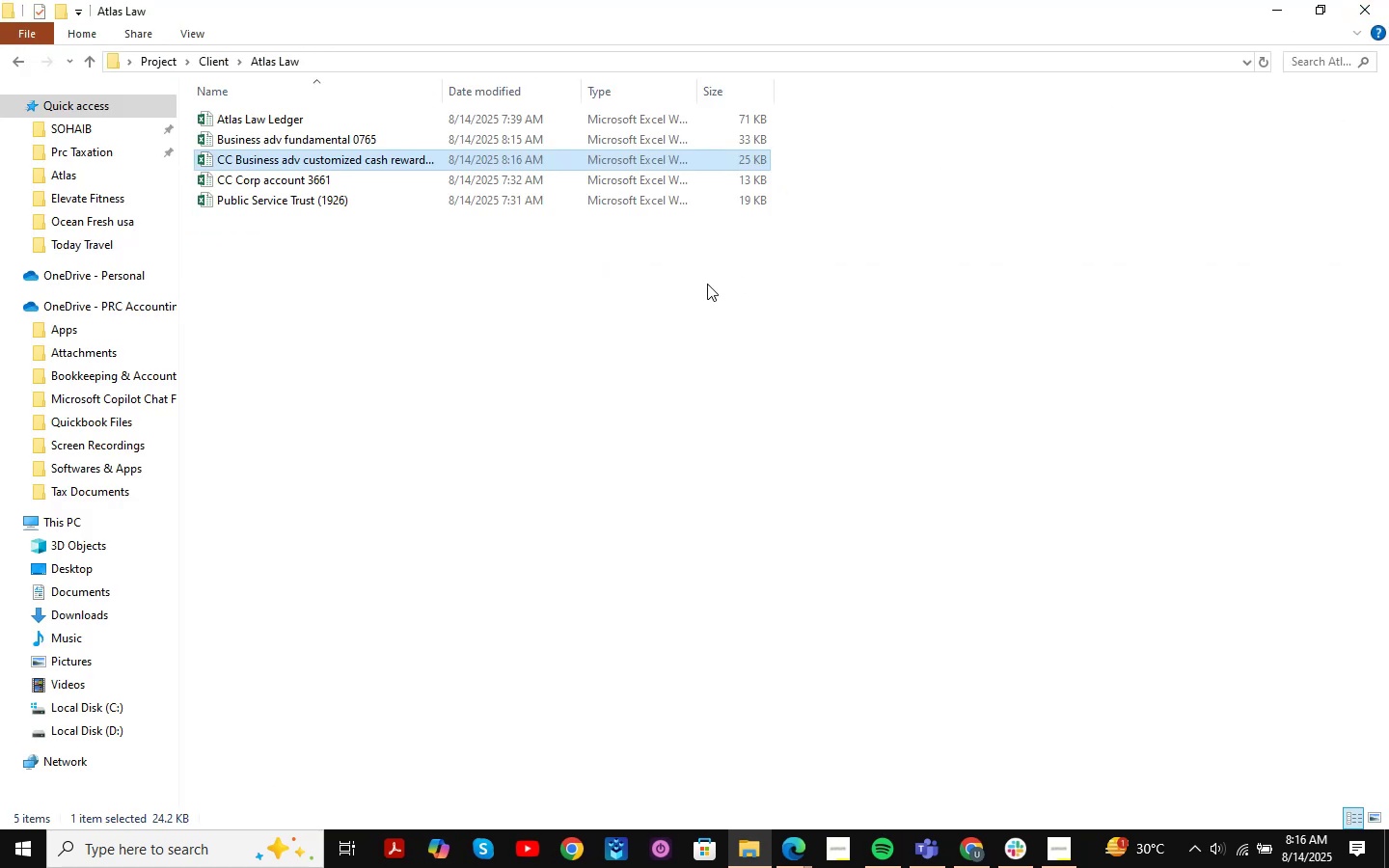 
double_click([360, 180])
 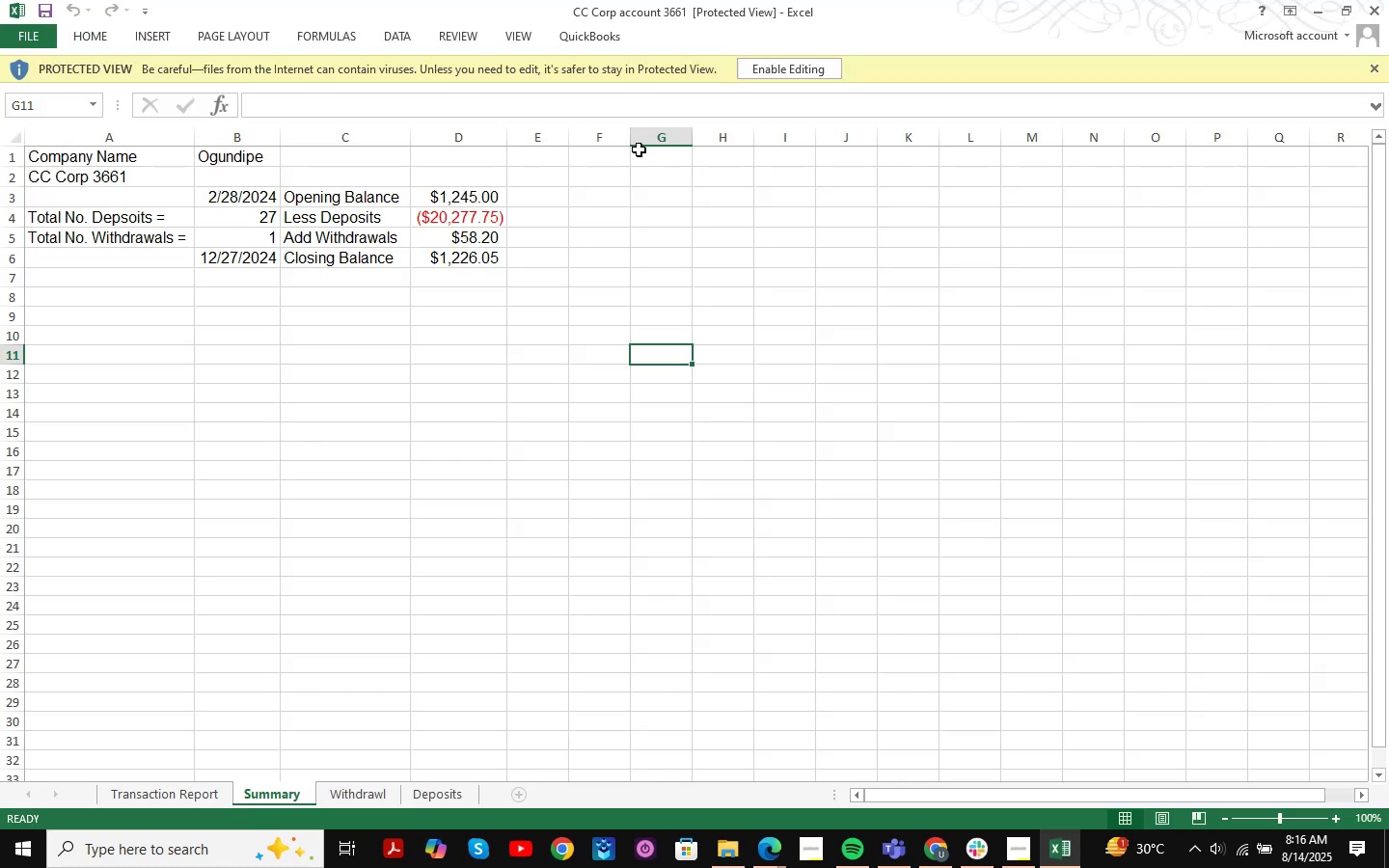 
left_click([784, 71])
 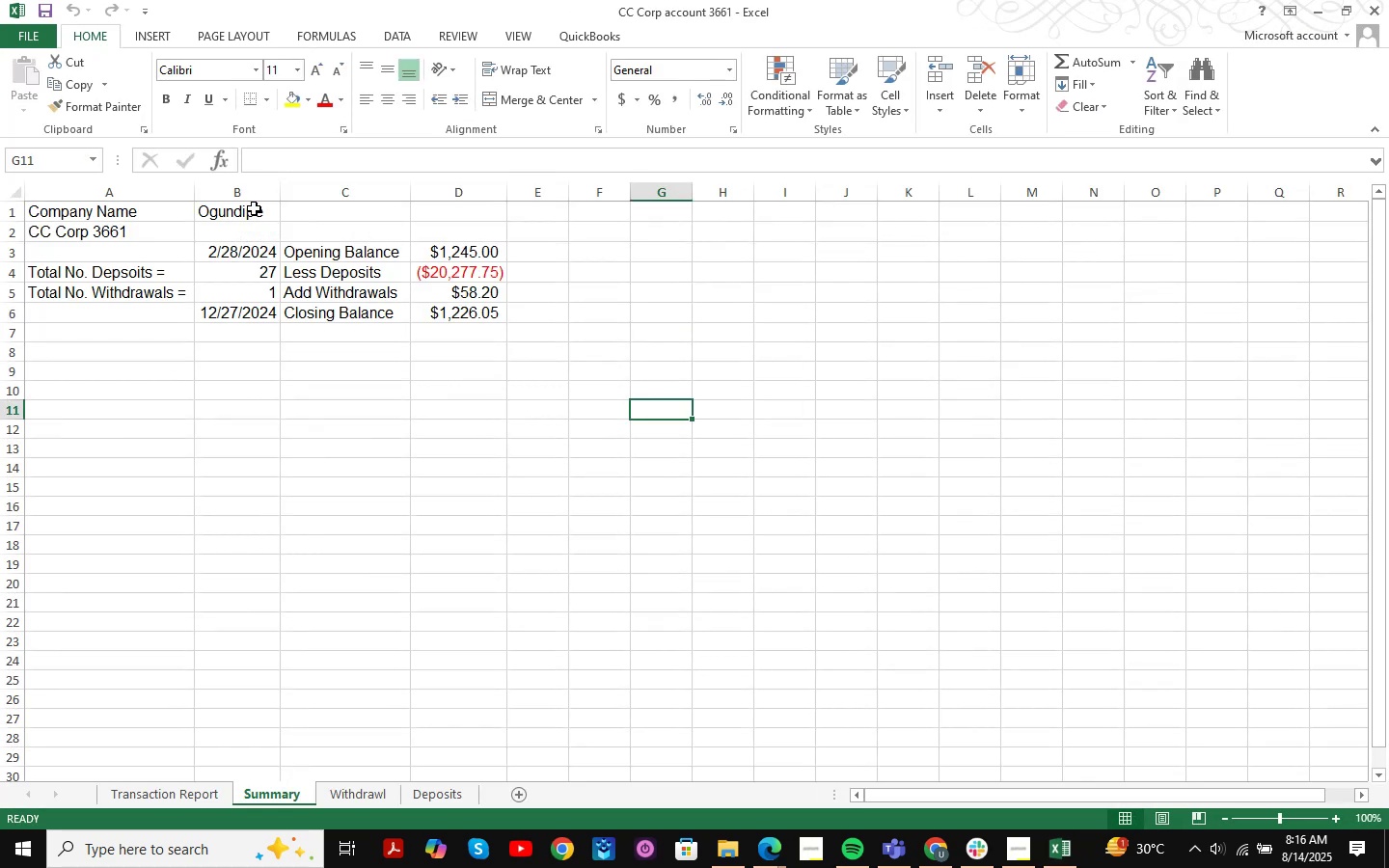 
double_click([258, 215])
 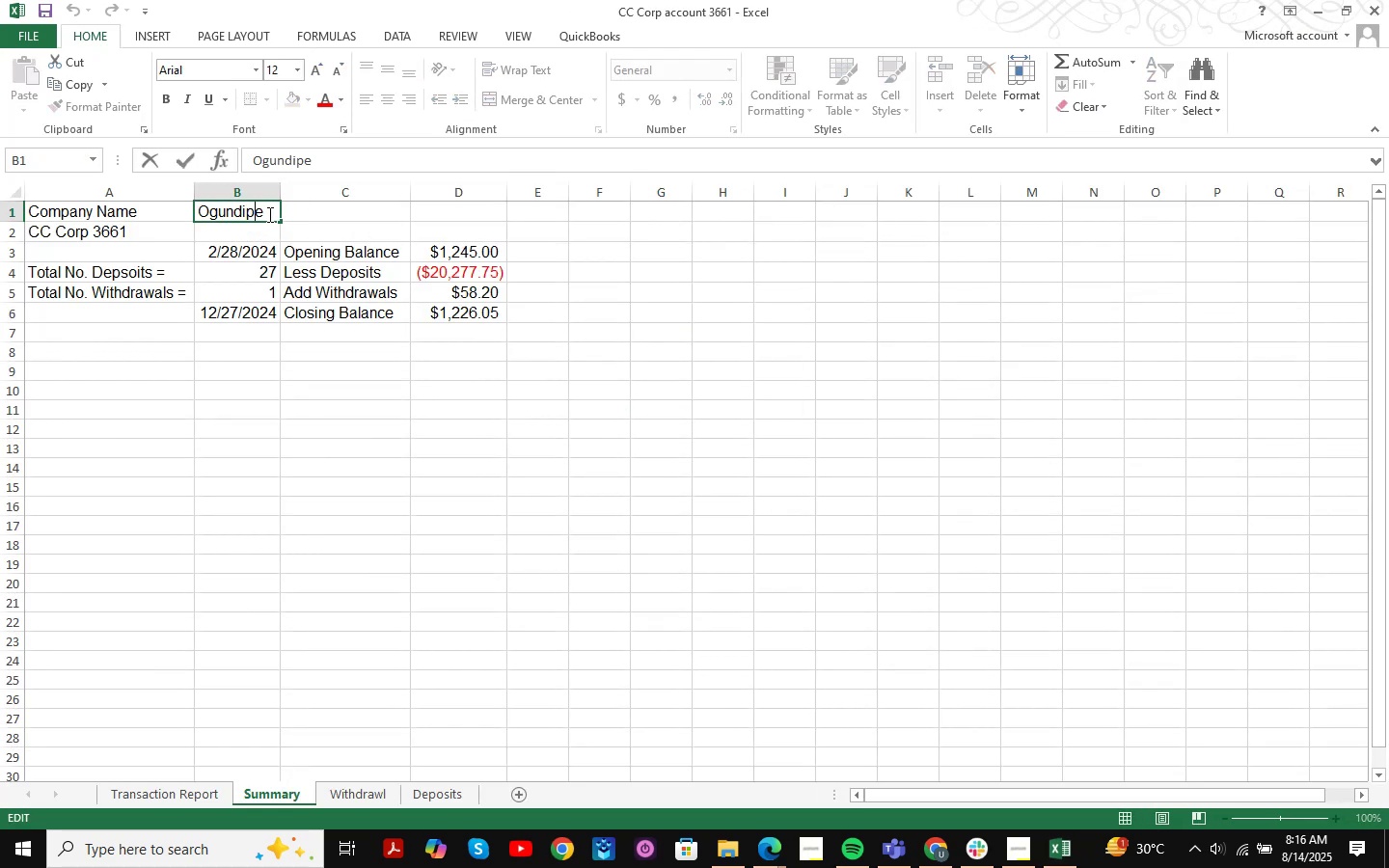 
left_click_drag(start_coordinate=[268, 214], to_coordinate=[108, 175])
 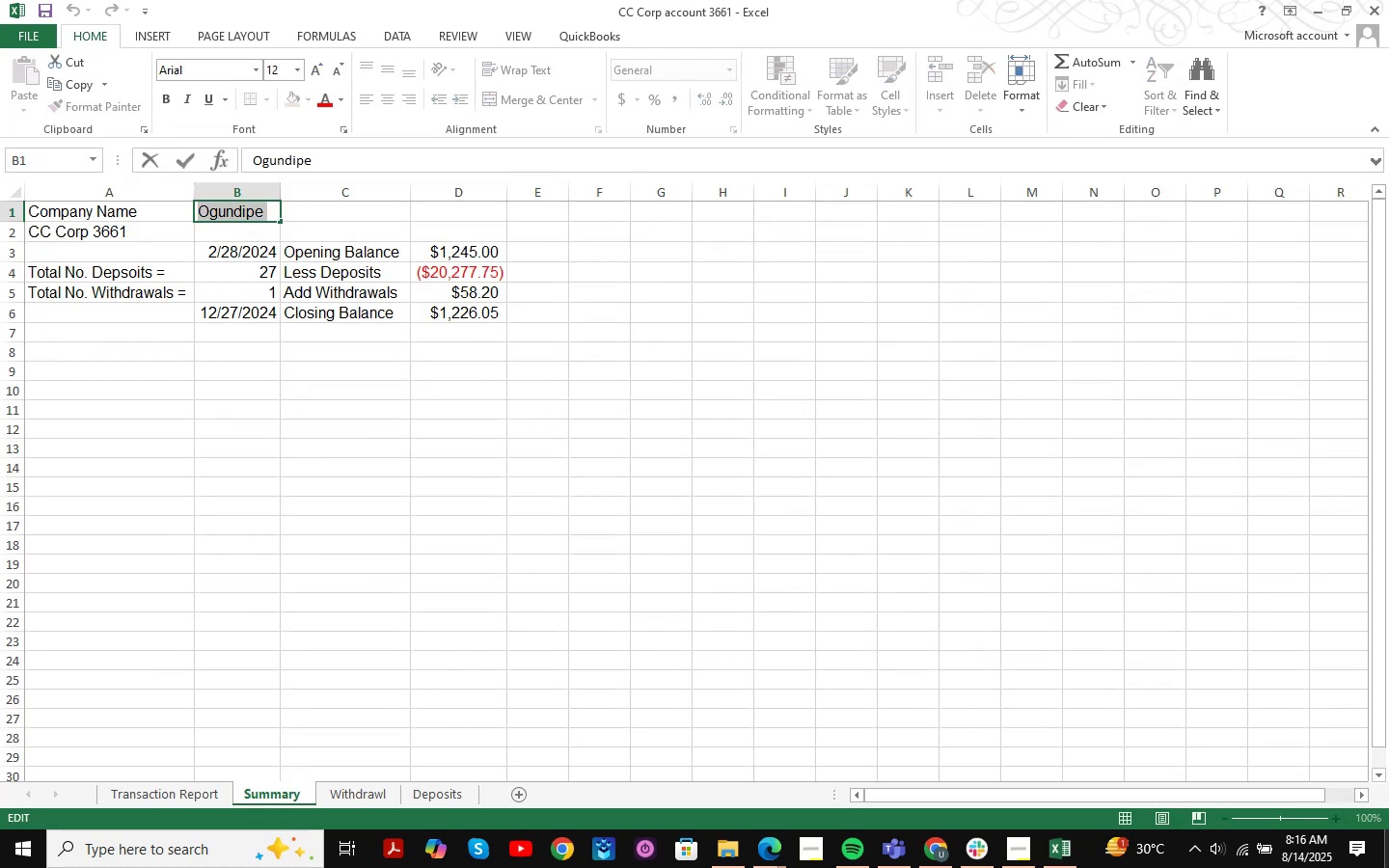 
type(Atlas Law )
 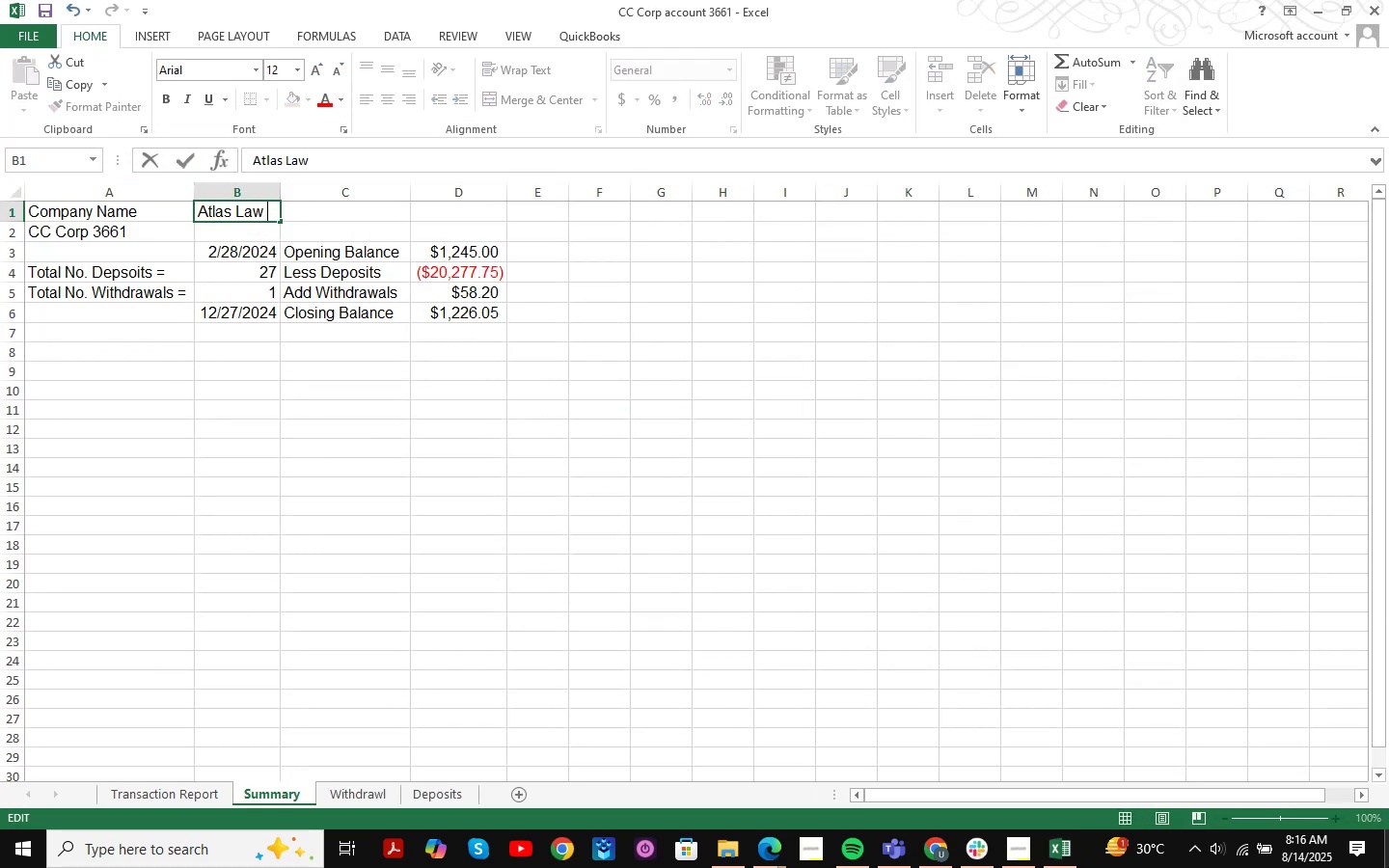 
key(Enter)
 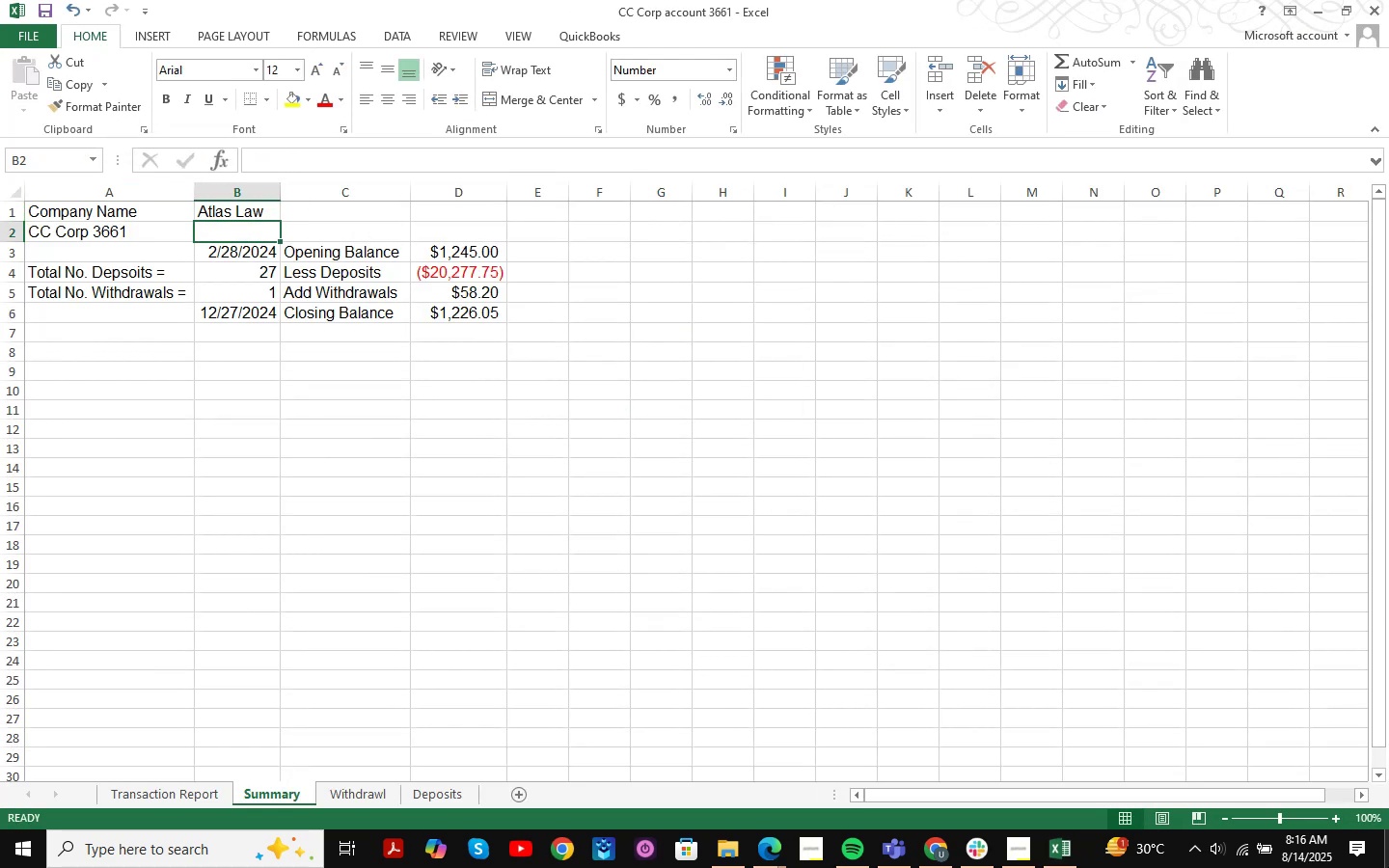 
key(Control+S)
 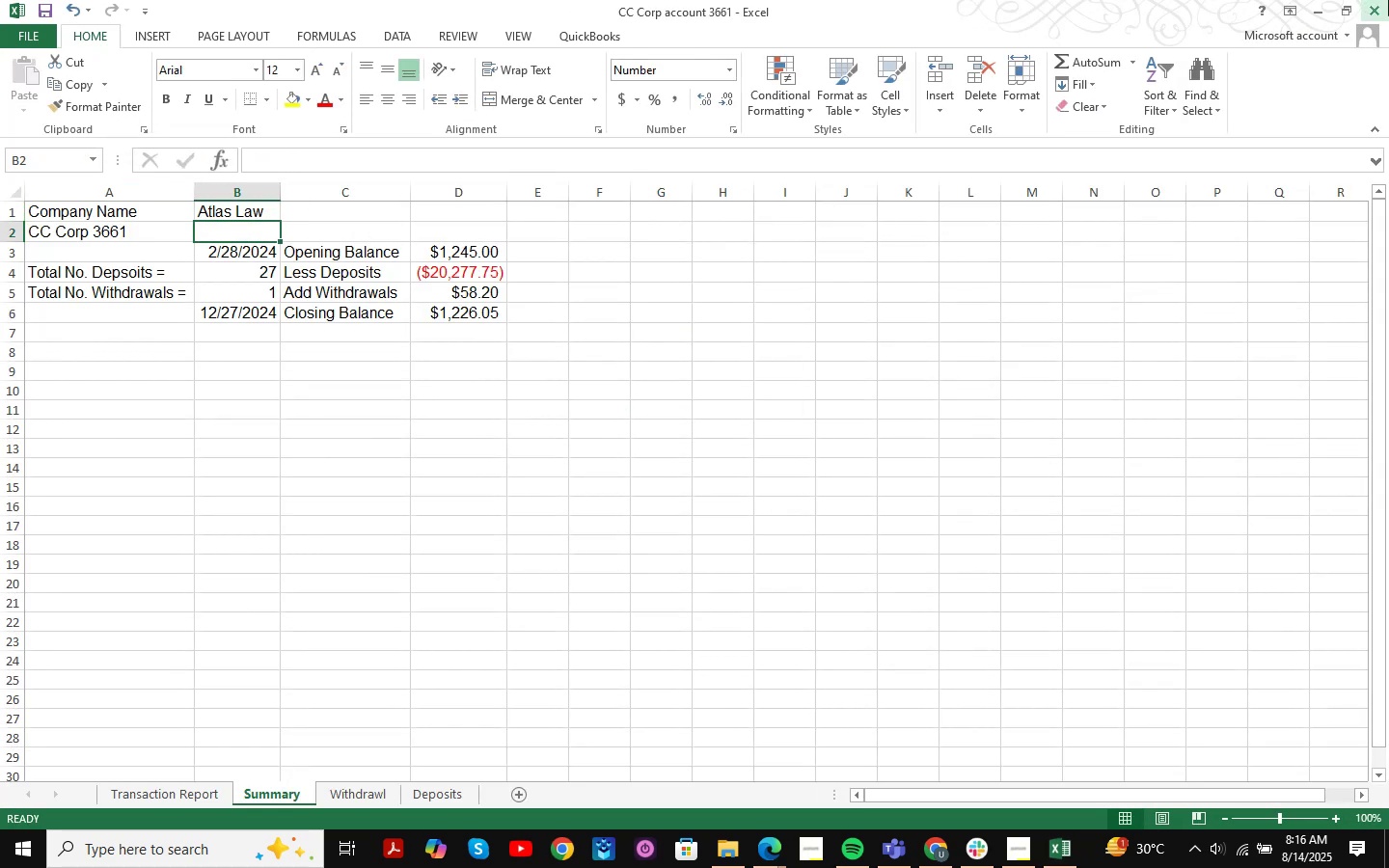 
left_click([1387, 12])
 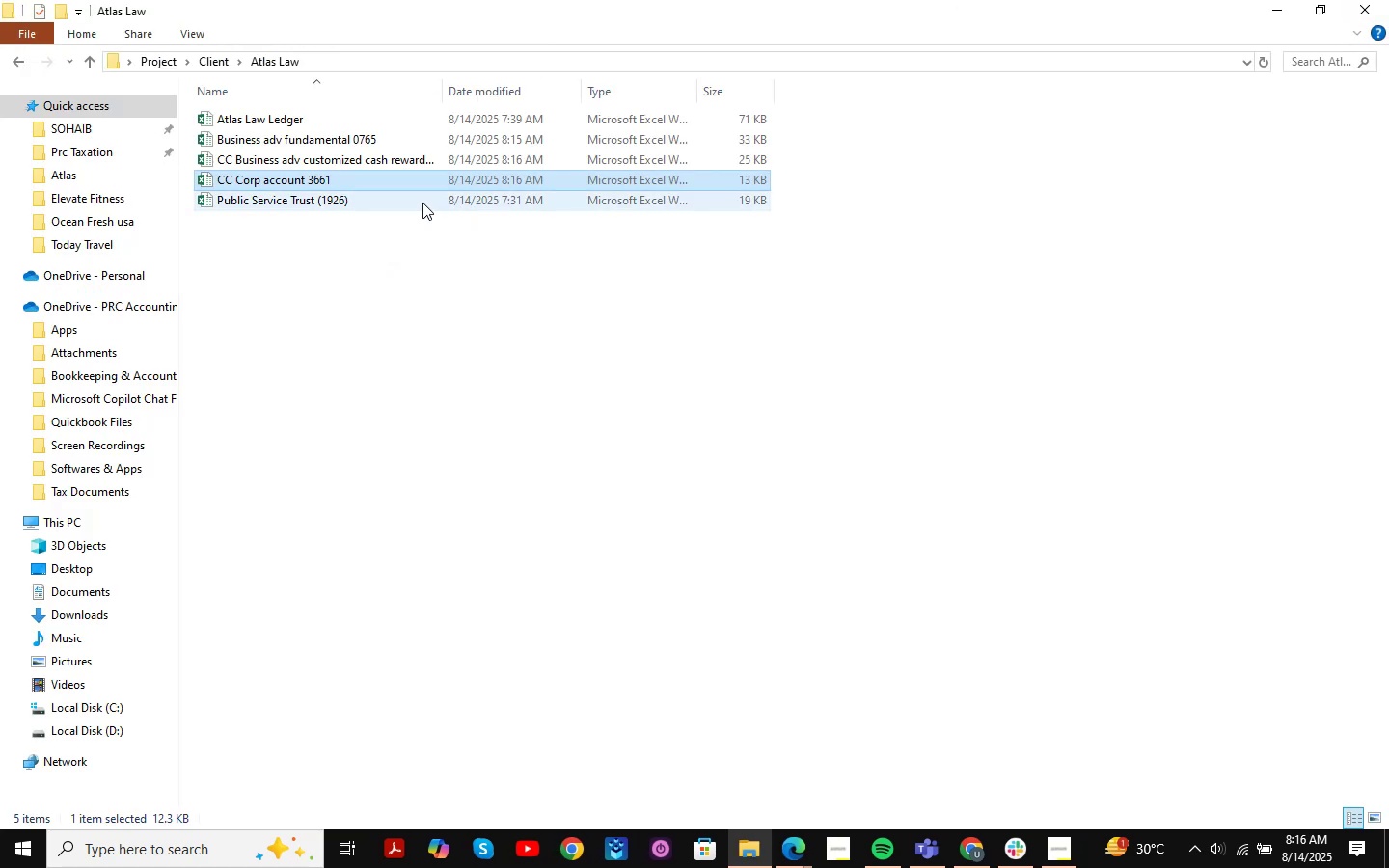 
double_click([348, 200])
 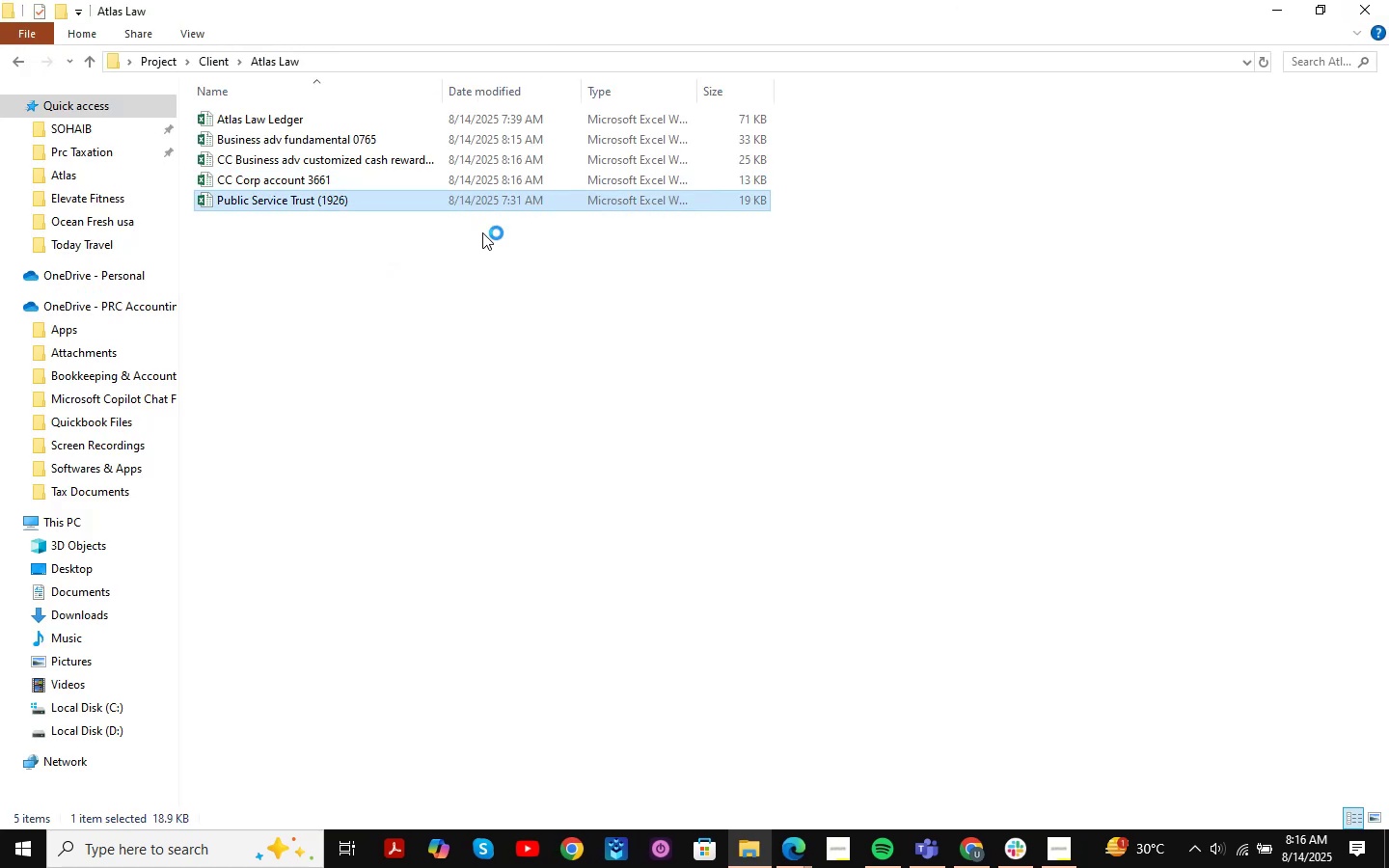 
mouse_move([542, 266])
 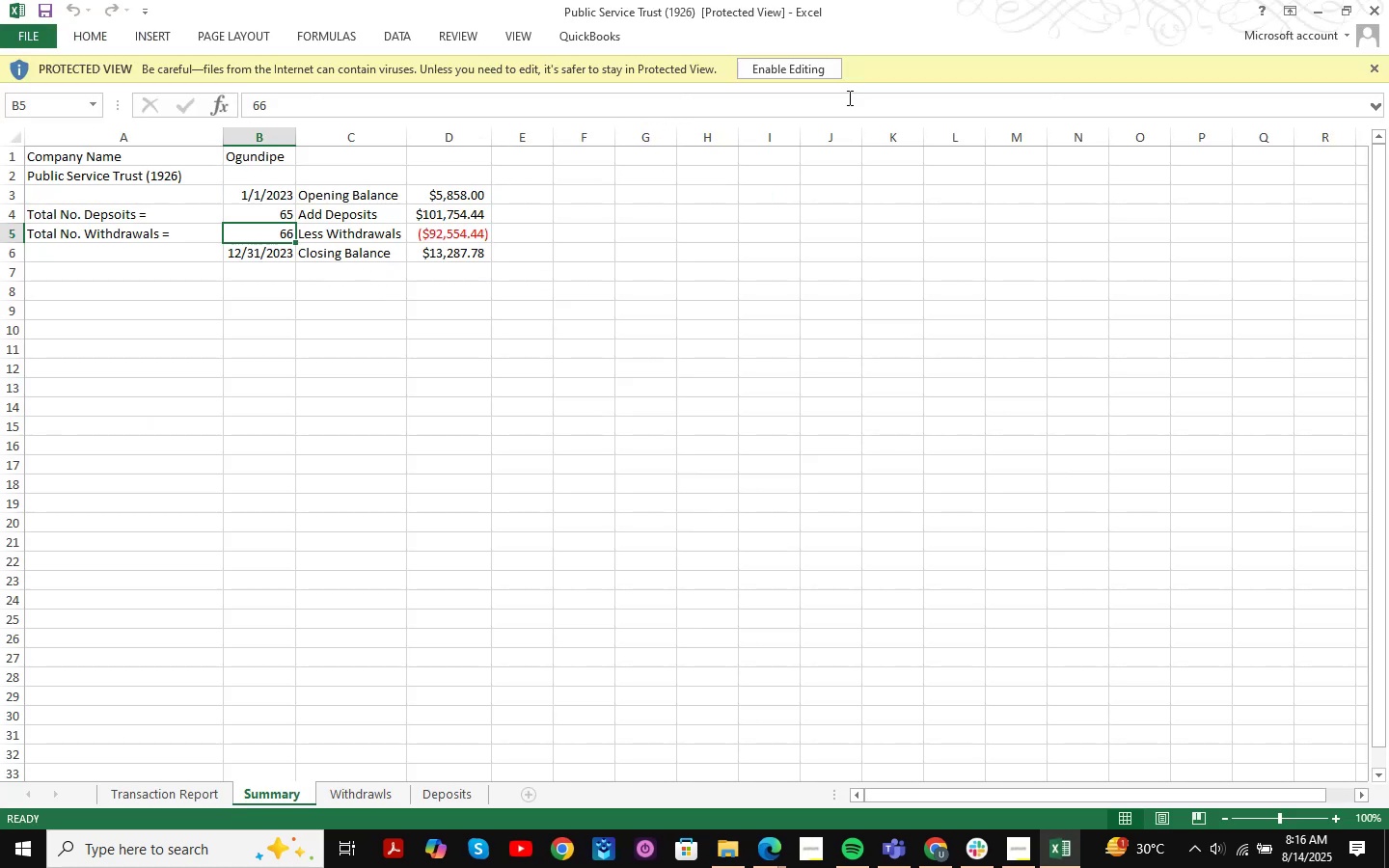 
left_click([780, 74])
 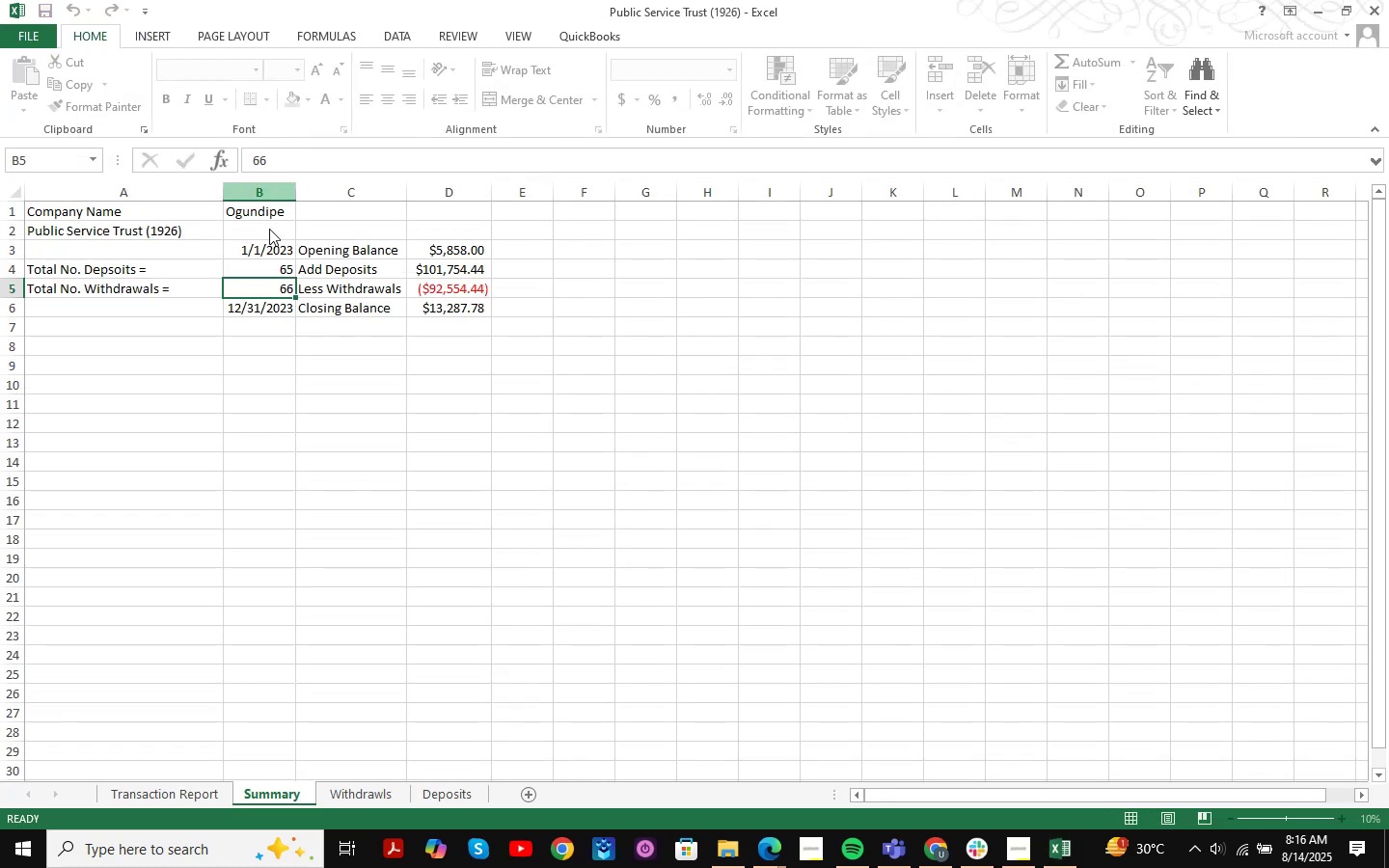 
double_click([278, 212])
 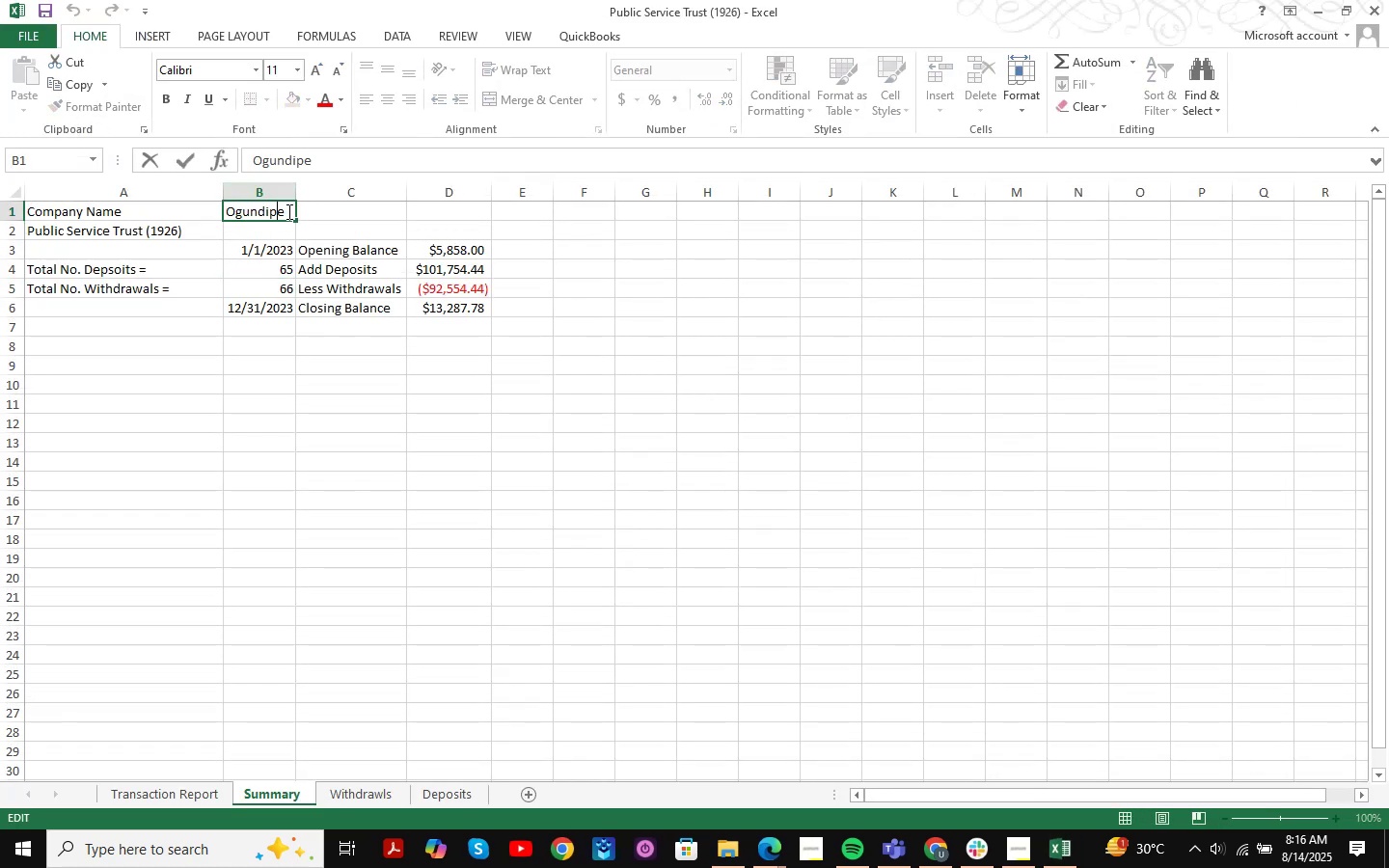 
left_click_drag(start_coordinate=[287, 211], to_coordinate=[116, 211])
 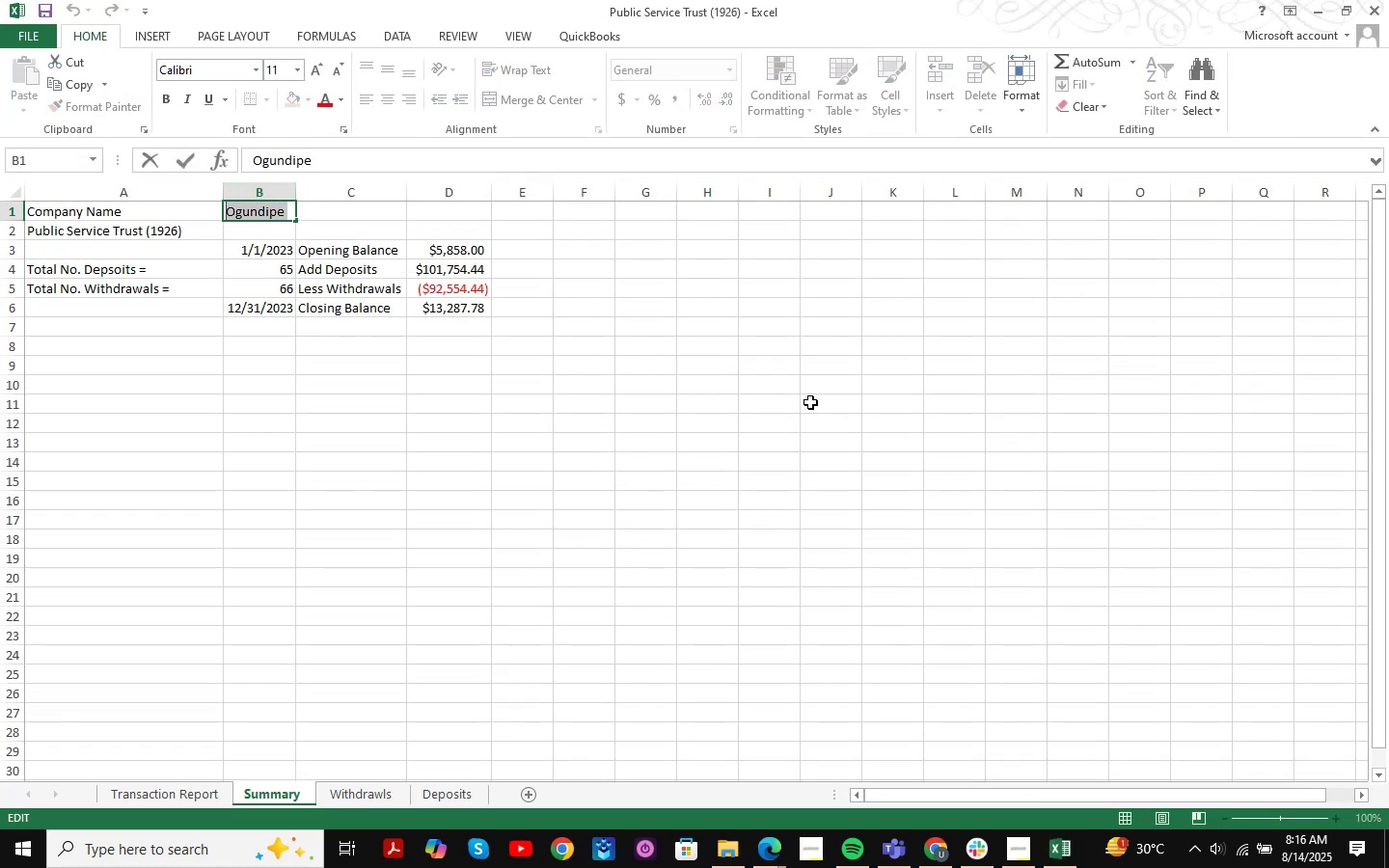 
type(a)
key(Backspace)
type(Atlas Law)
 